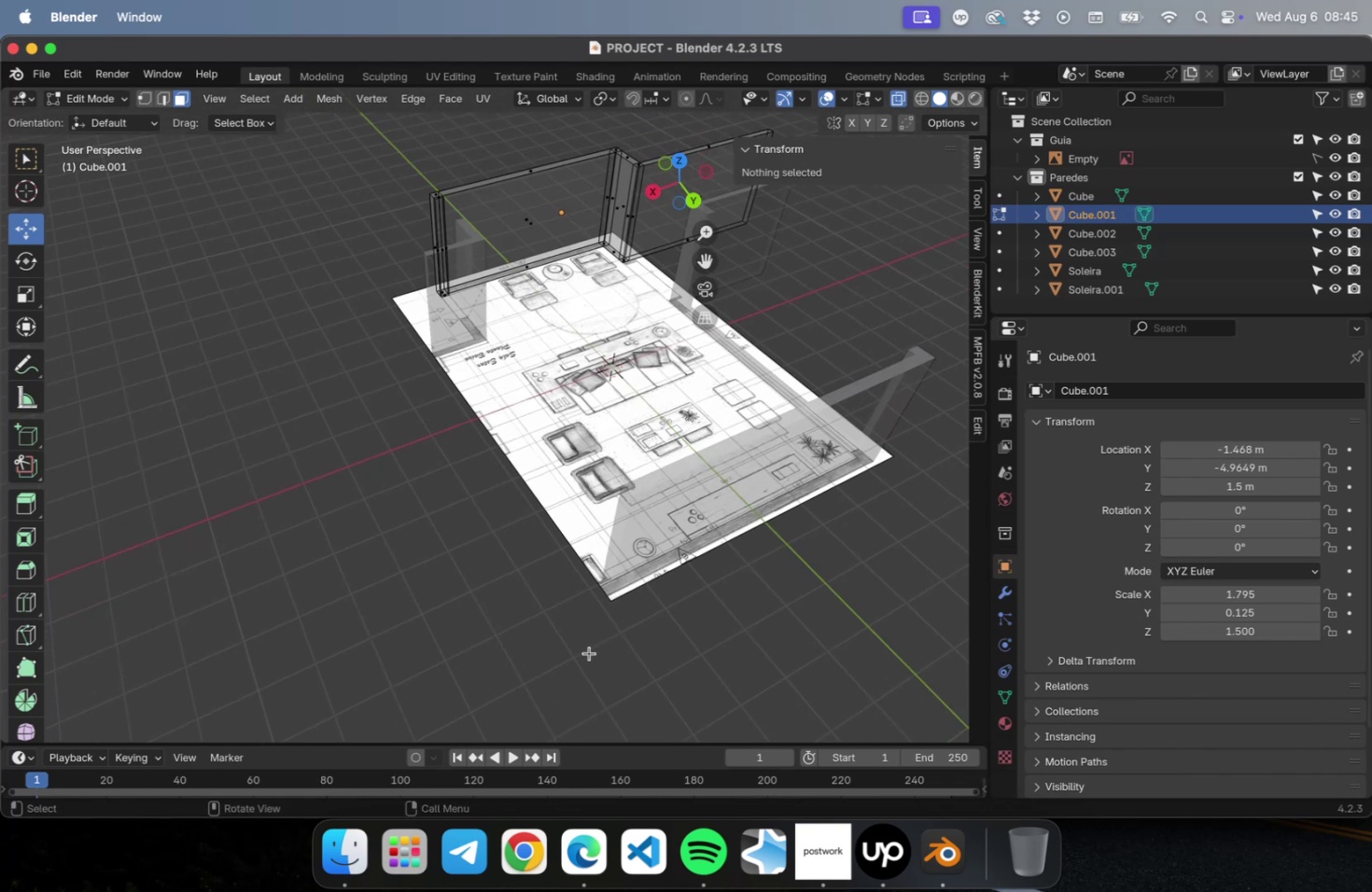 
scroll: coordinate [589, 646], scroll_direction: up, amount: 5.0
 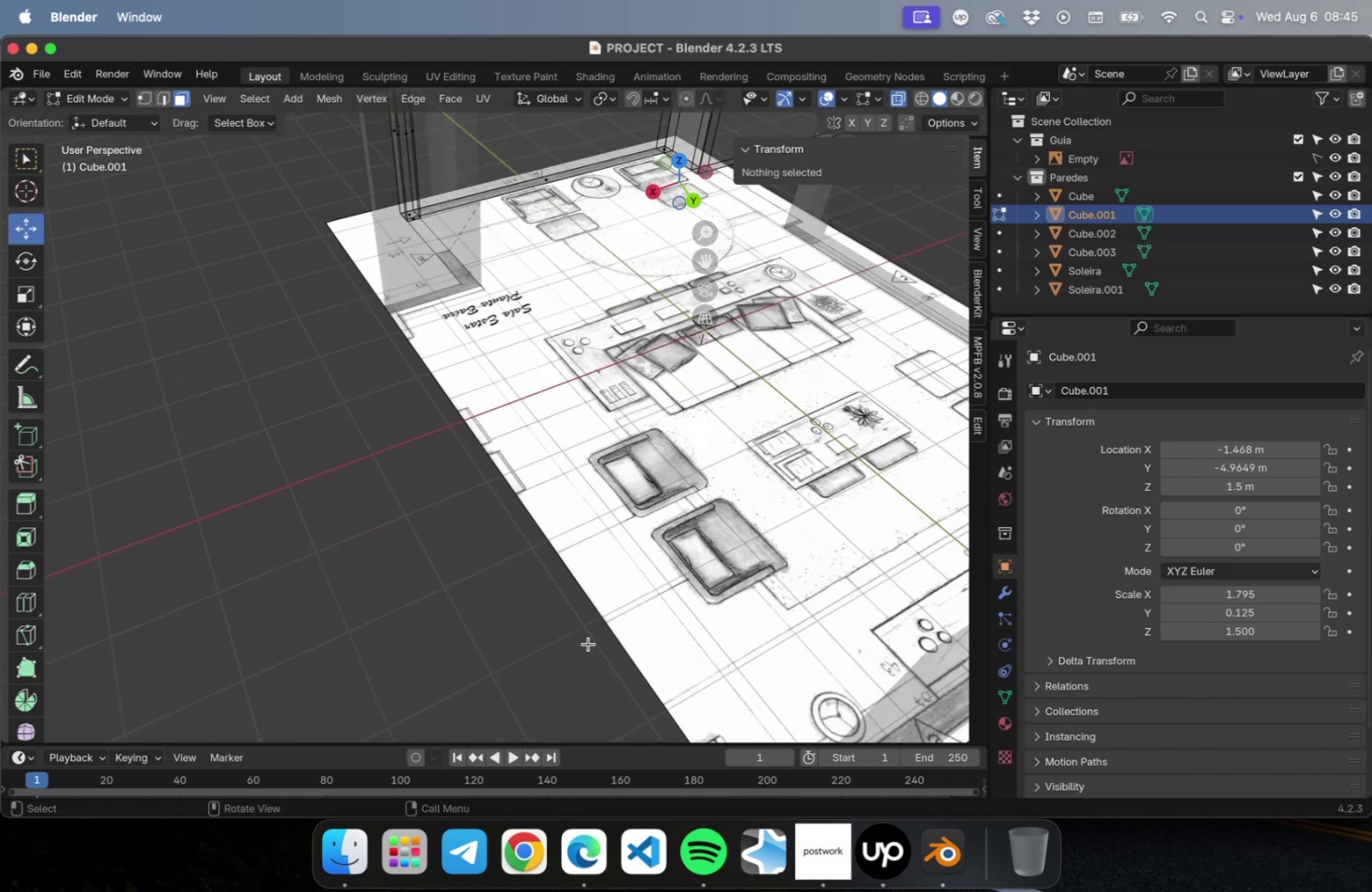 
hold_key(key=ShiftLeft, duration=0.53)
 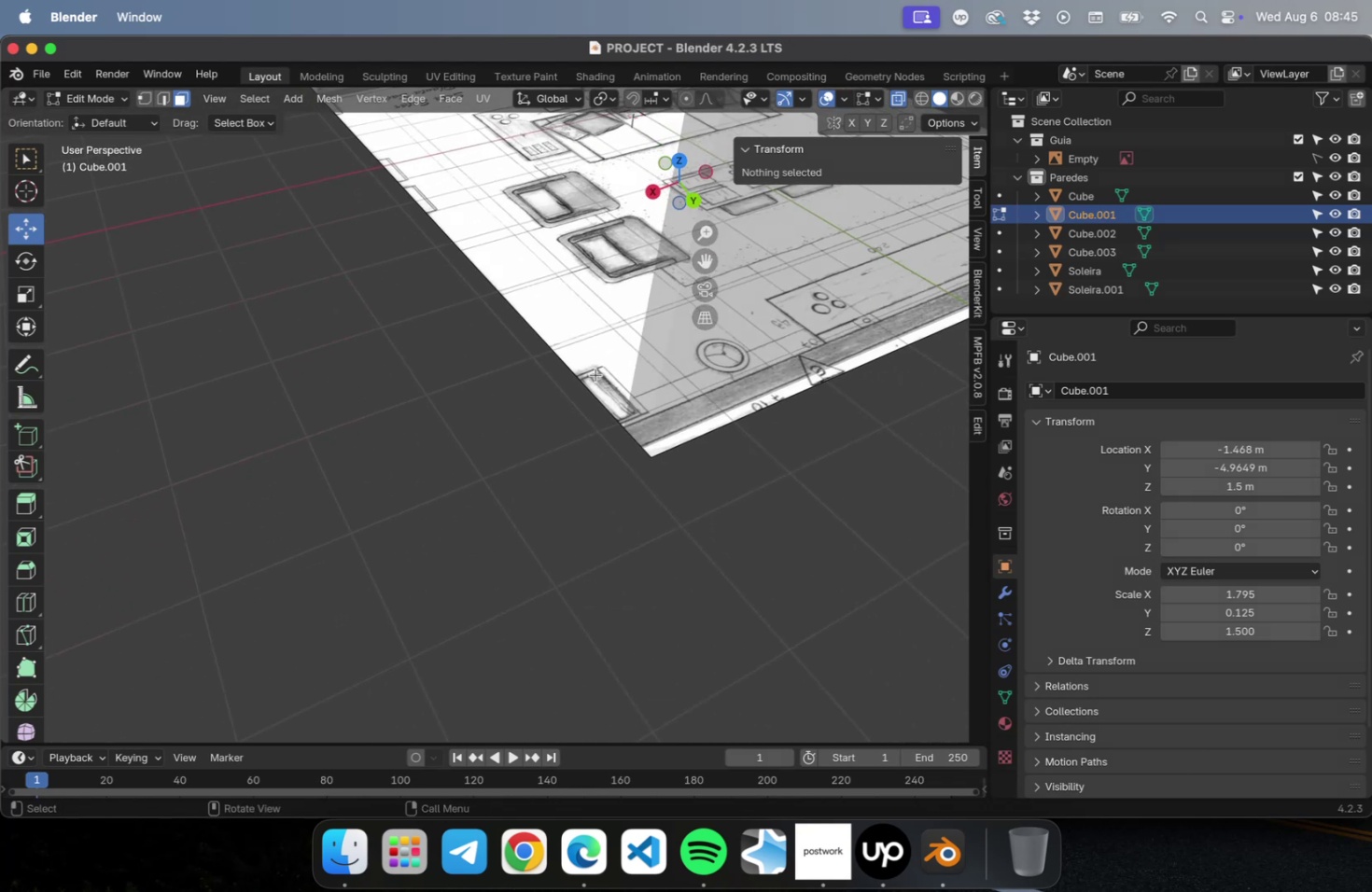 
key(NumLock)
 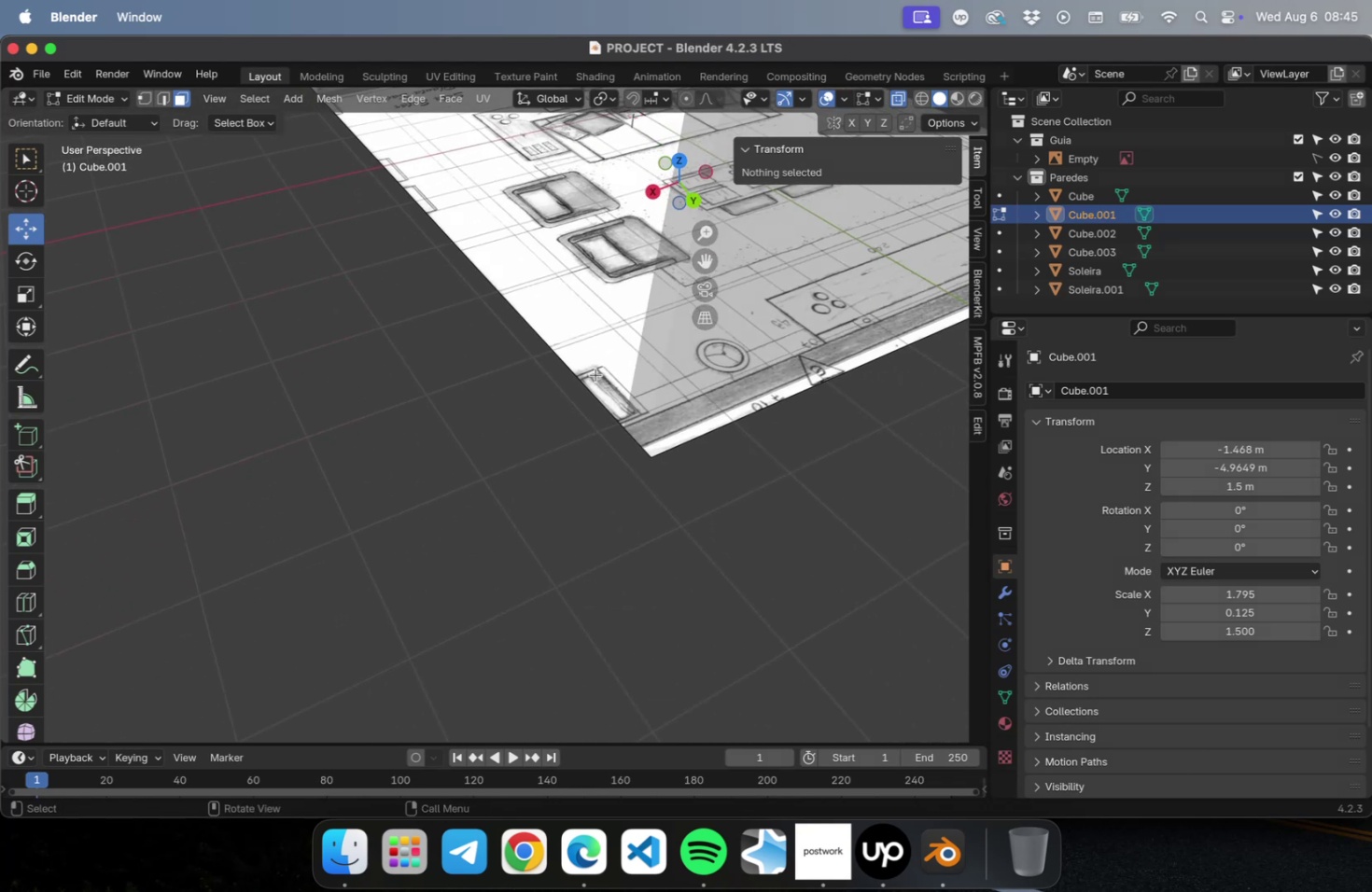 
key(Numpad7)
 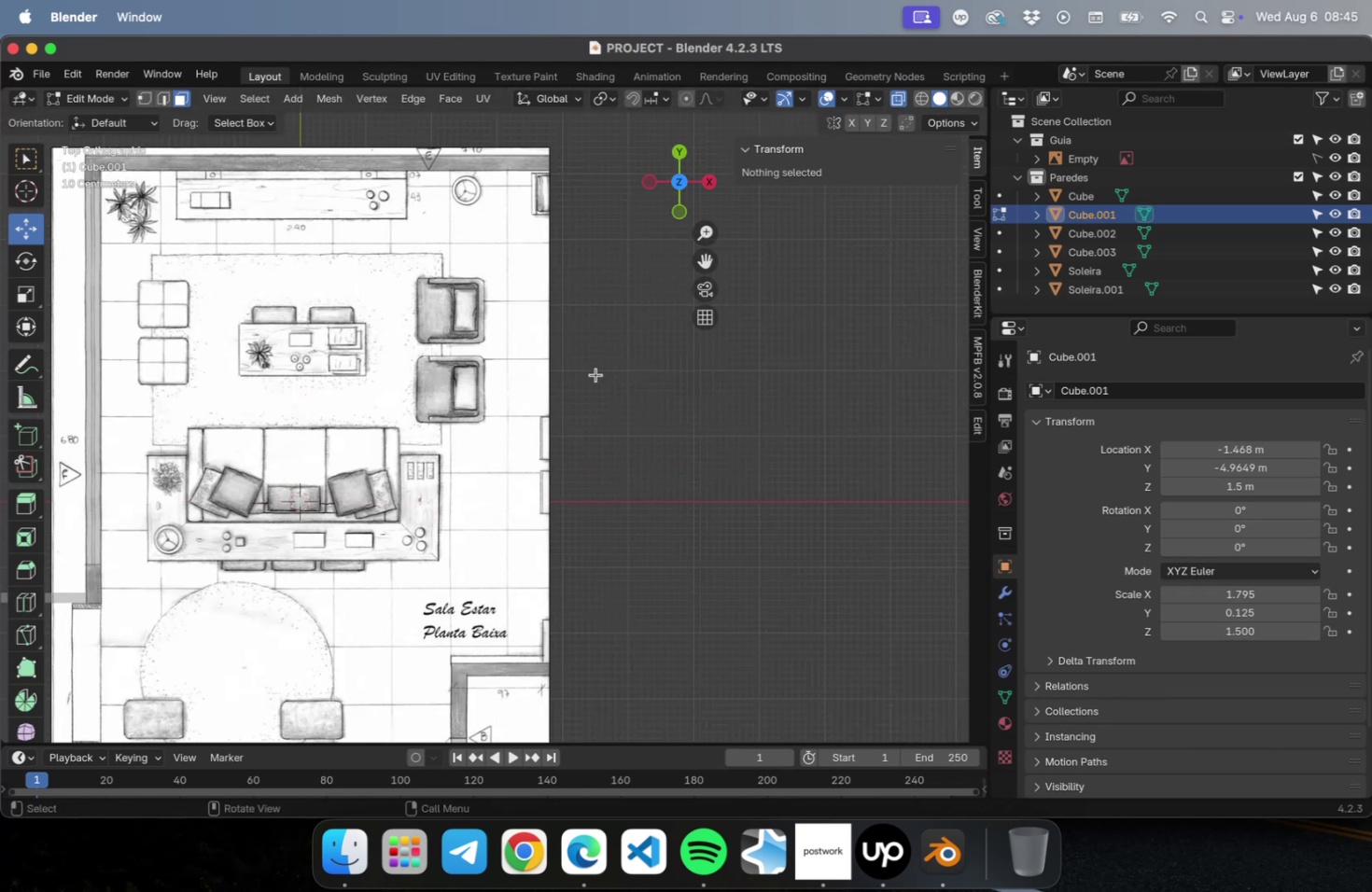 
scroll: coordinate [618, 351], scroll_direction: up, amount: 17.0
 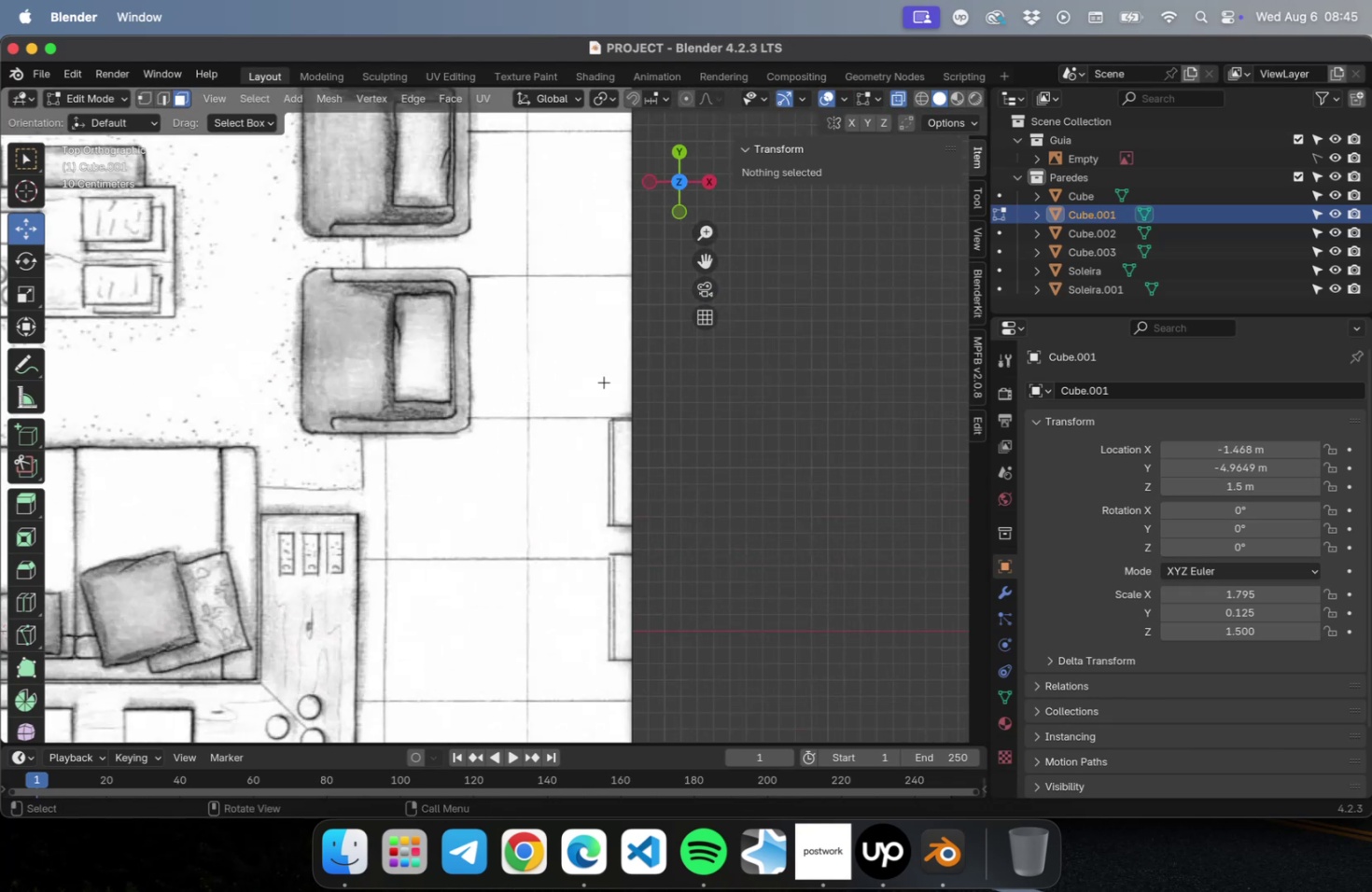 
hold_key(key=ShiftLeft, duration=1.56)
scroll: coordinate [498, 388], scroll_direction: up, amount: 11.0
 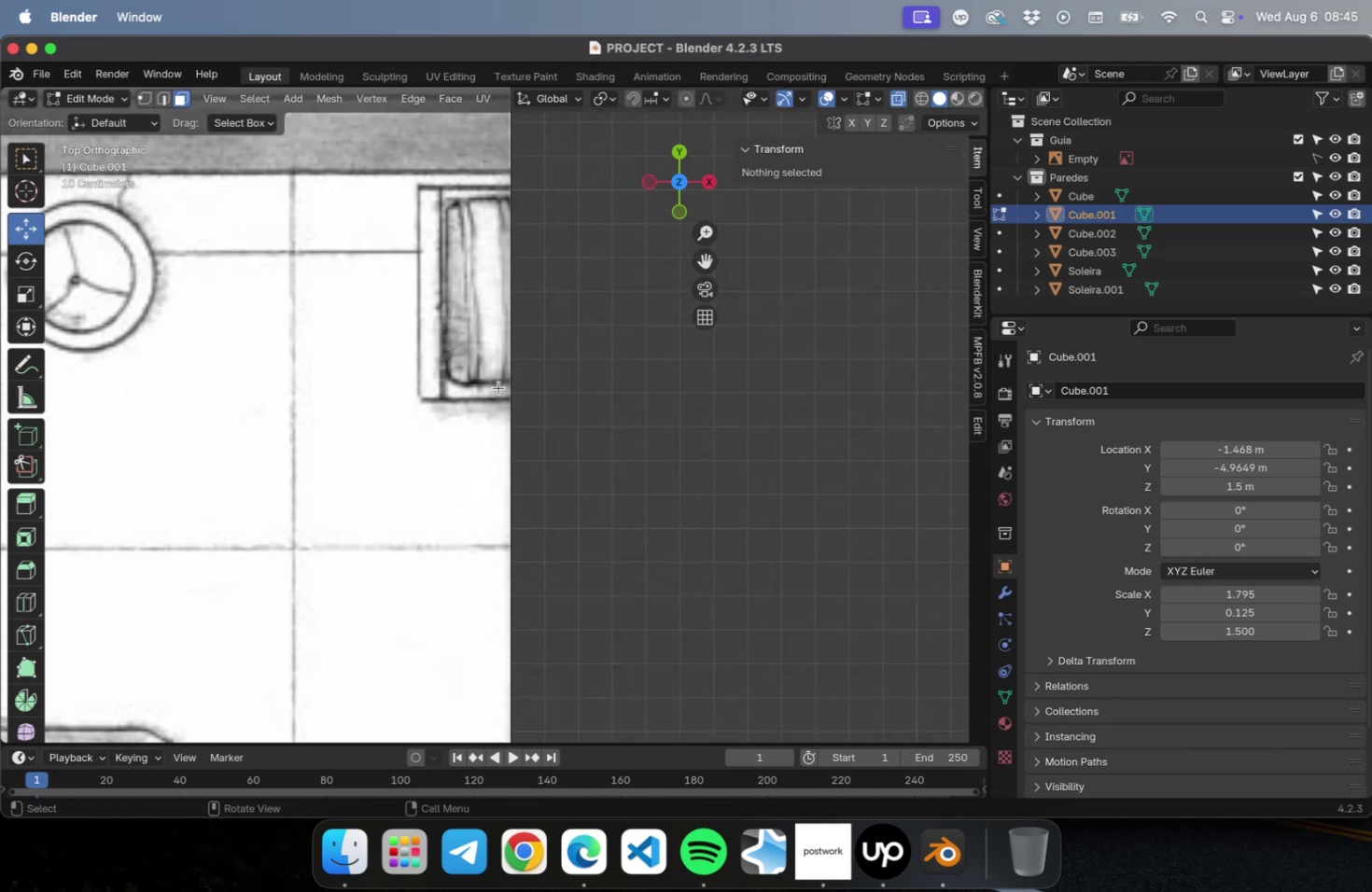 
scroll: coordinate [500, 401], scroll_direction: down, amount: 5.0
 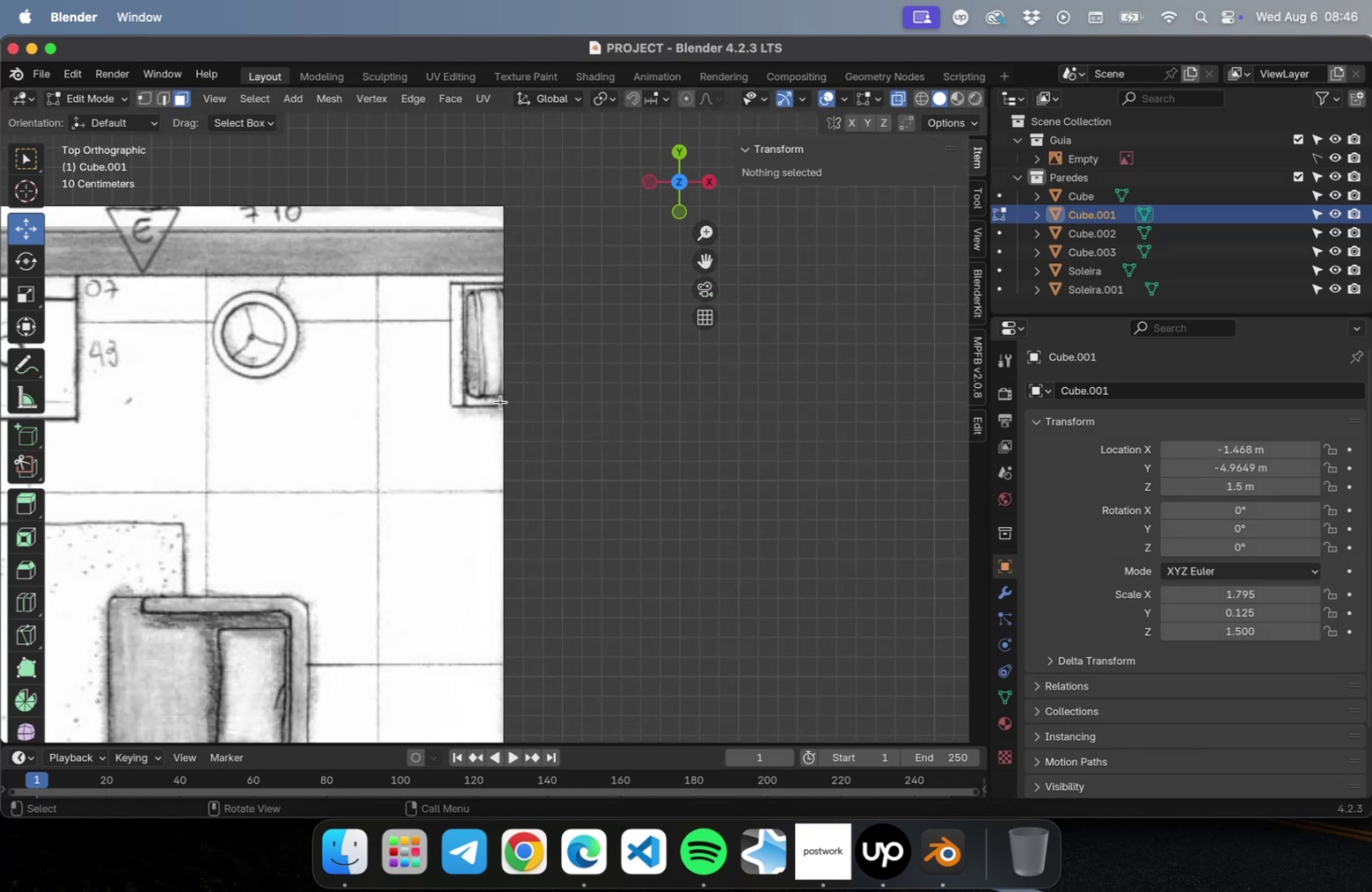 
hold_key(key=ShiftLeft, duration=0.71)
 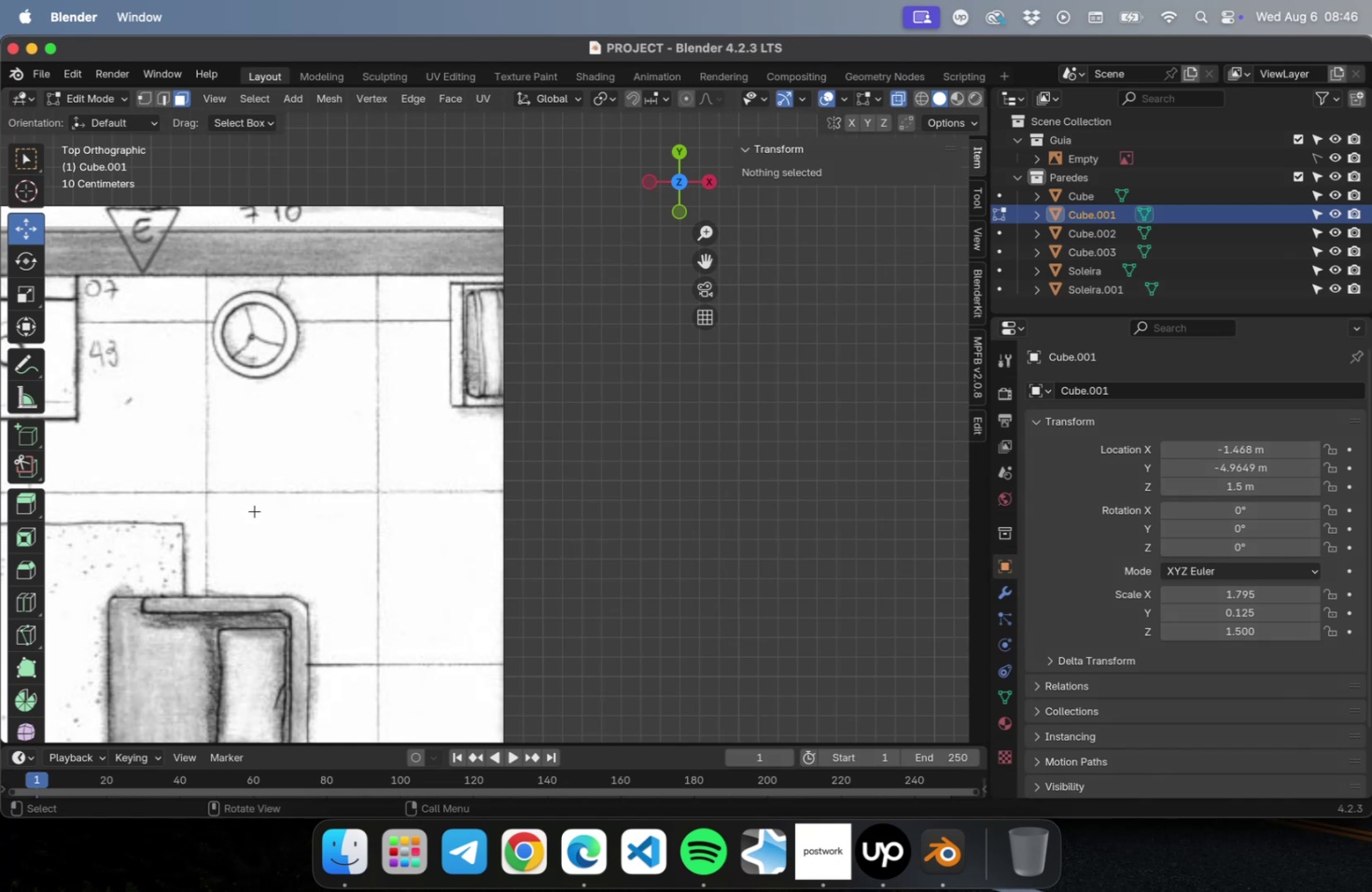 
key(Meta+S)
 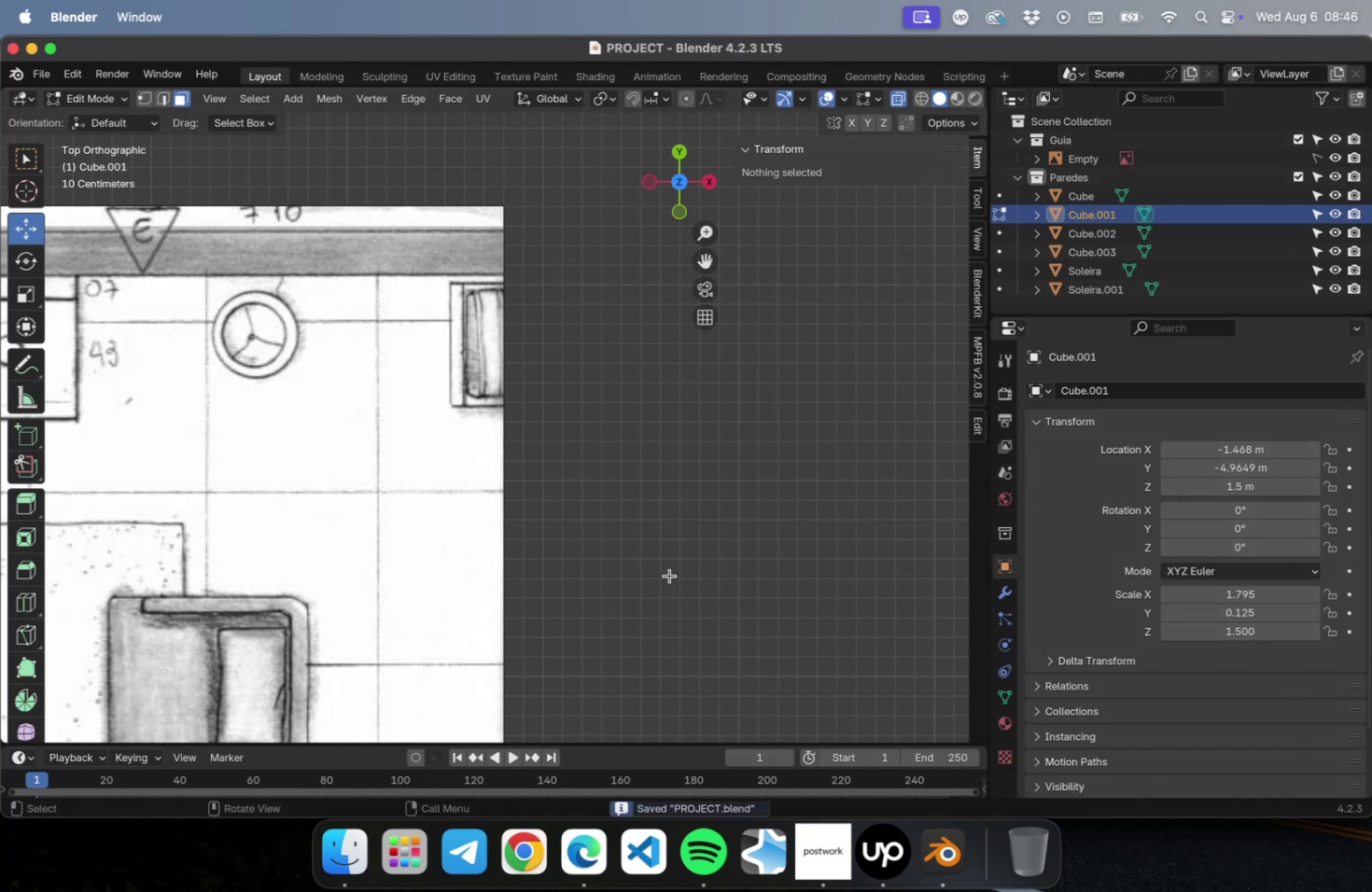 
hold_key(key=ShiftLeft, duration=1.0)
 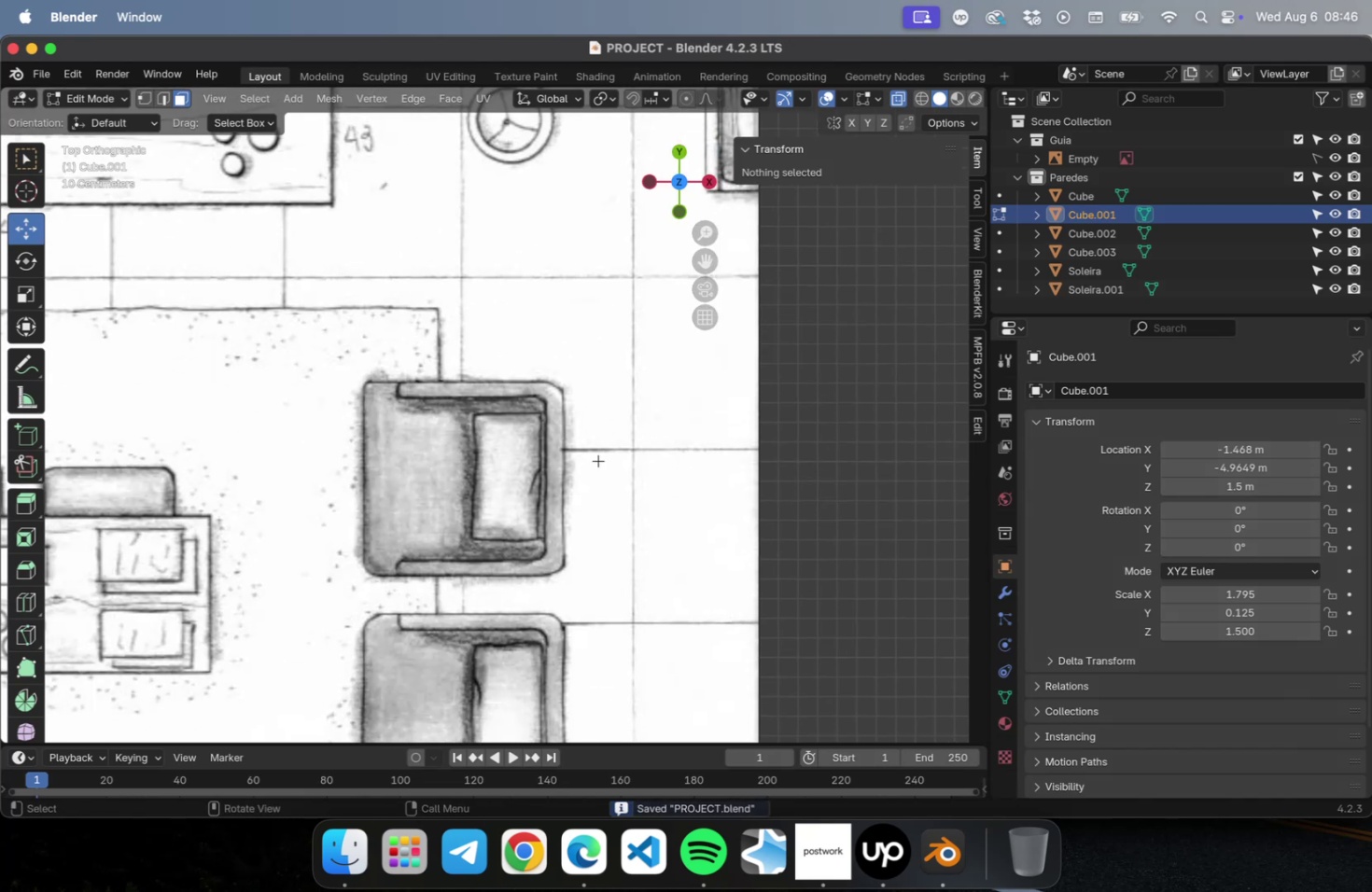 
hold_key(key=ShiftLeft, duration=0.49)
 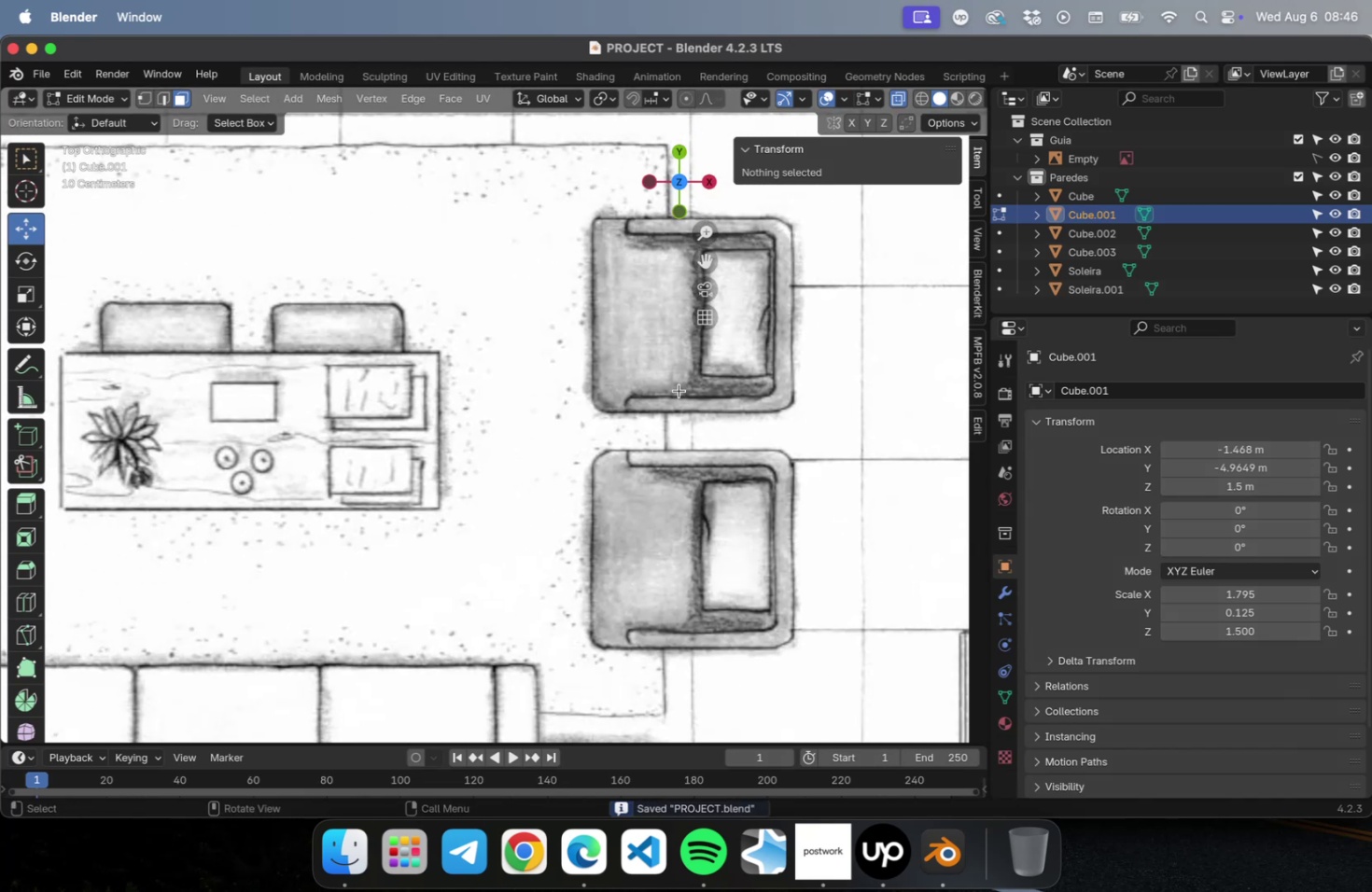 
scroll: coordinate [674, 398], scroll_direction: down, amount: 4.0
 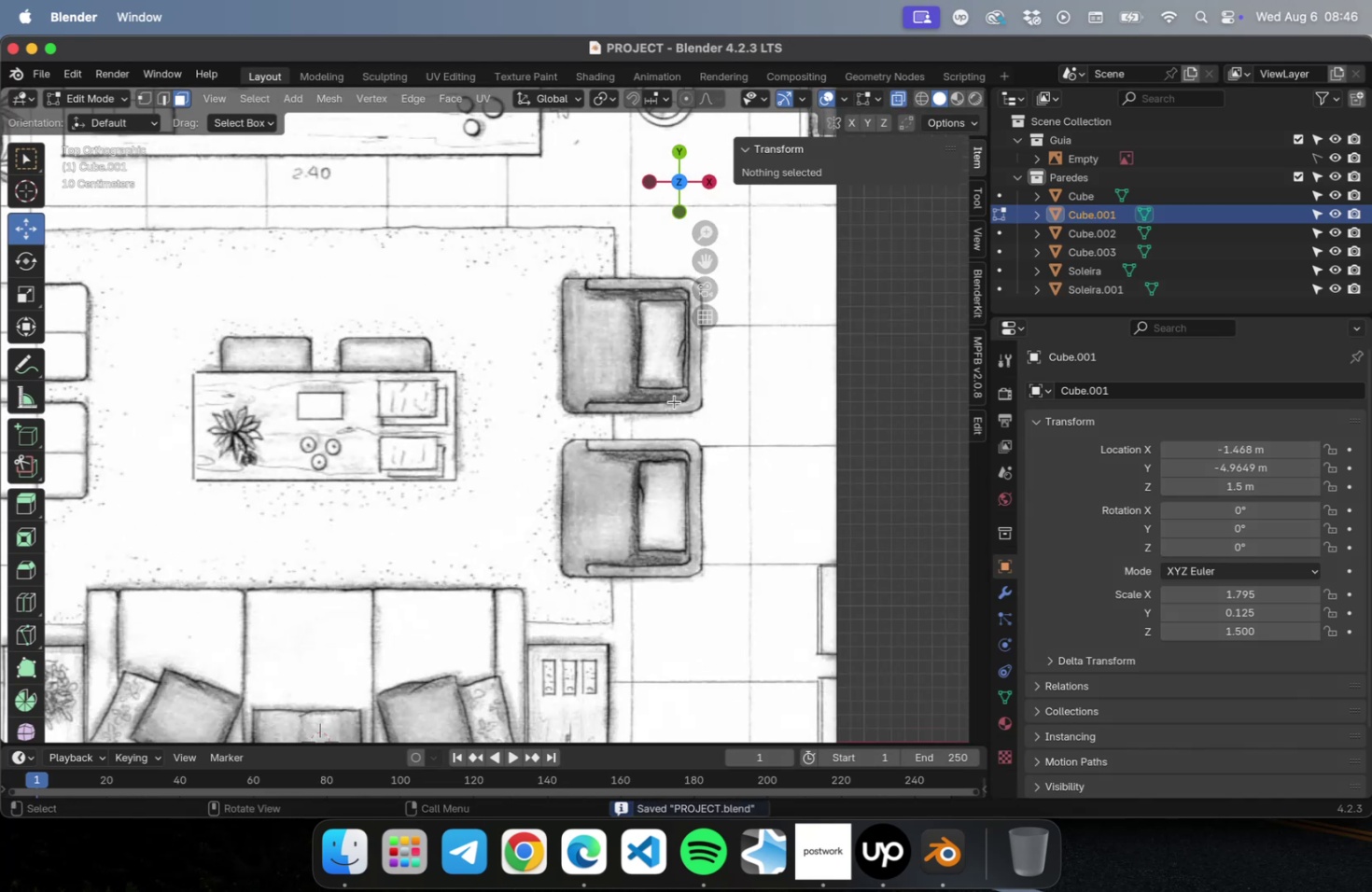 
hold_key(key=ShiftLeft, duration=0.43)
 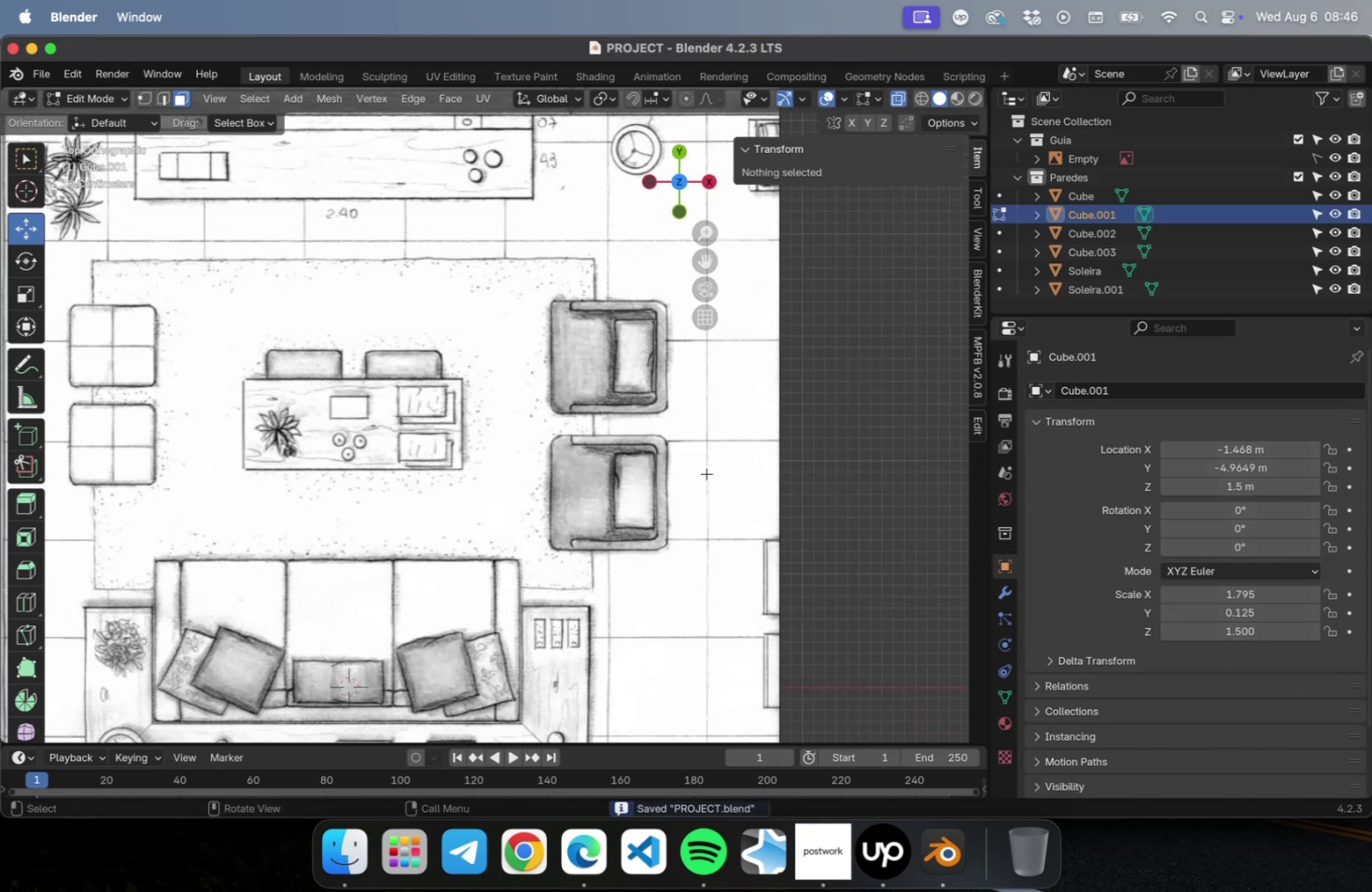 
hold_key(key=ShiftLeft, duration=3.17)
 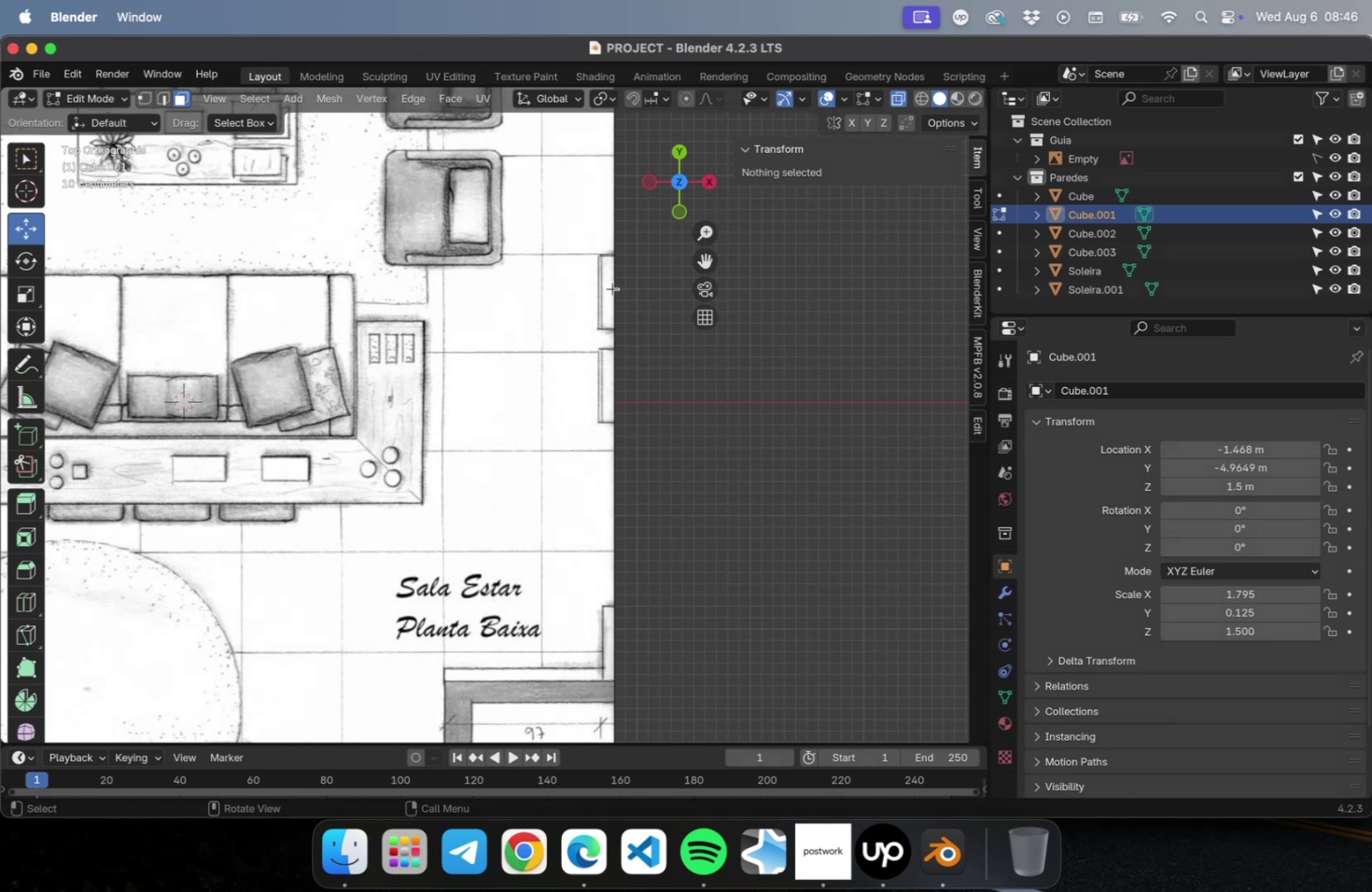 
wait(5.38)
 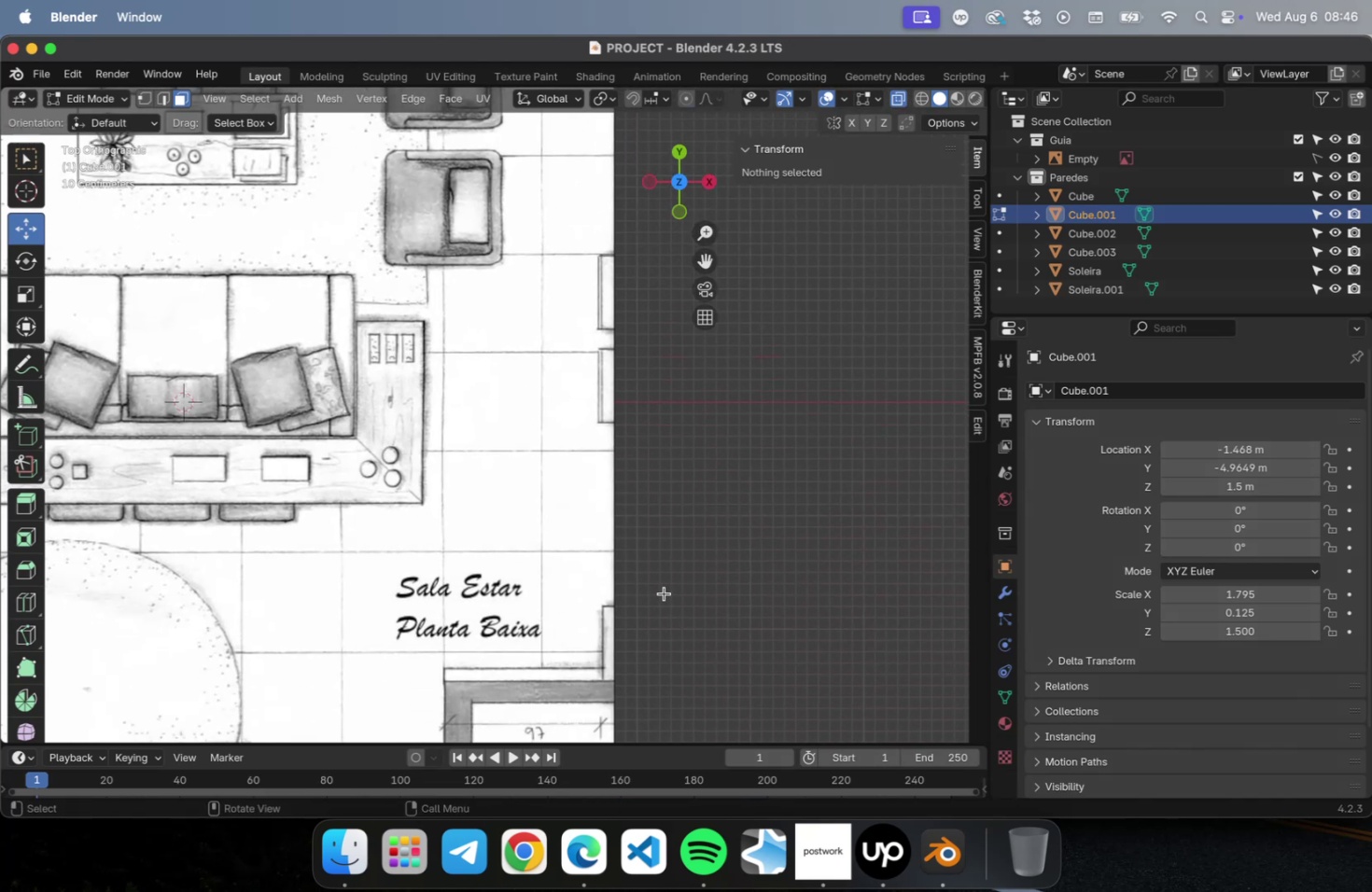 
hold_key(key=ShiftLeft, duration=0.89)
 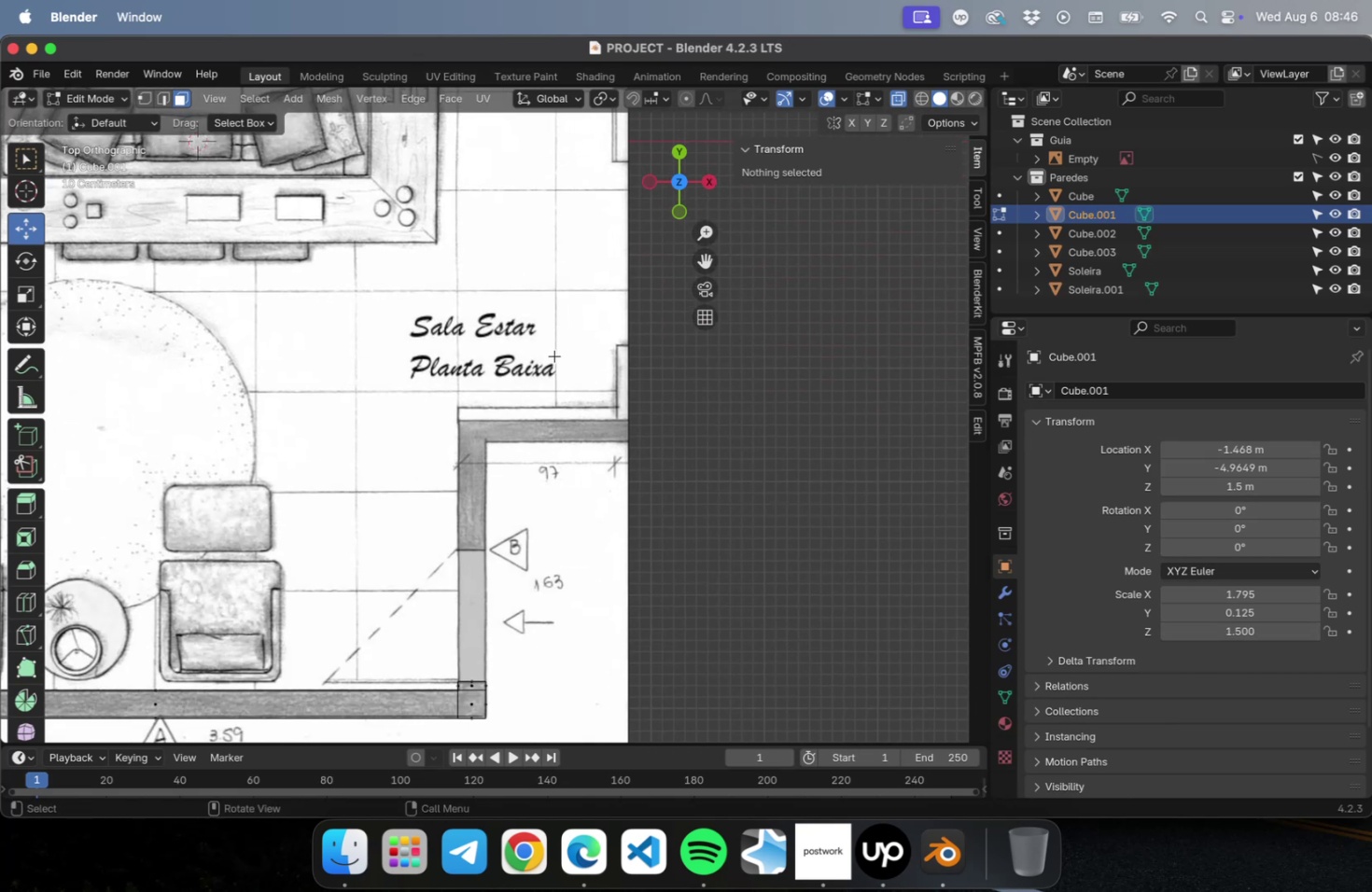 
wait(8.81)
 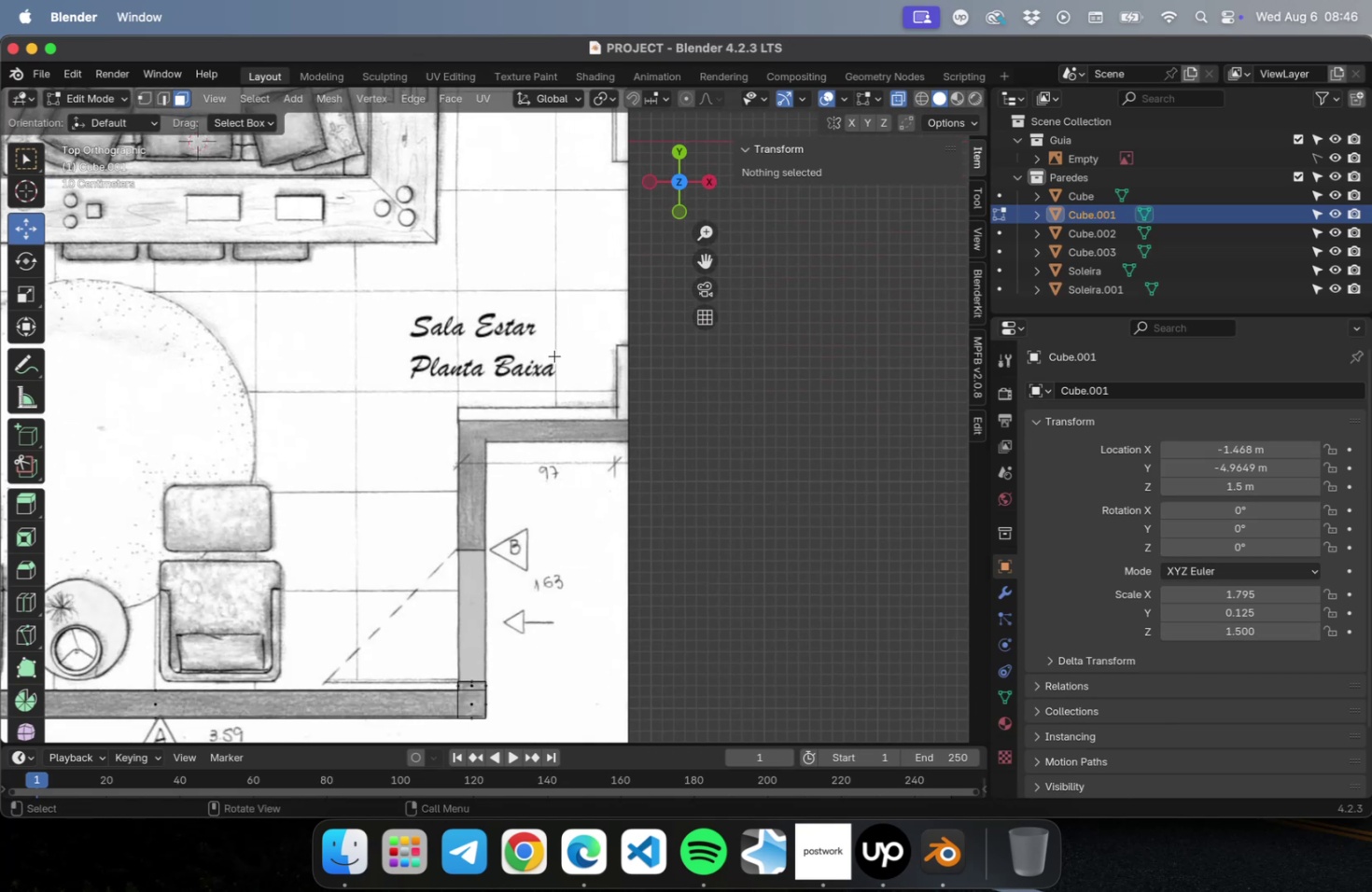 
hold_key(key=ShiftLeft, duration=0.6)
 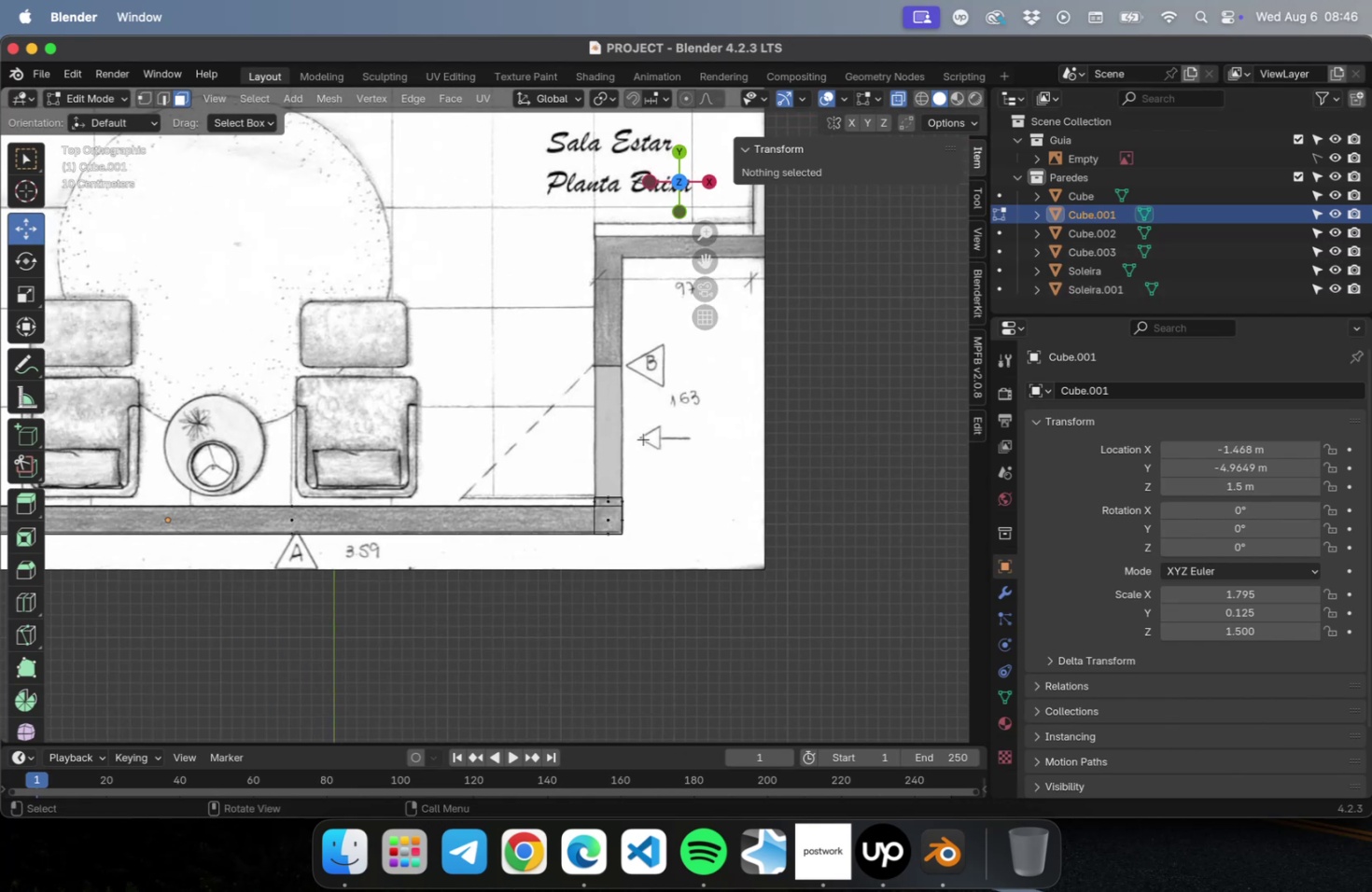 
hold_key(key=ShiftLeft, duration=0.92)
 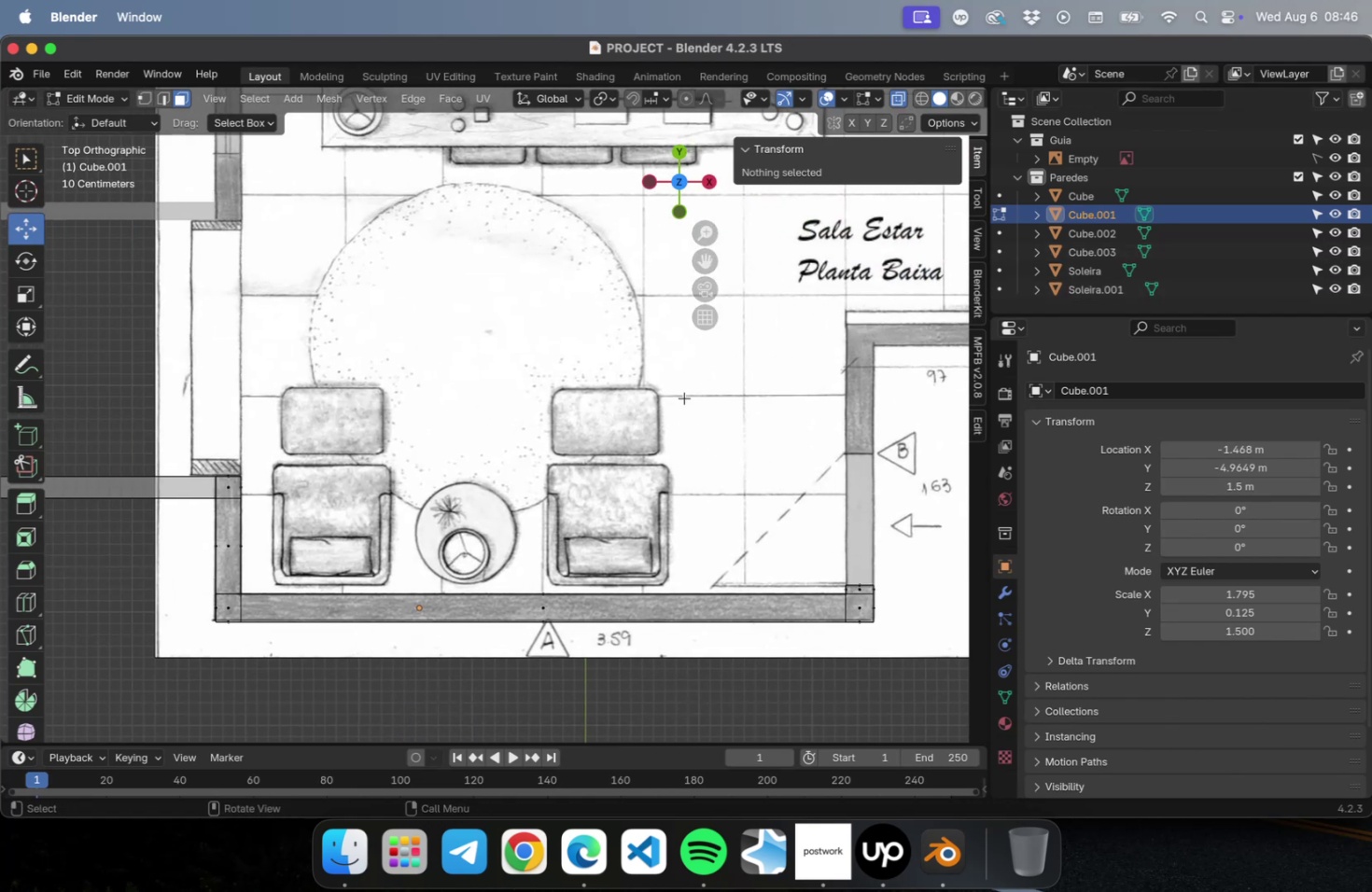 
hold_key(key=ShiftLeft, duration=0.59)
 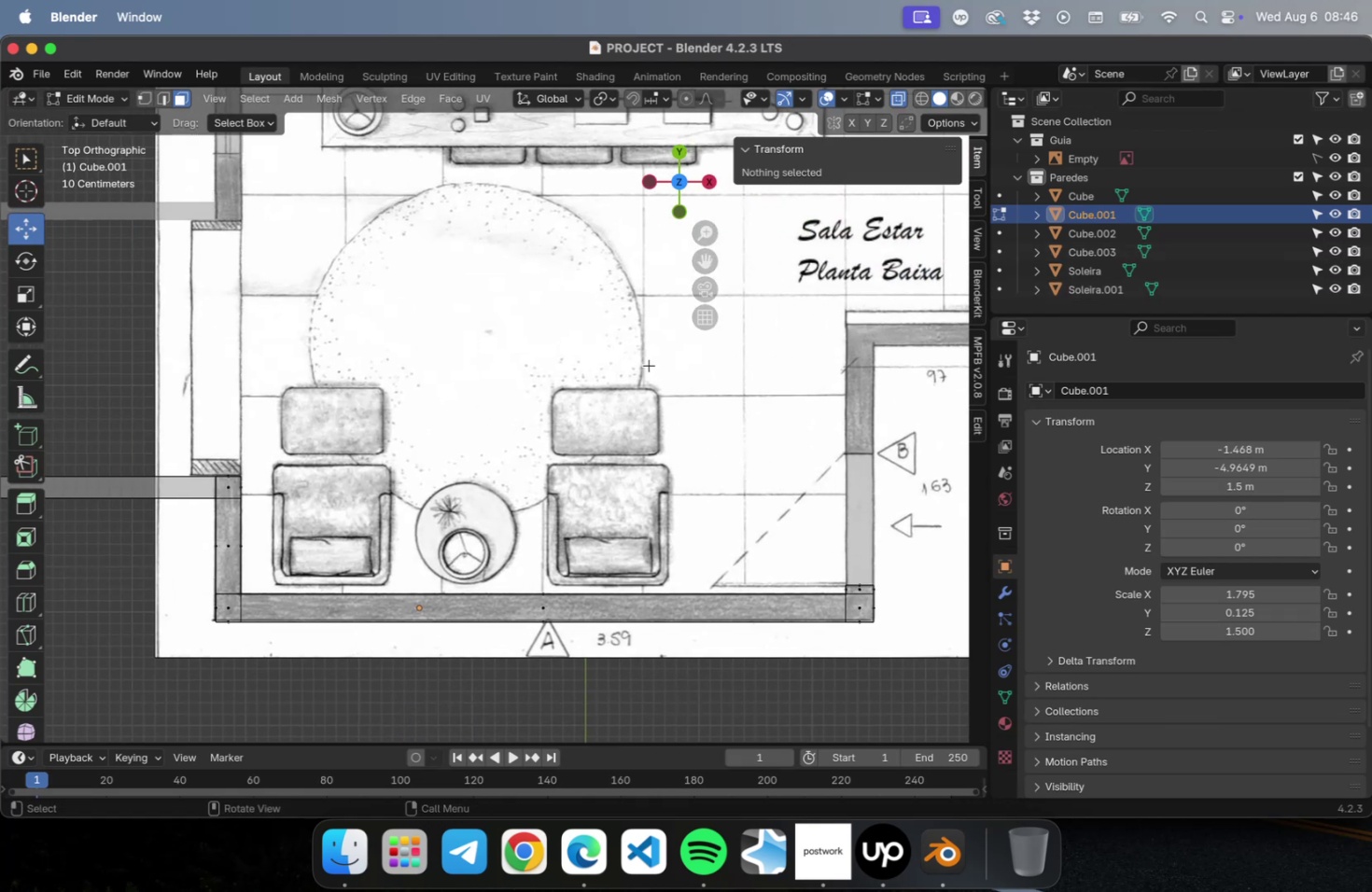 
hold_key(key=ShiftLeft, duration=0.41)
 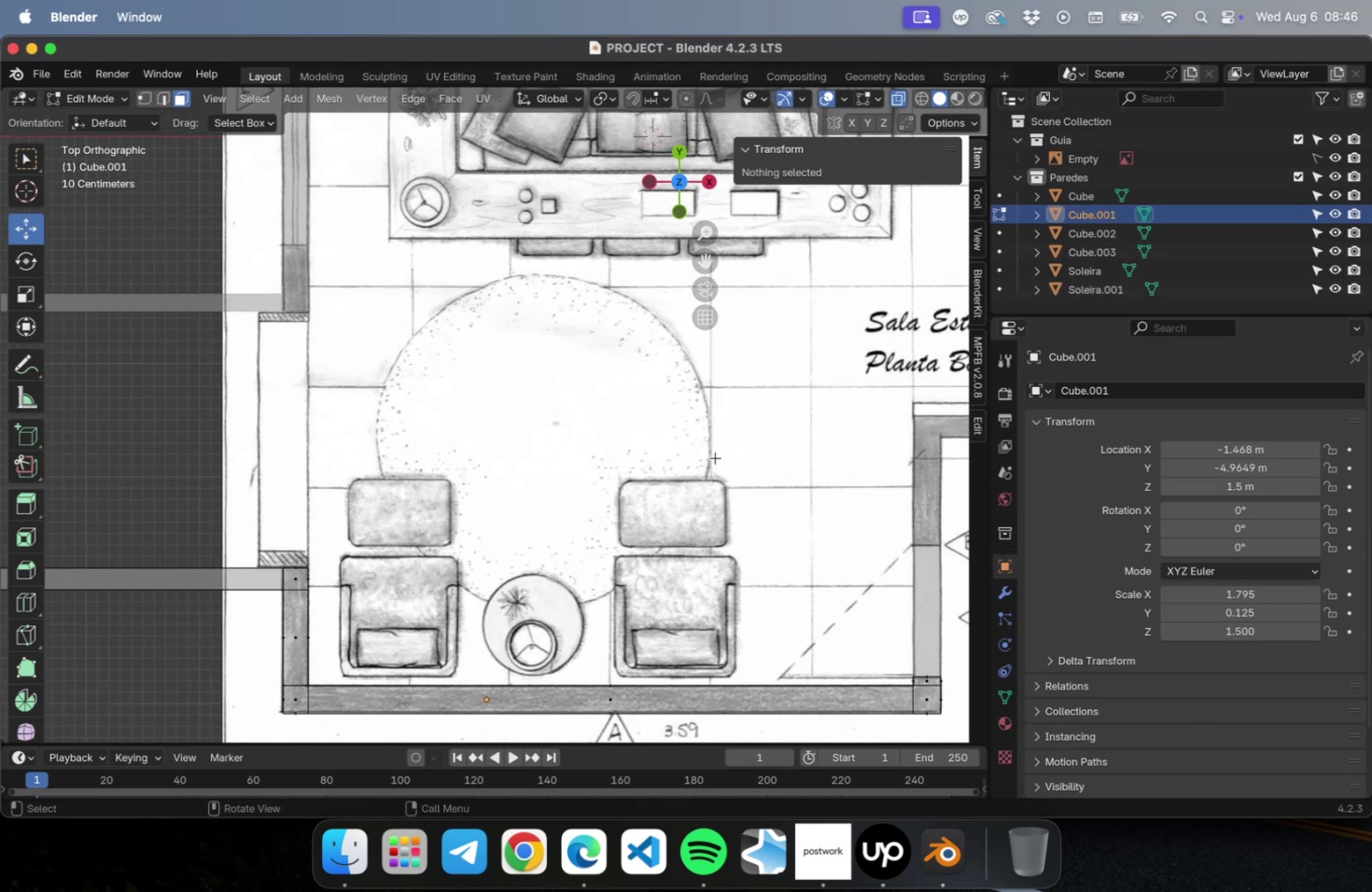 
key(Meta+S)
 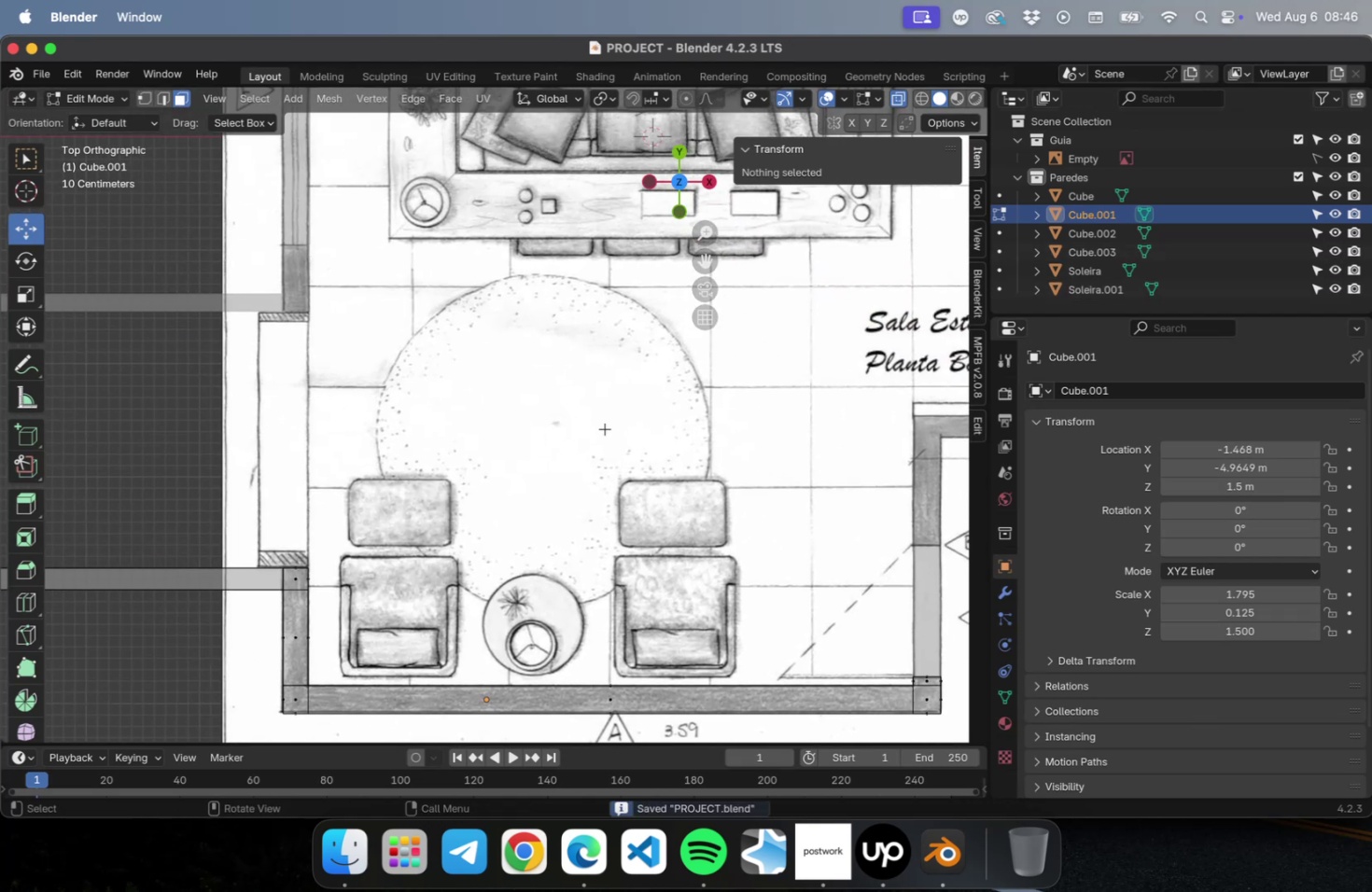 
scroll: coordinate [591, 430], scroll_direction: down, amount: 1.0
 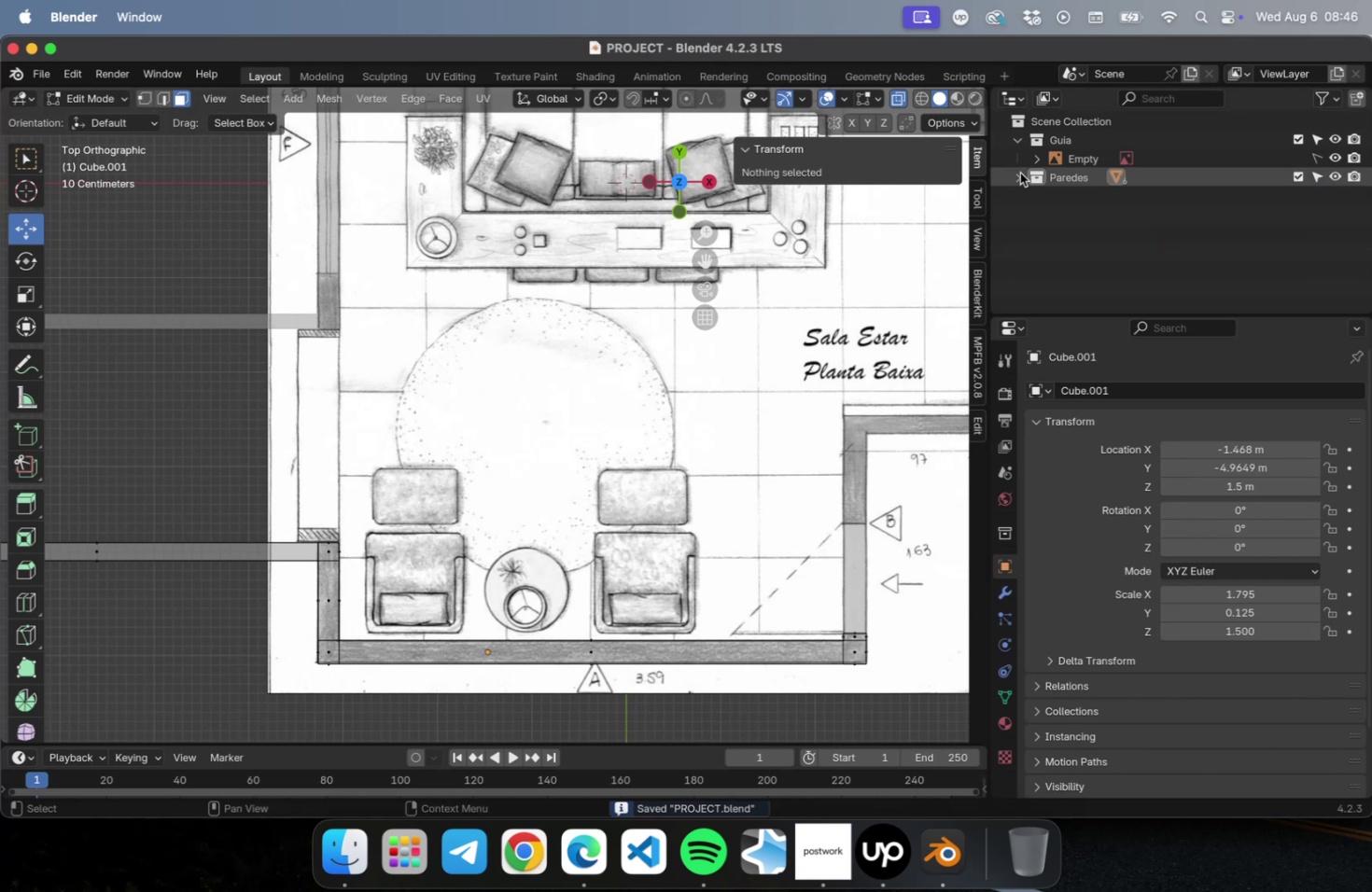 
left_click([1068, 217])
 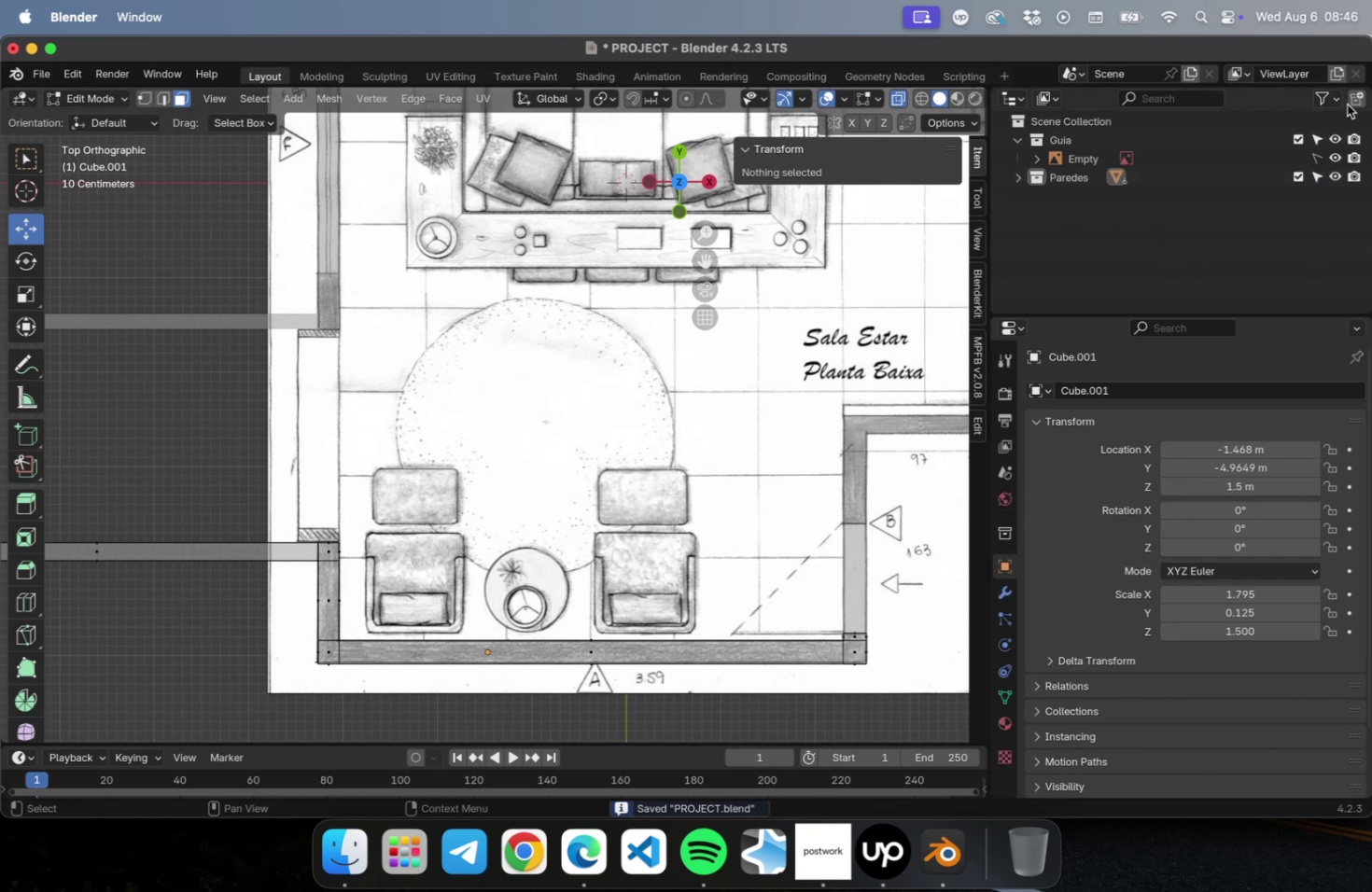 
left_click([1350, 103])
 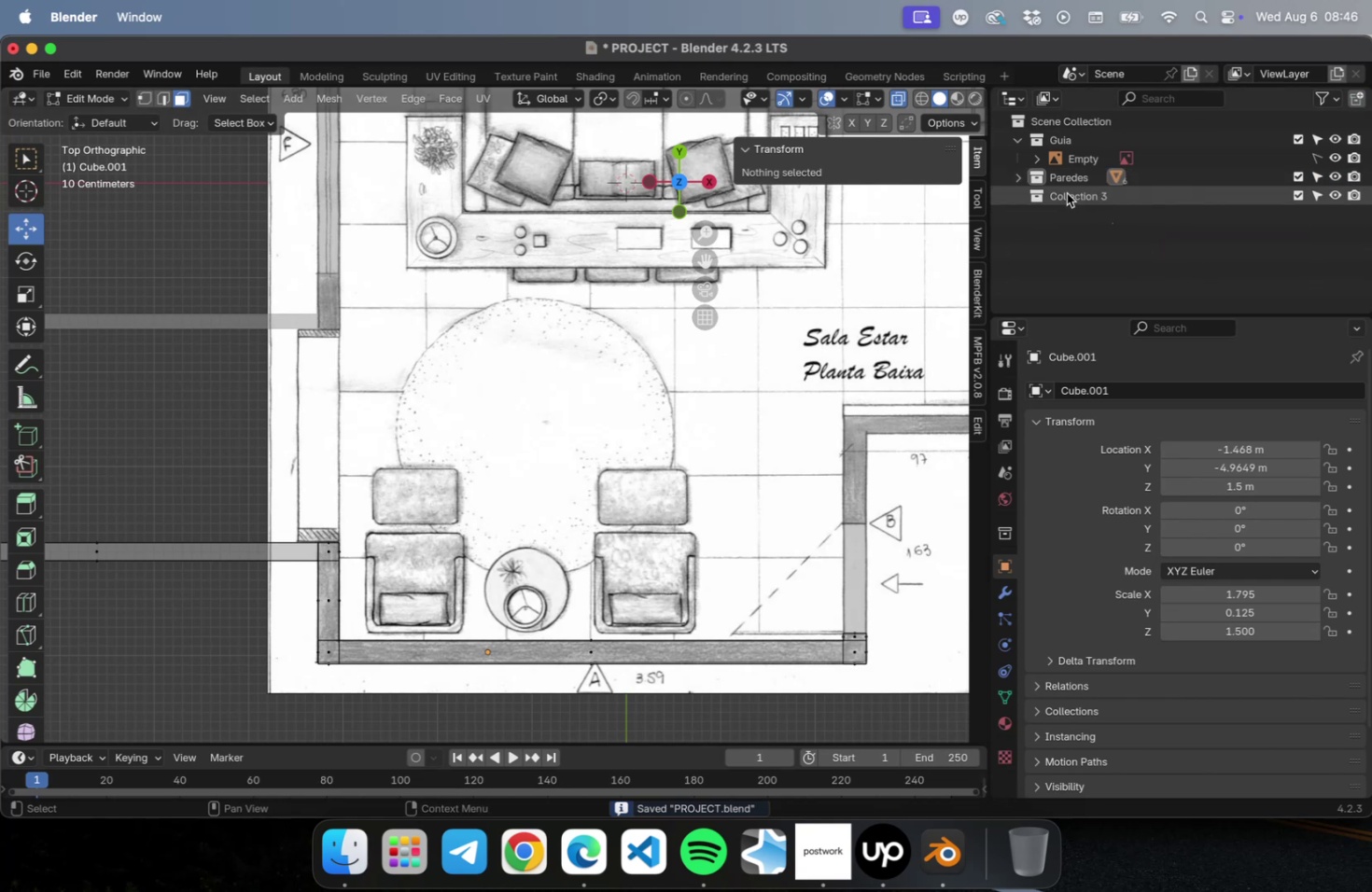 
double_click([1066, 193])
 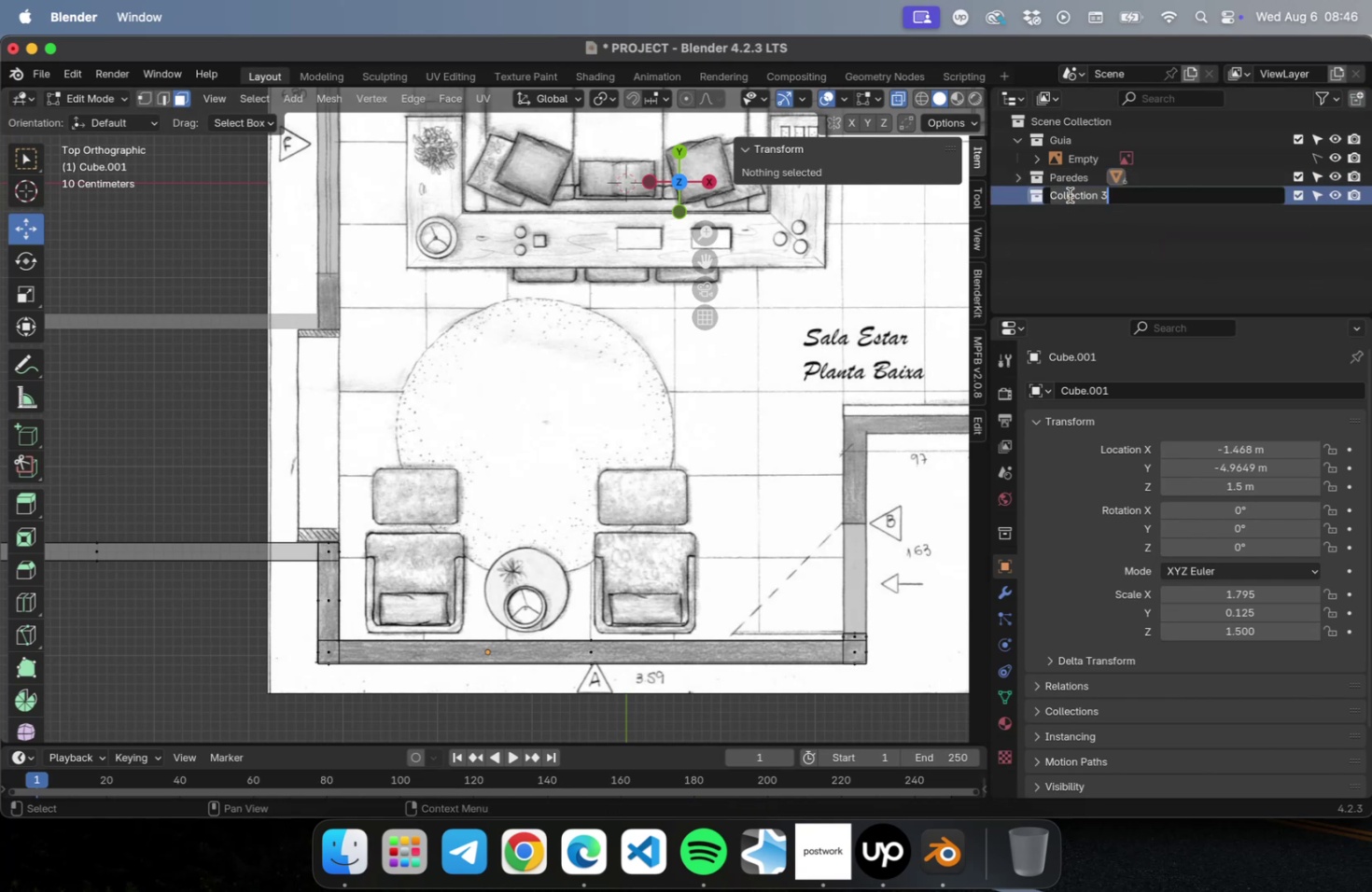 
type(Decoracao)
 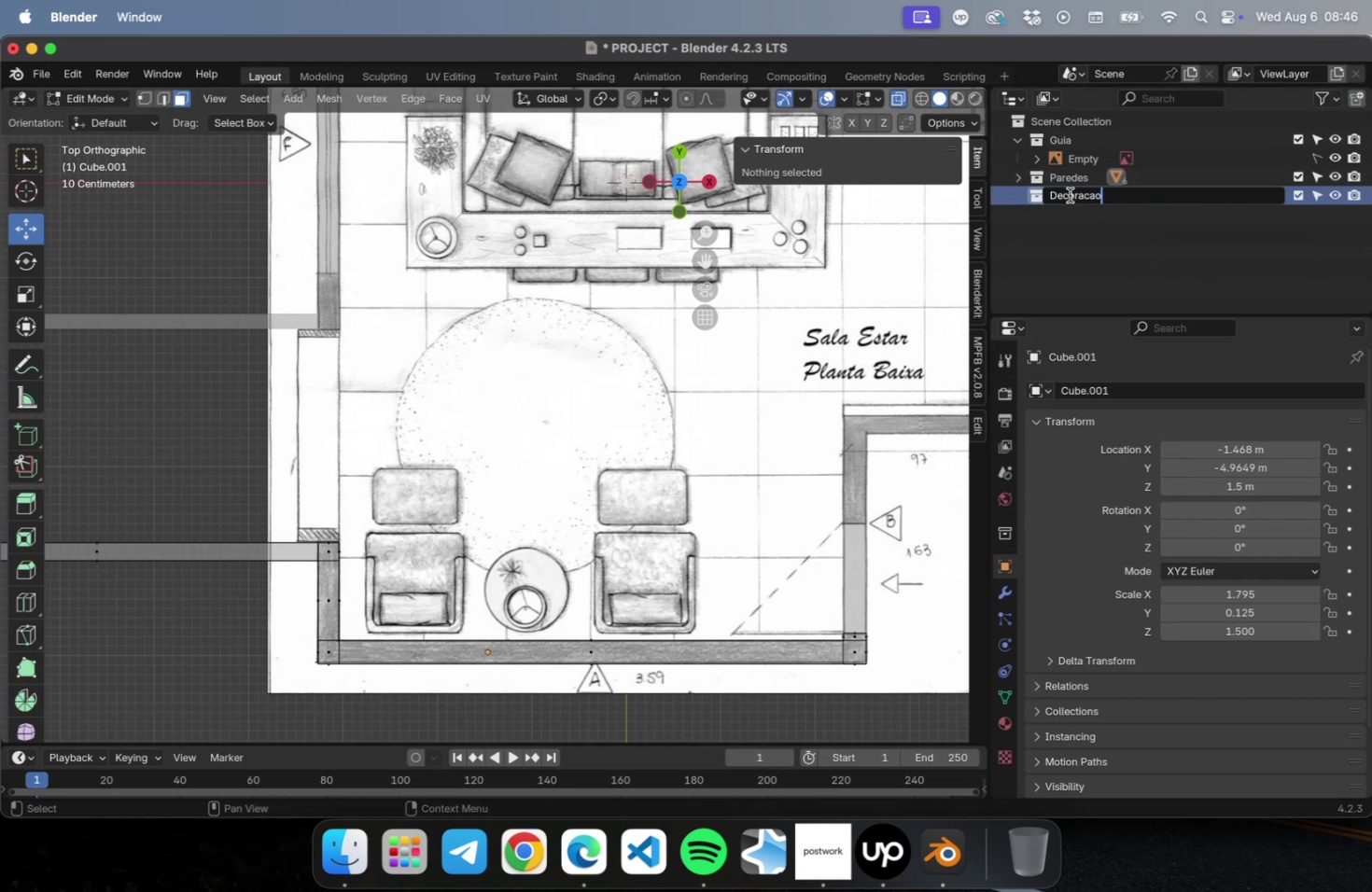 
key(Enter)
 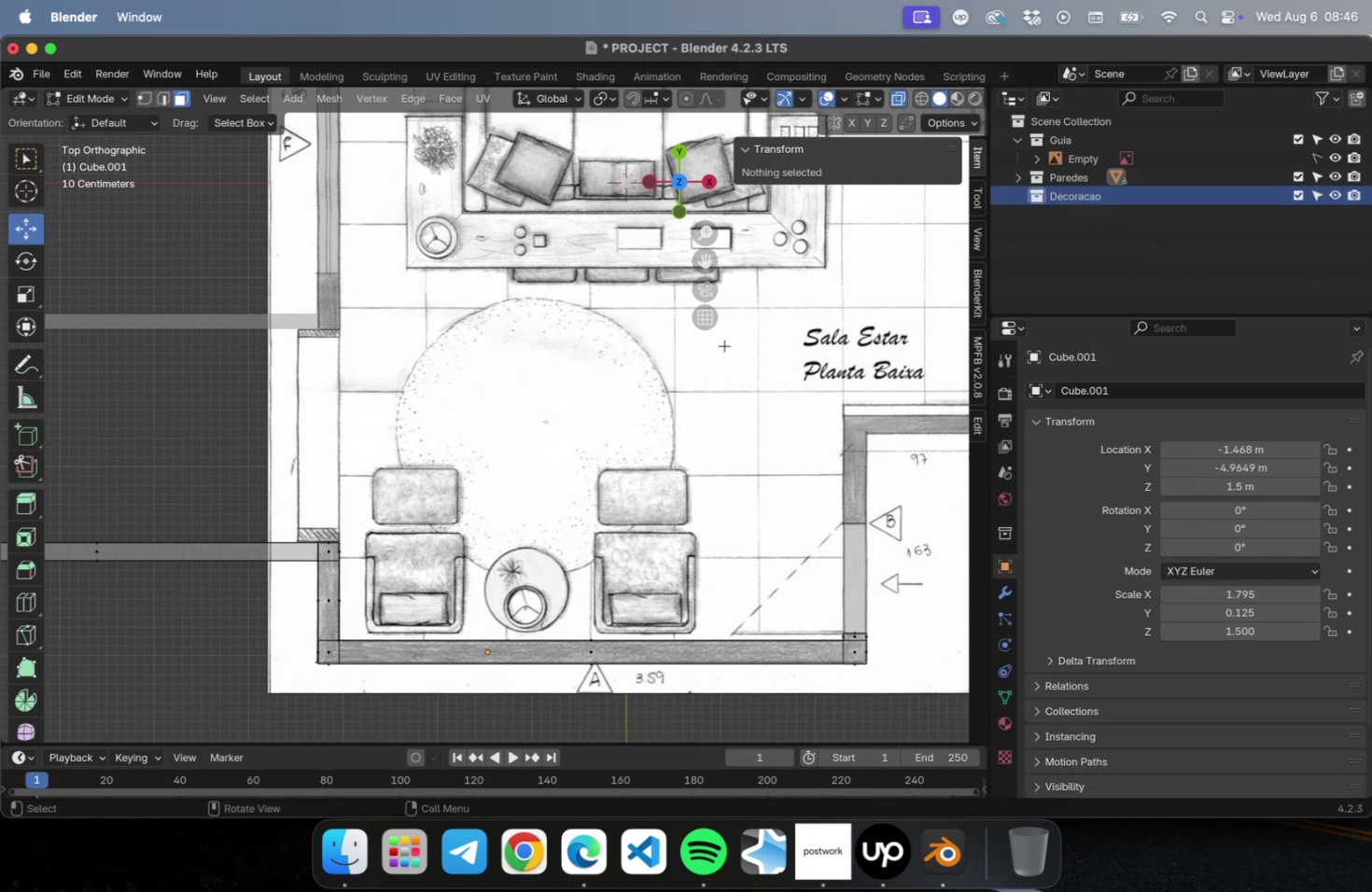 
hold_key(key=ShiftLeft, duration=0.48)
 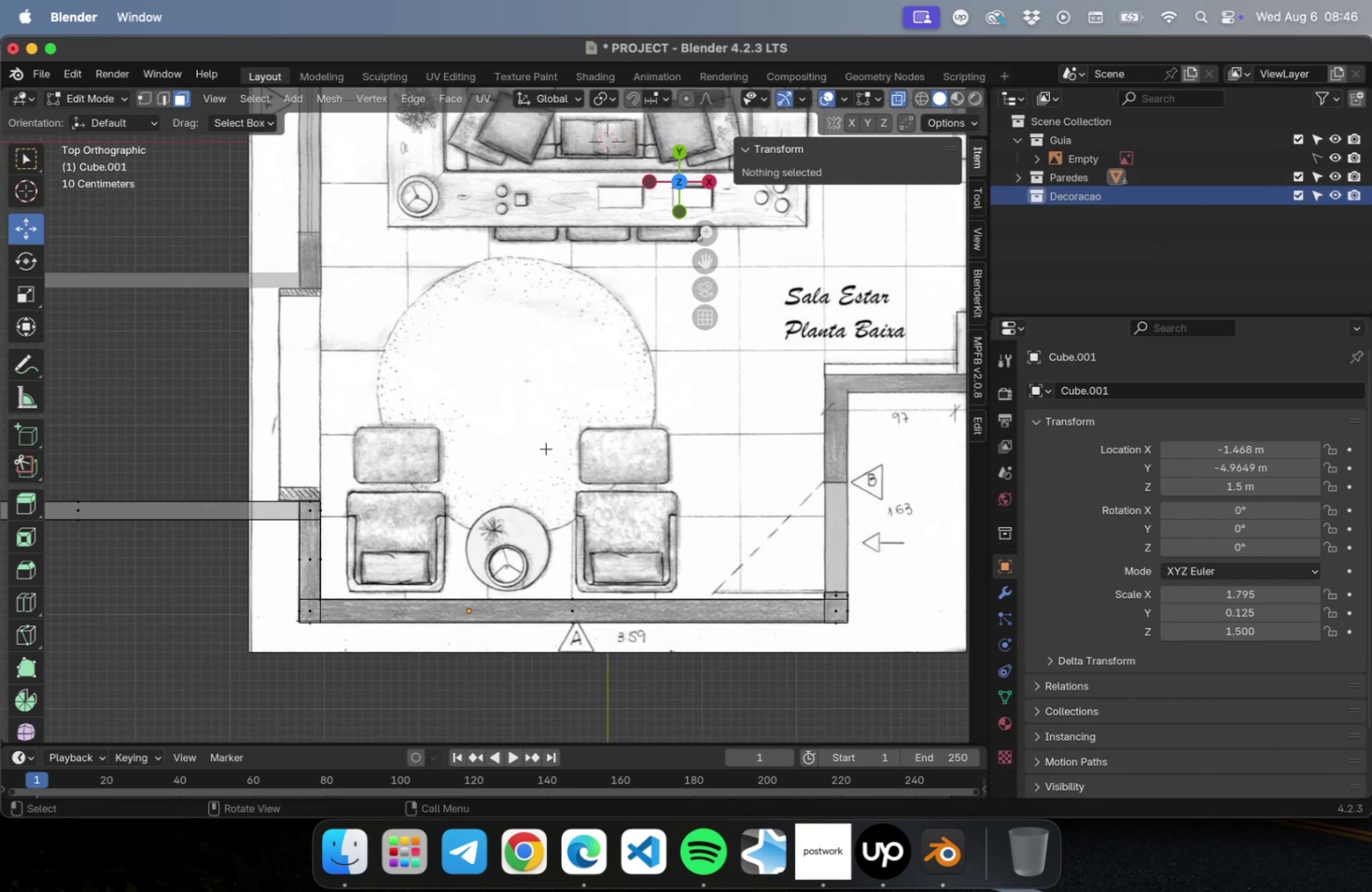 
hold_key(key=ShiftLeft, duration=0.75)
 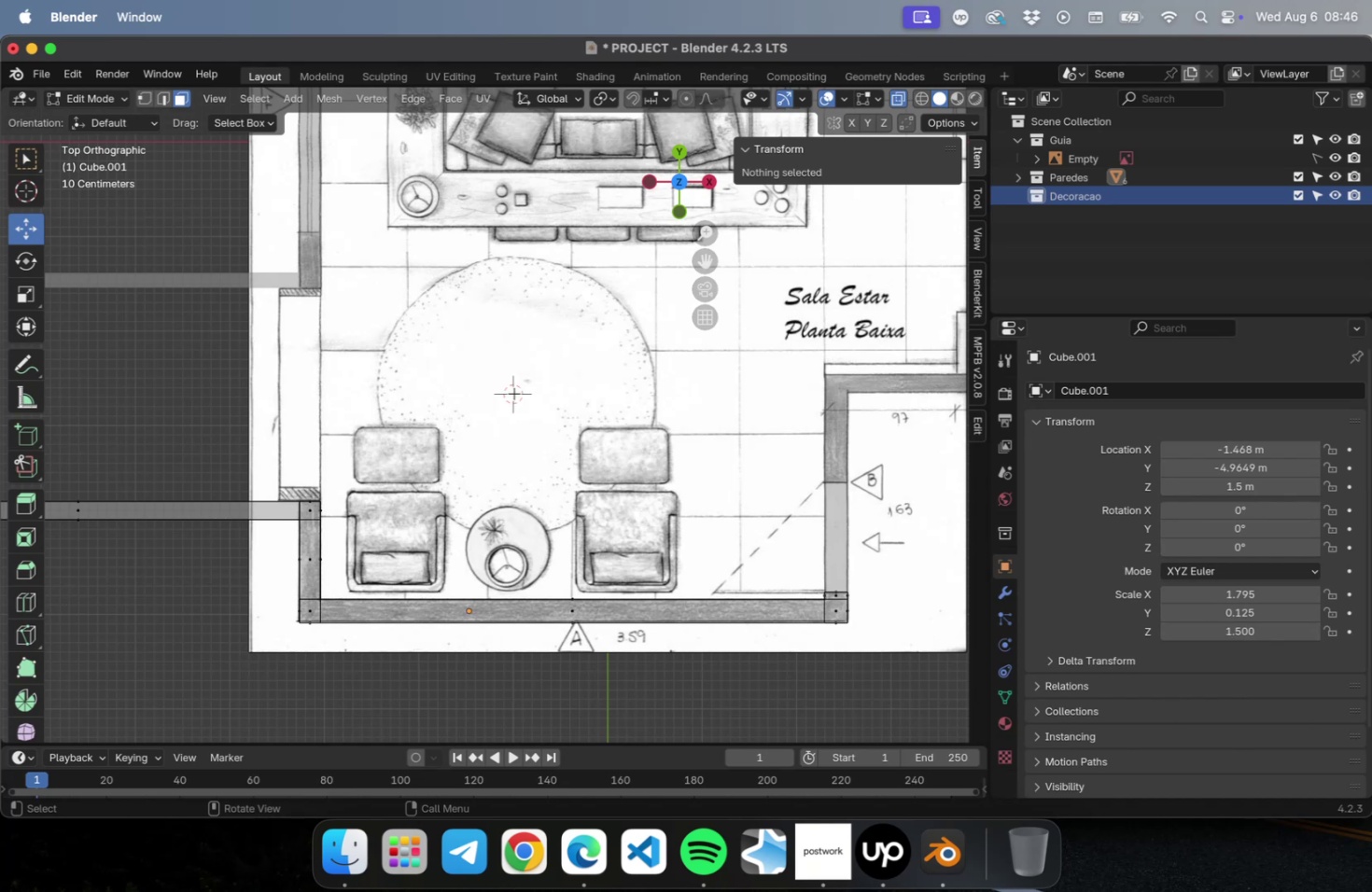 
key(Shift+ShiftLeft)
 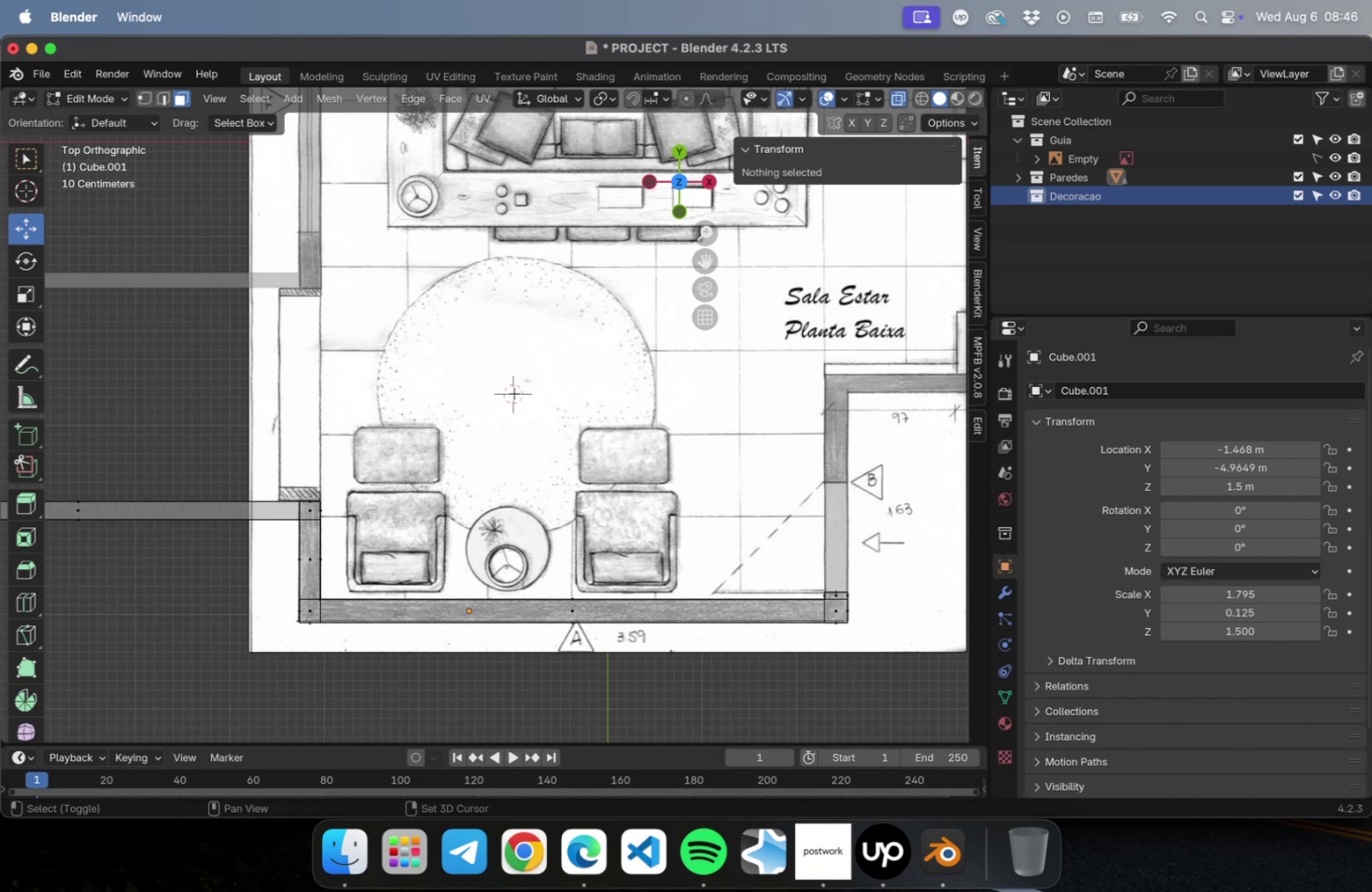 
key(Shift+A)
 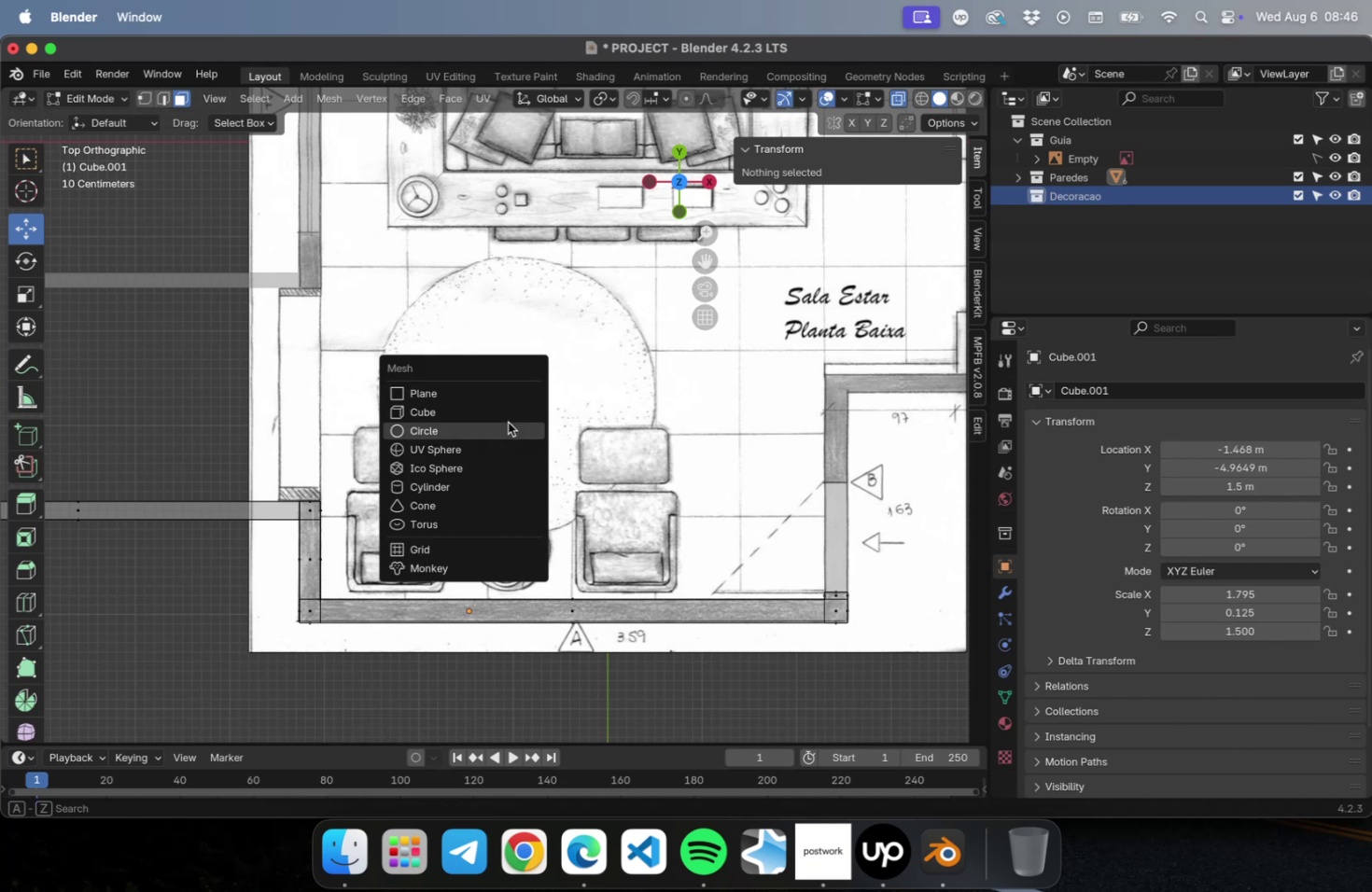 
left_click([508, 422])
 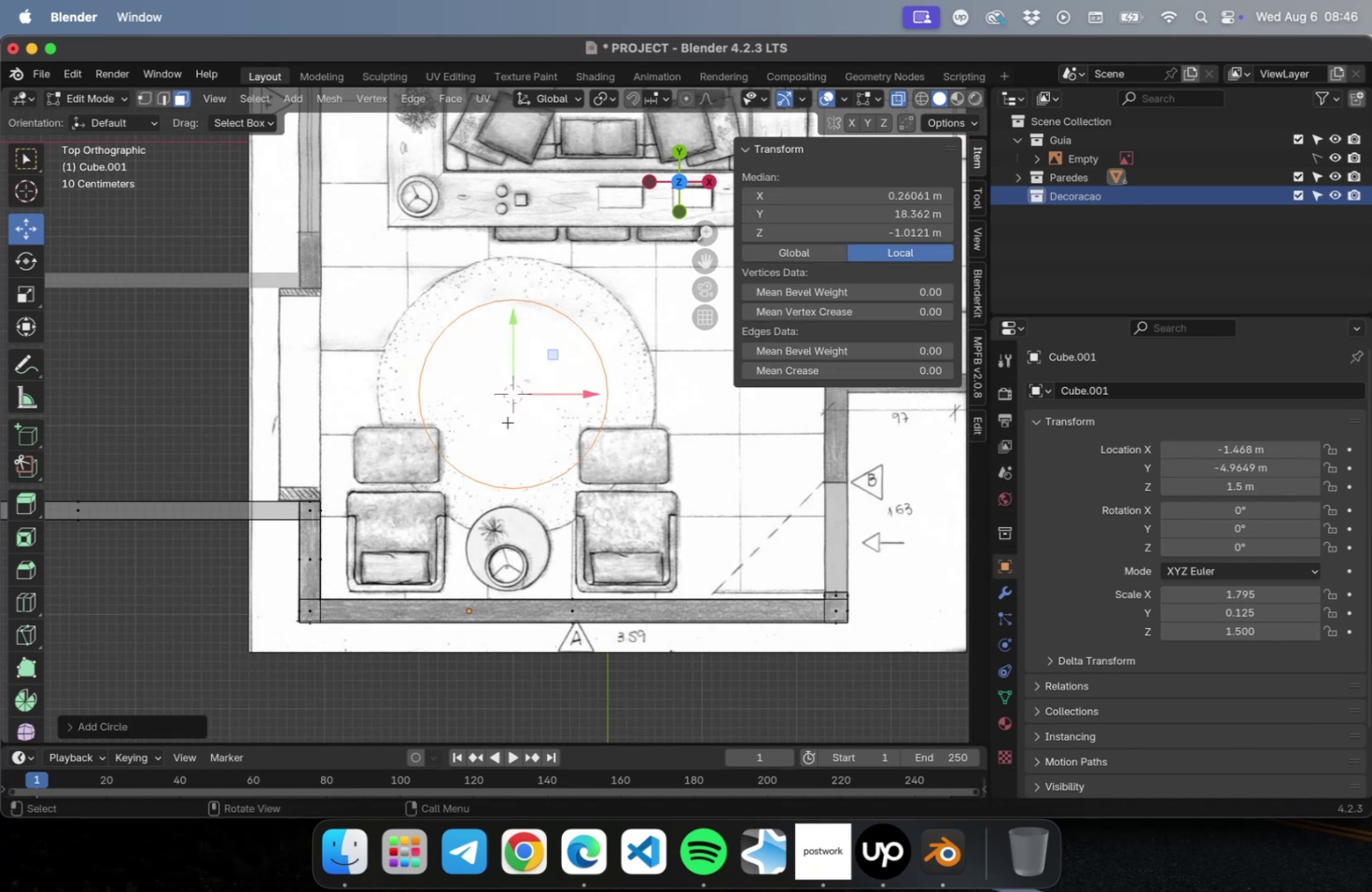 
key(Meta+CommandLeft)
 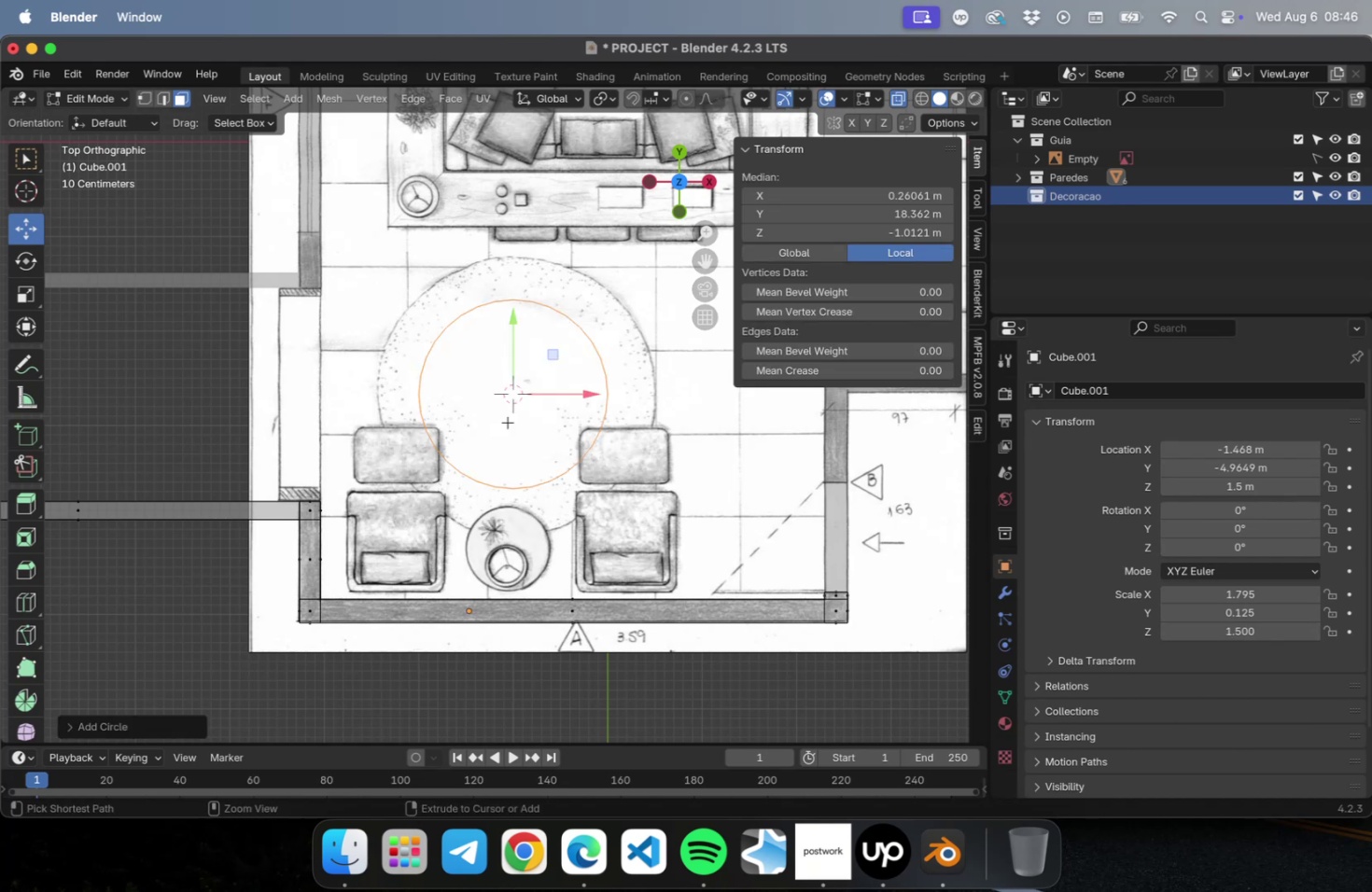 
key(Meta+Z)
 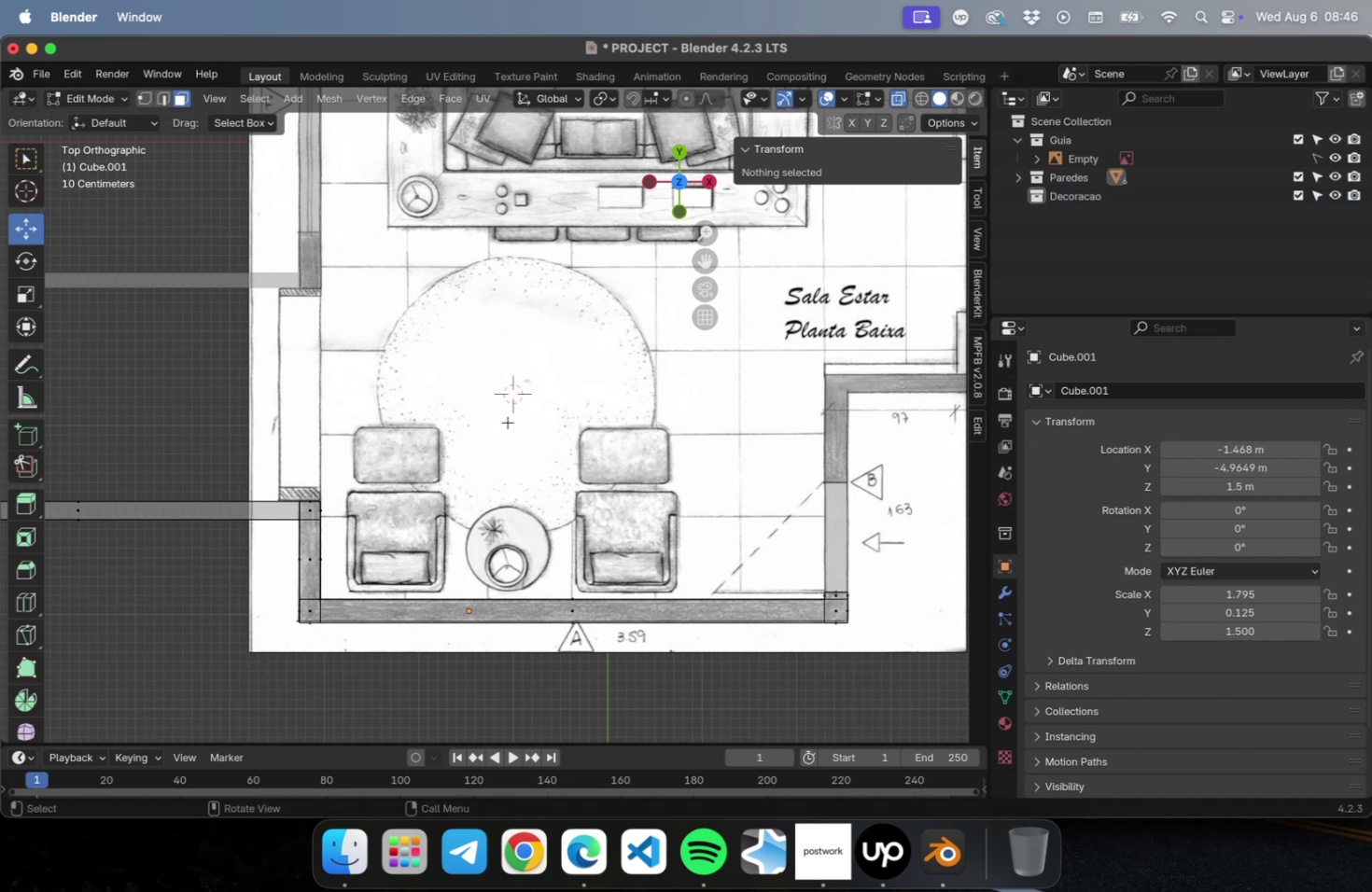 
hold_key(key=ShiftLeft, duration=0.39)
right_click([508, 420])
 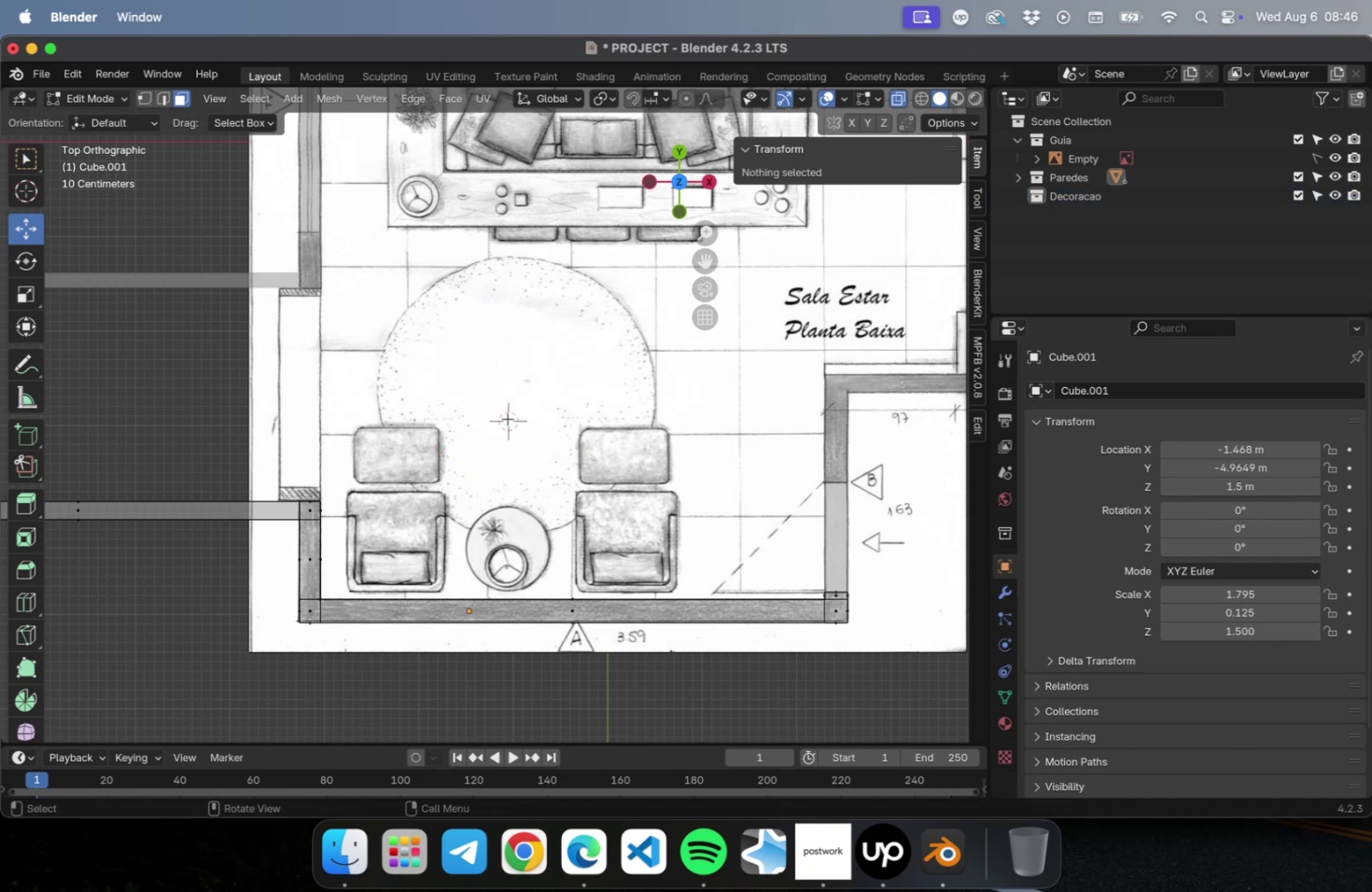 
hold_key(key=ShiftLeft, duration=0.43)
right_click([511, 399])
 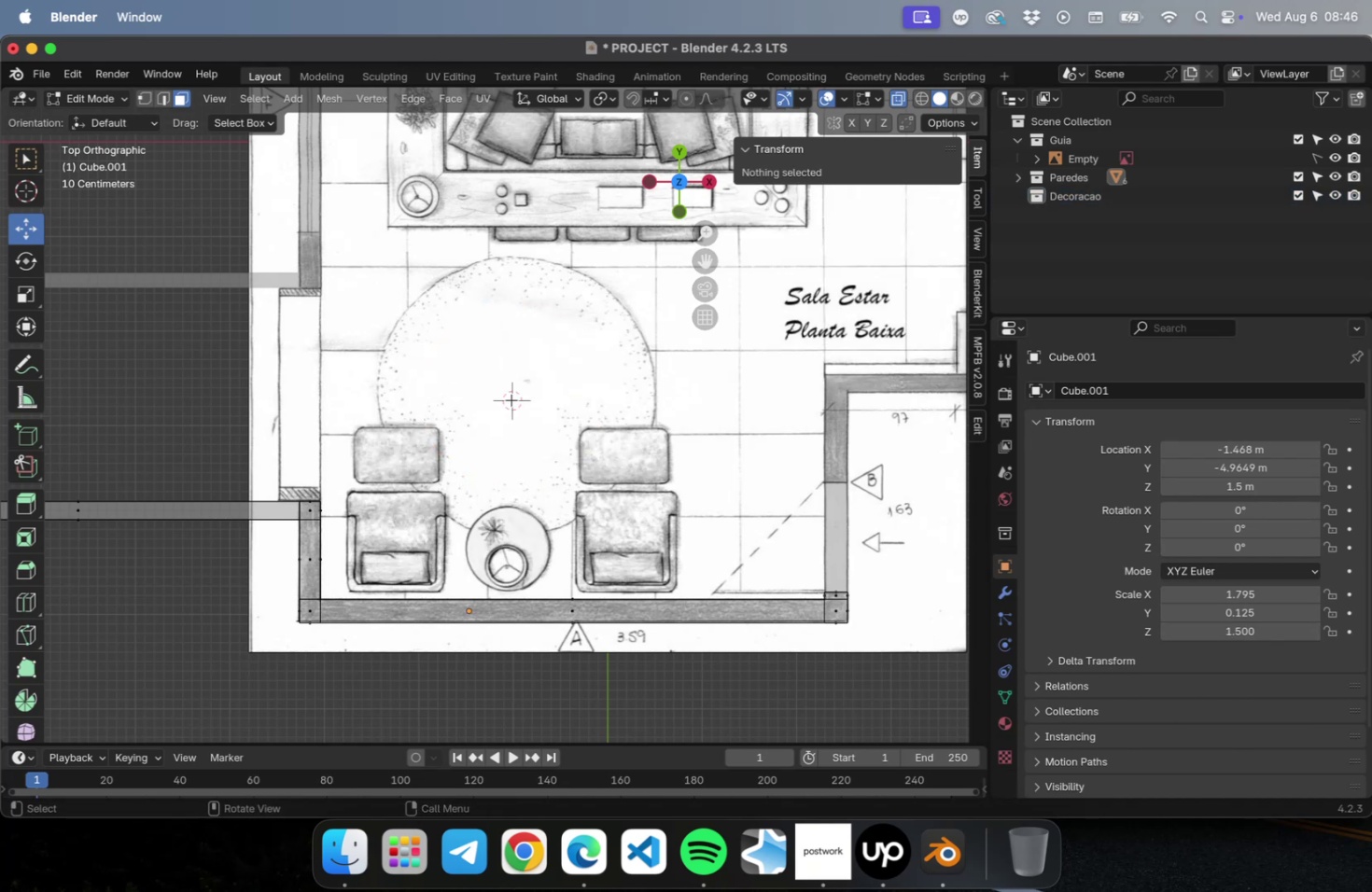 
key(Shift+ShiftLeft)
 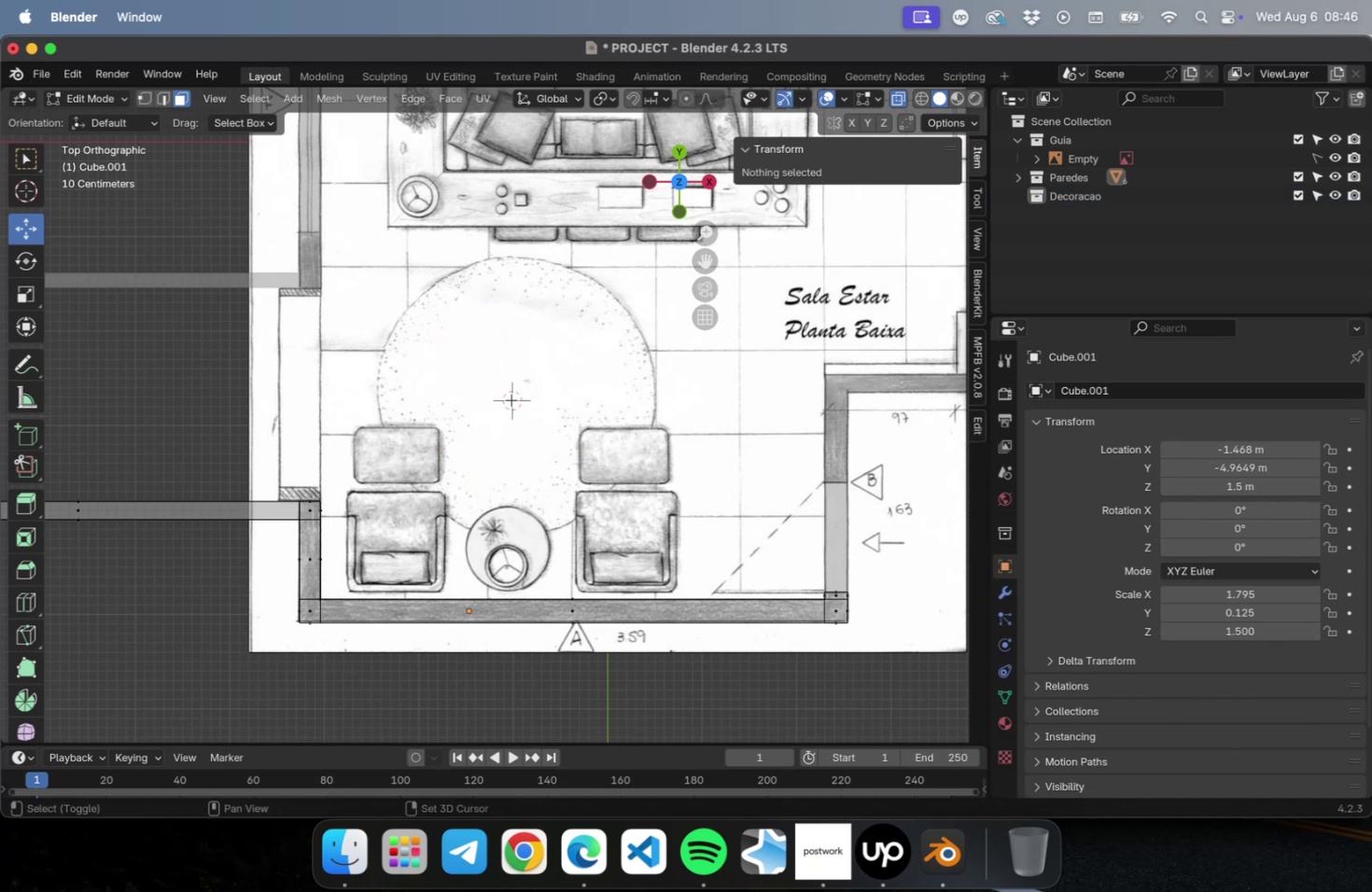 
key(Shift+A)
 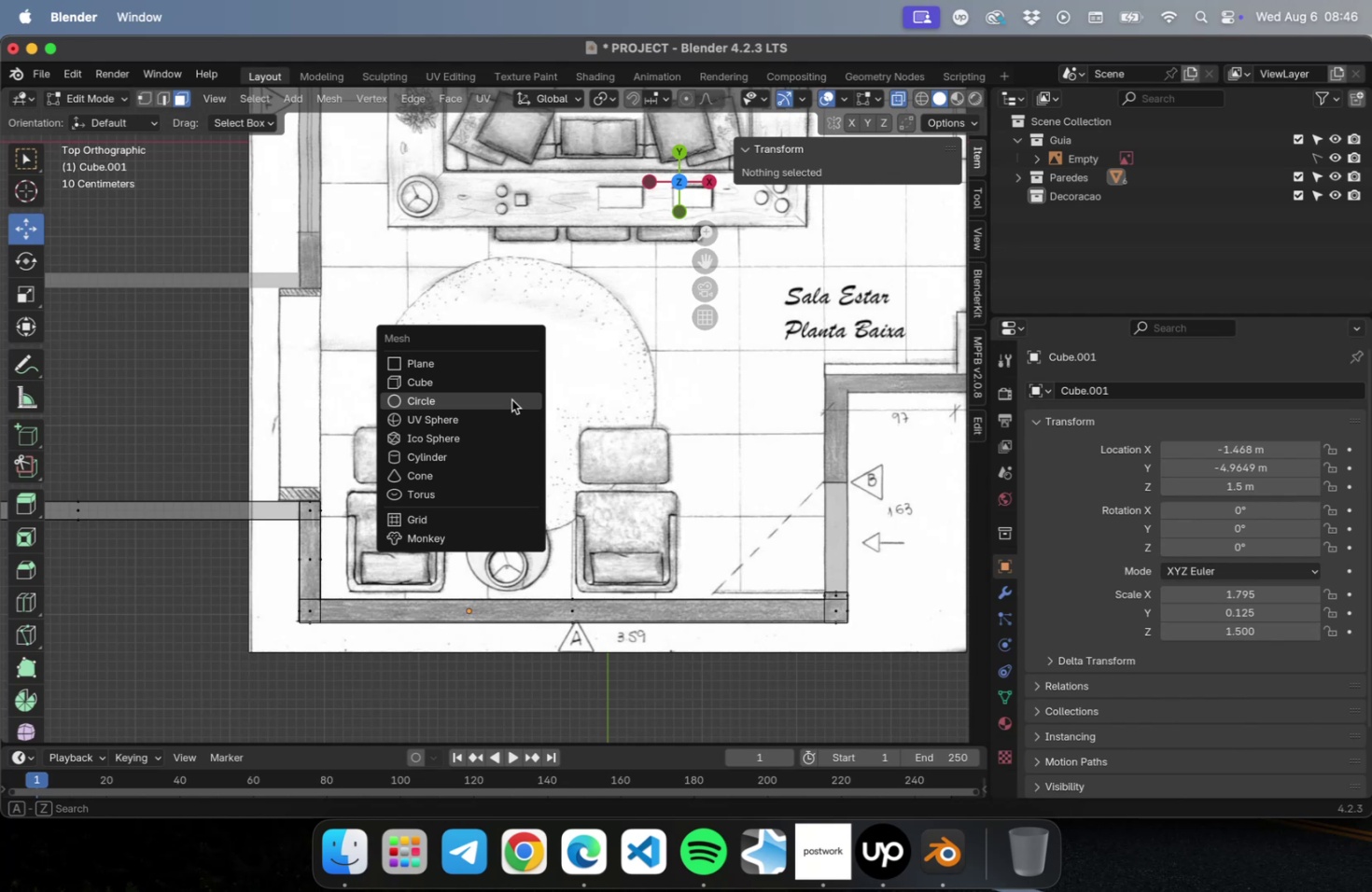 
wait(9.33)
 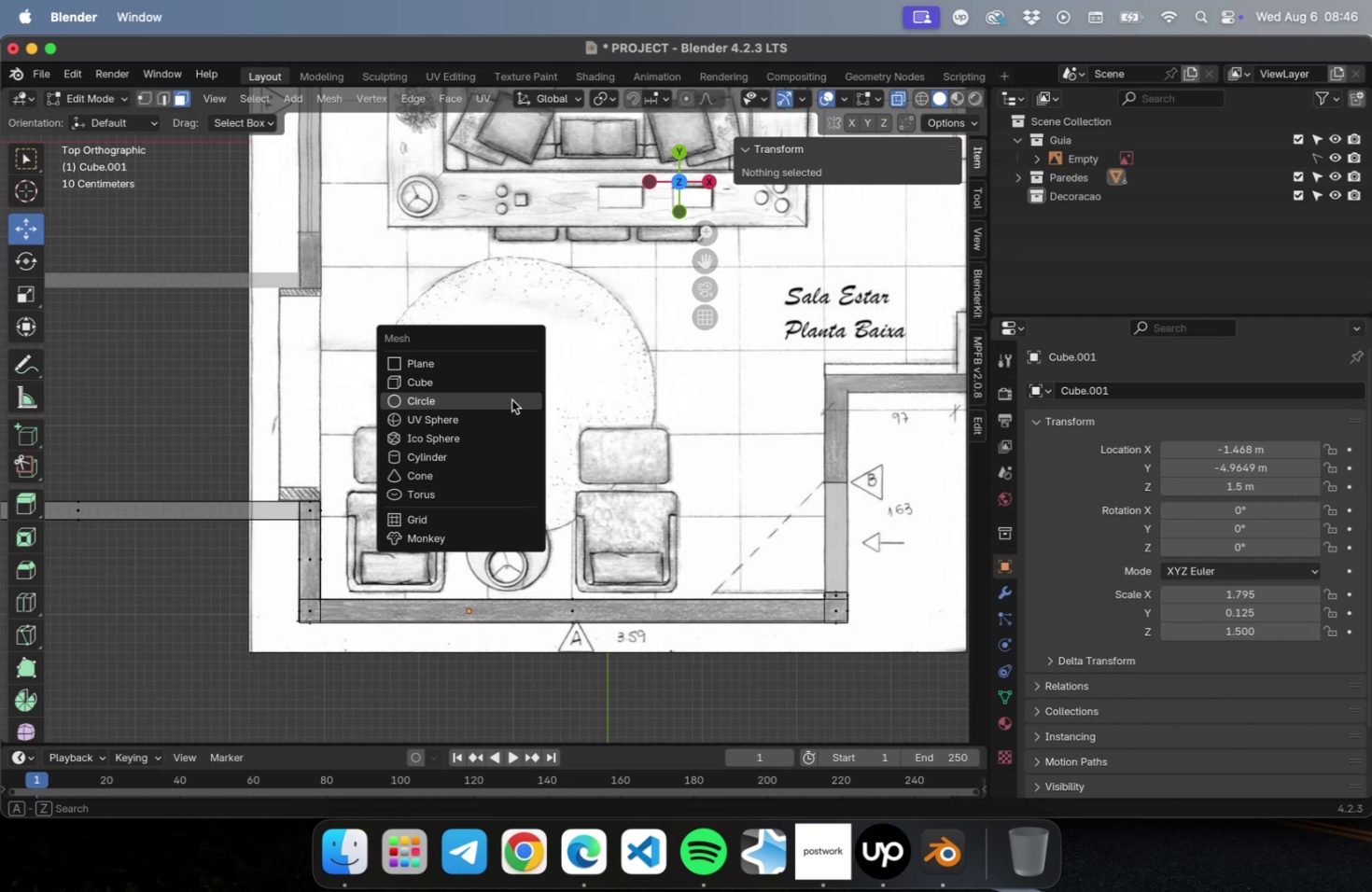 
key(Escape)
 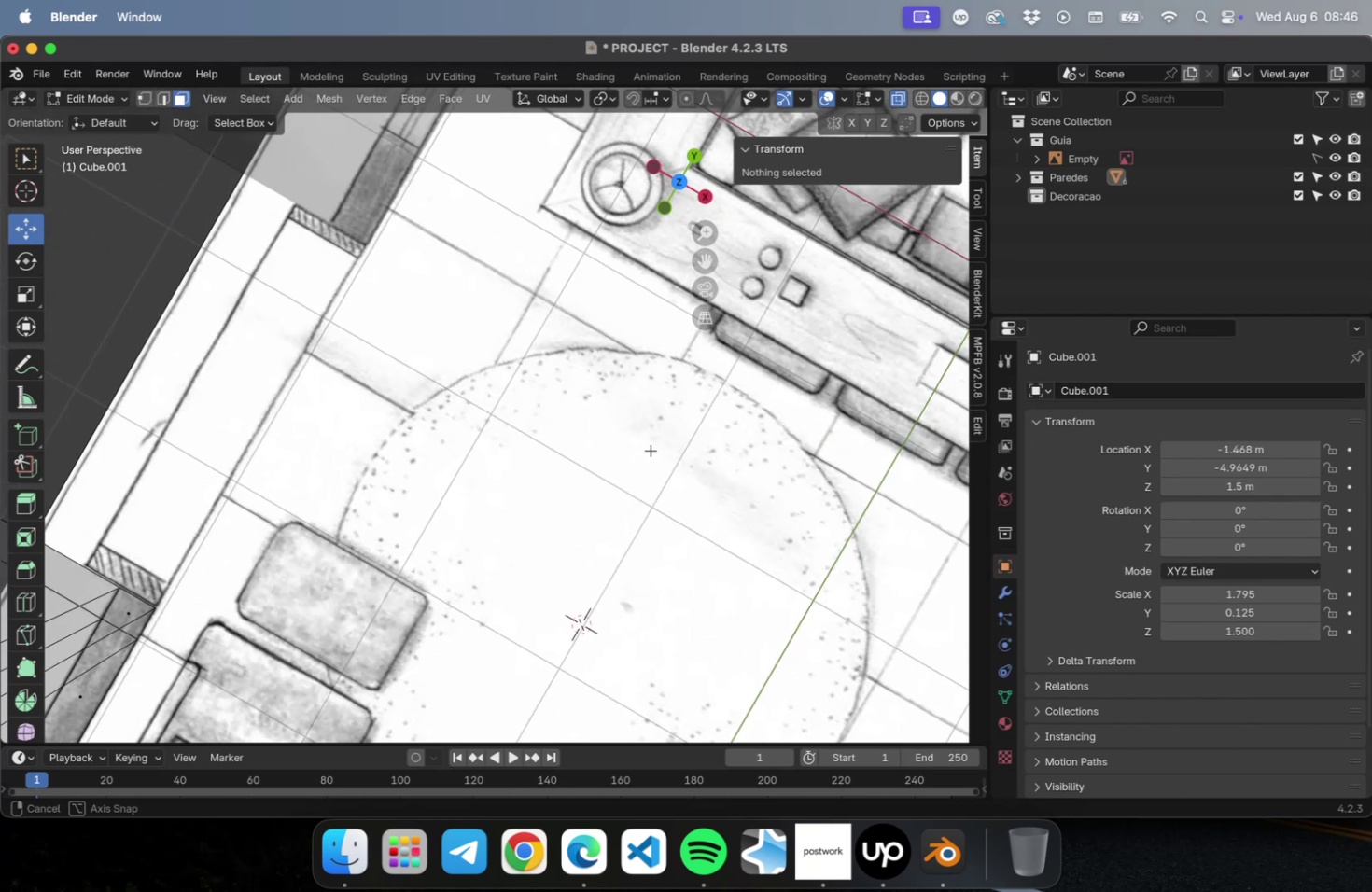 
scroll: coordinate [601, 443], scroll_direction: down, amount: 4.0
 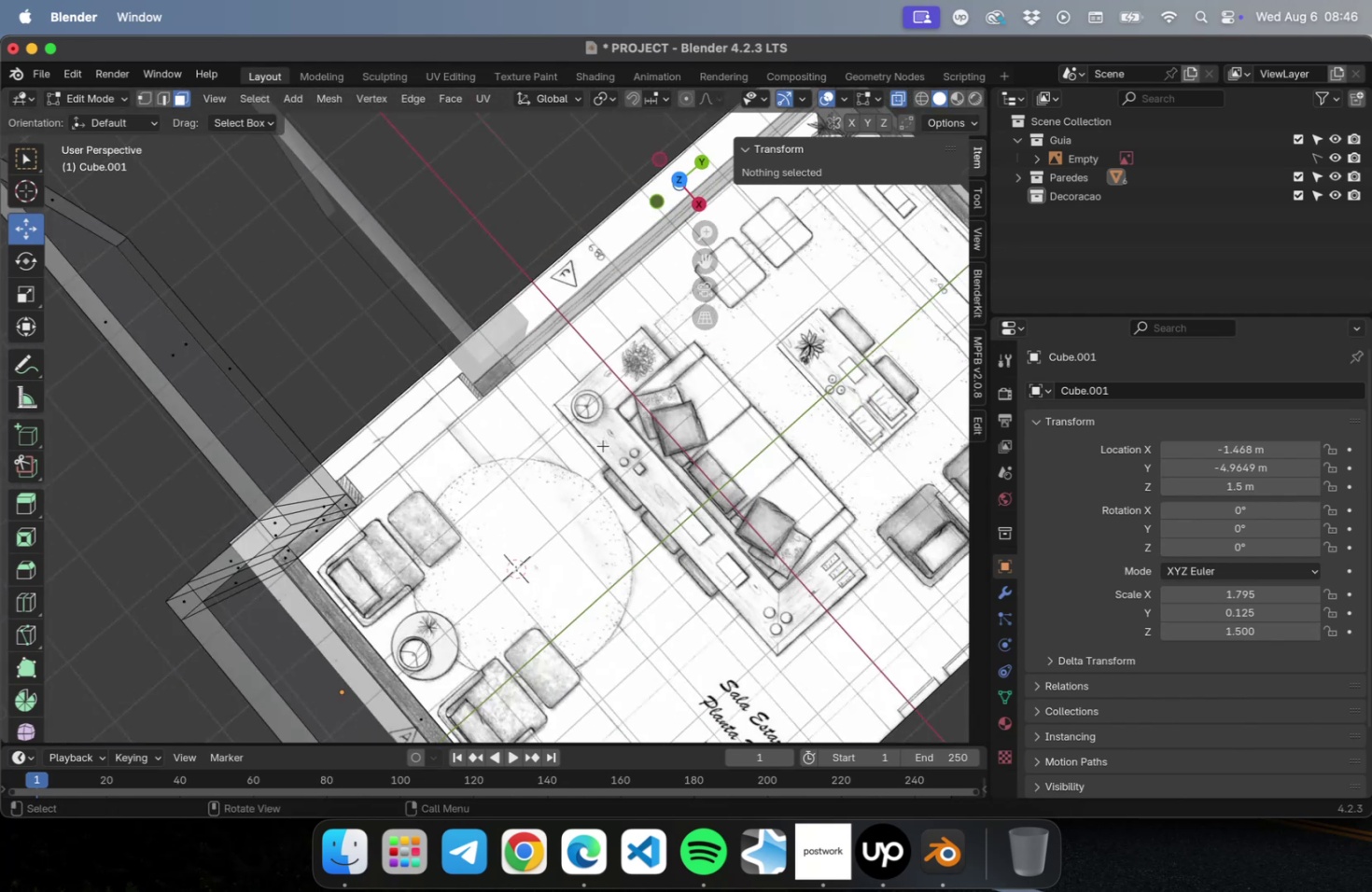 
hold_key(key=ShiftLeft, duration=0.73)
 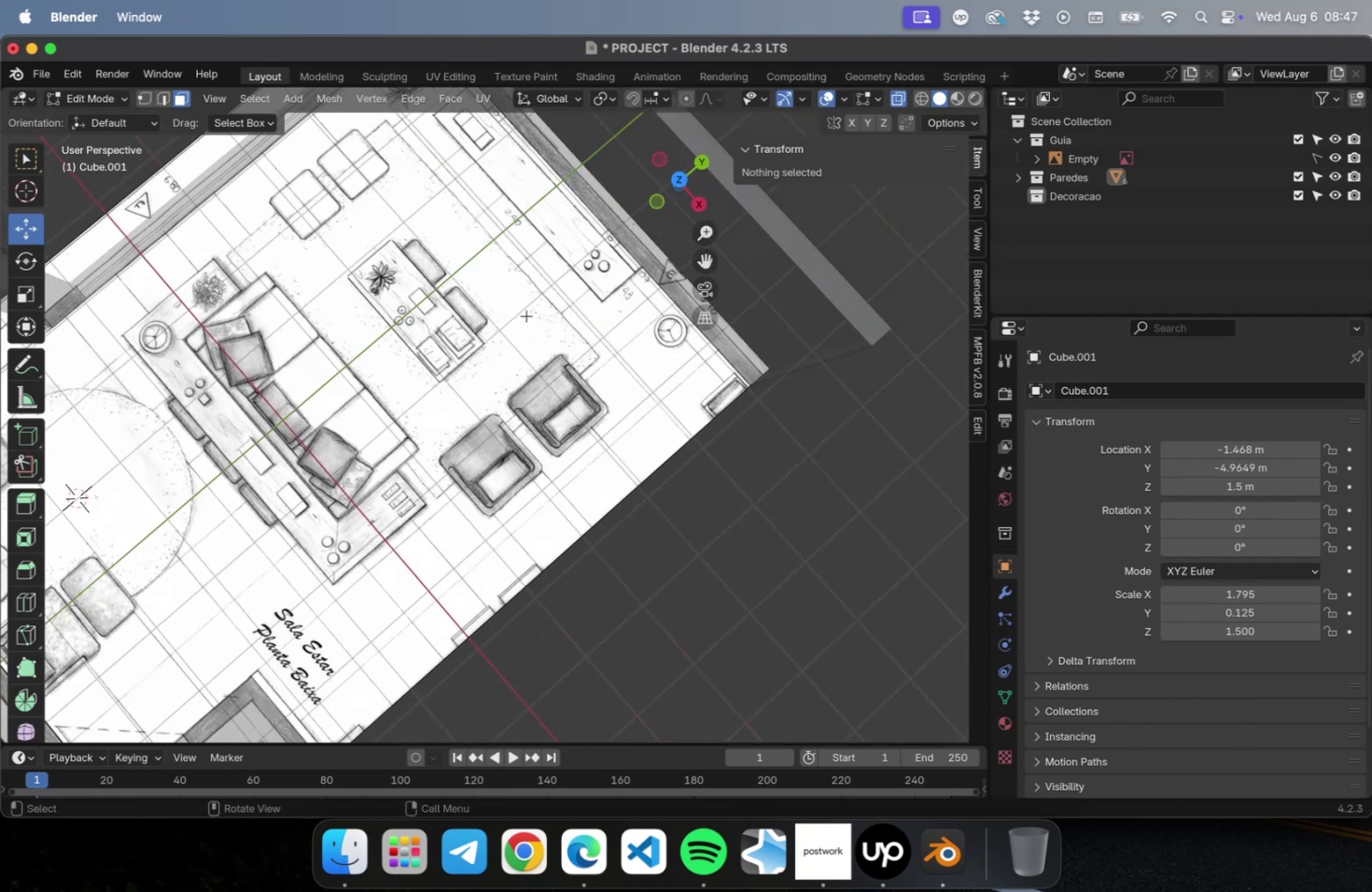 
scroll: coordinate [525, 314], scroll_direction: up, amount: 2.0
 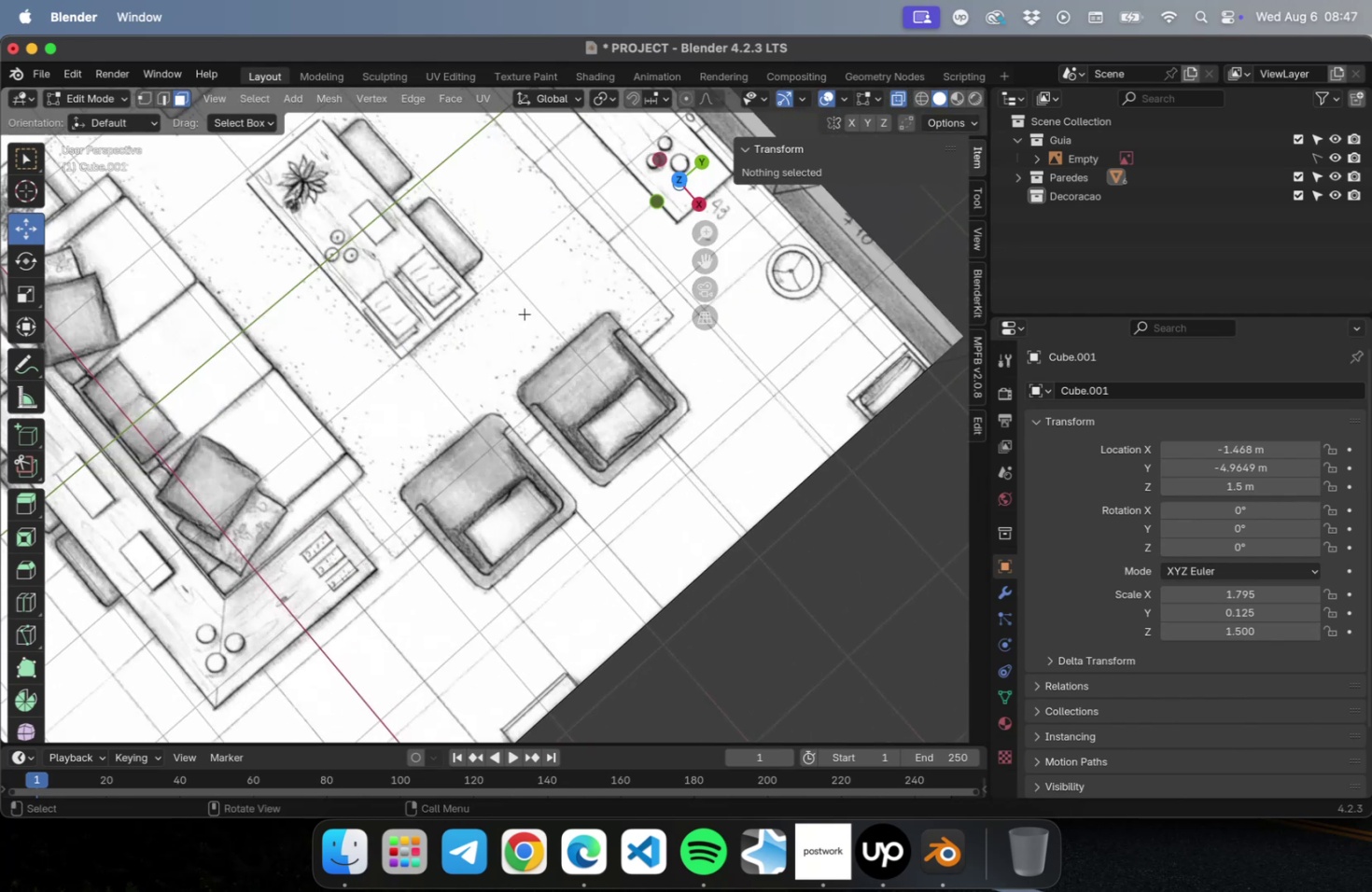 
hold_key(key=ShiftLeft, duration=0.55)
 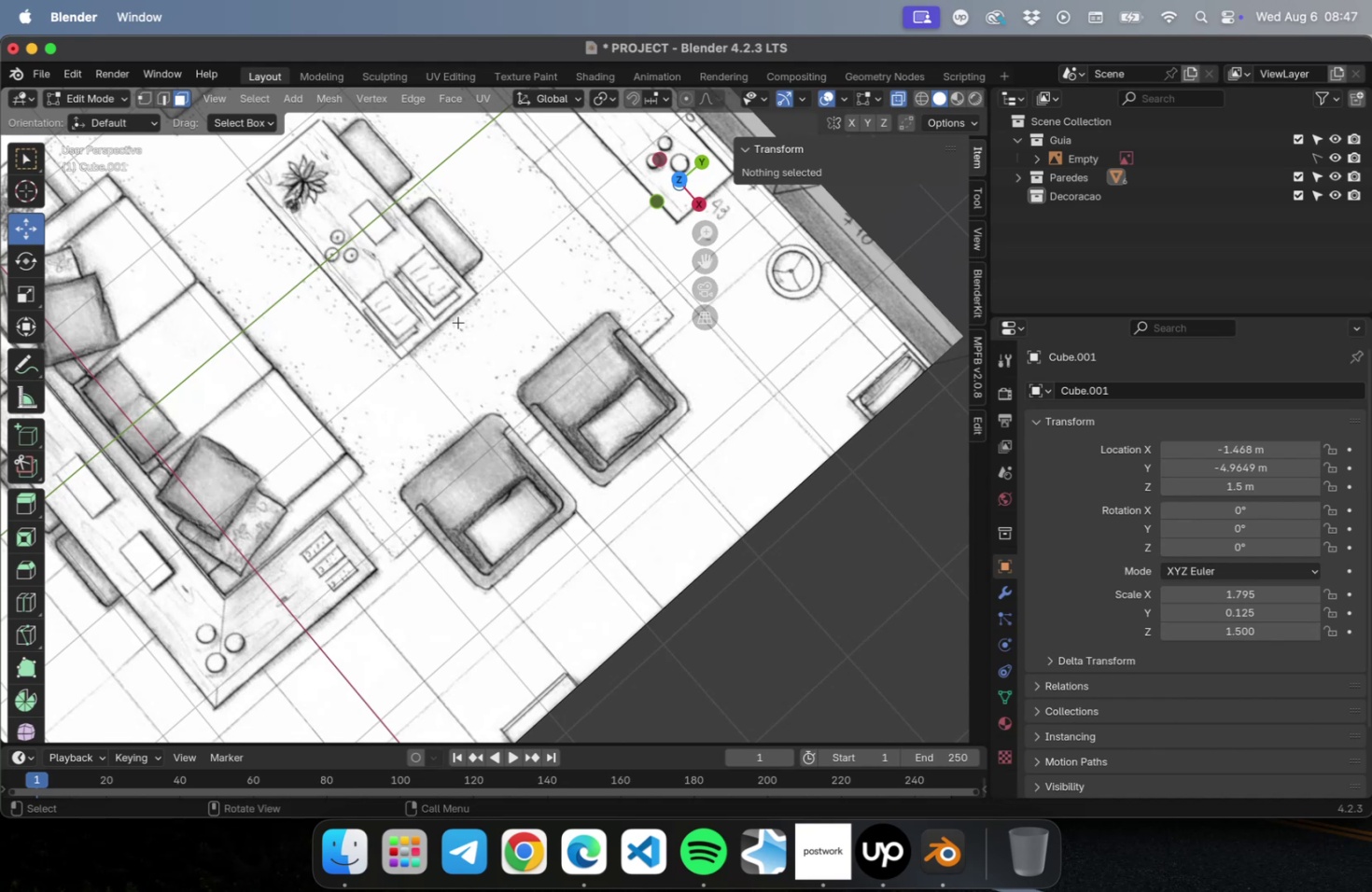 
hold_key(key=ShiftLeft, duration=12.39)
 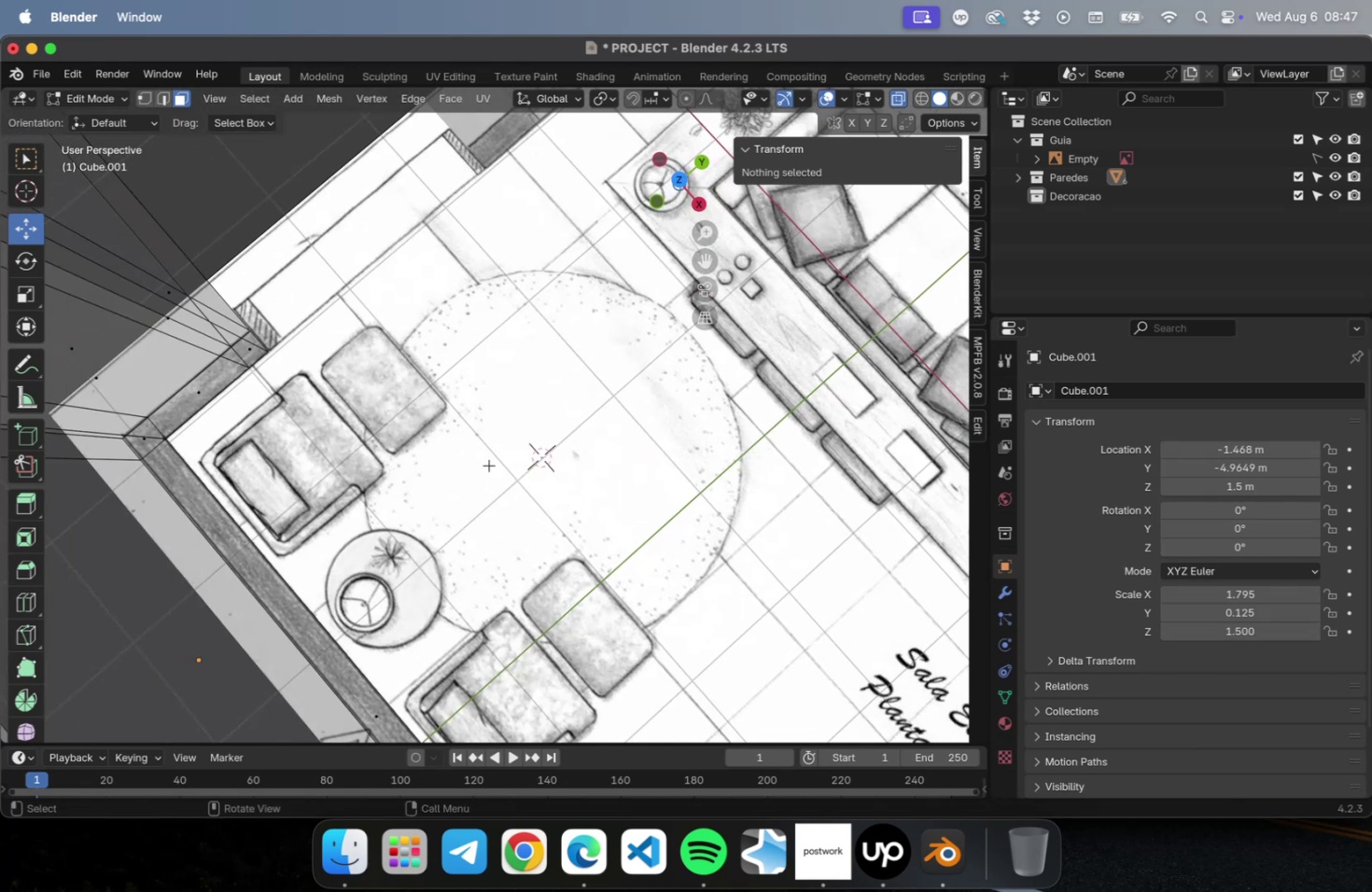 
scroll: coordinate [509, 470], scroll_direction: down, amount: 1.0
 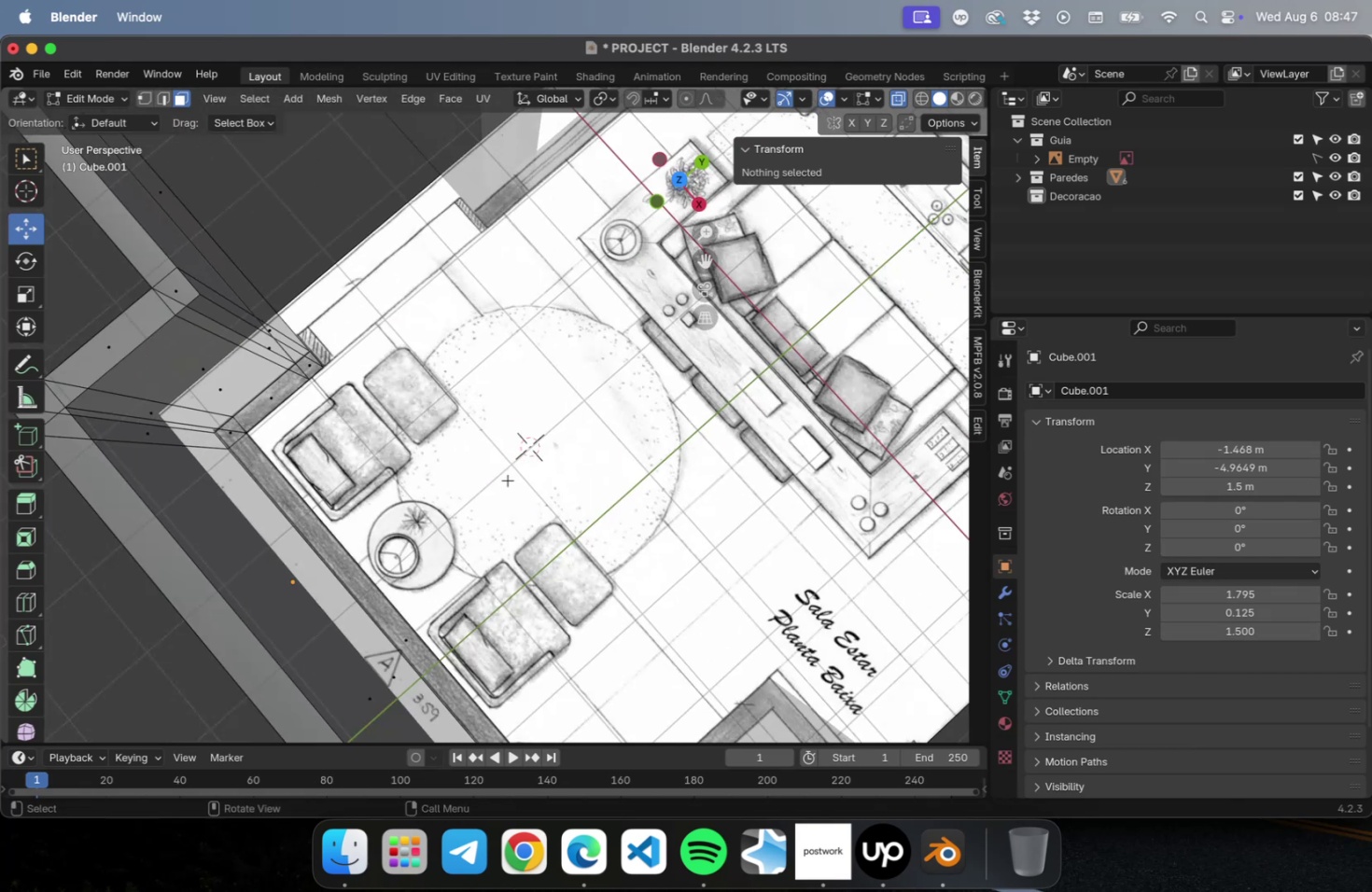 
hold_key(key=ShiftLeft, duration=0.48)
 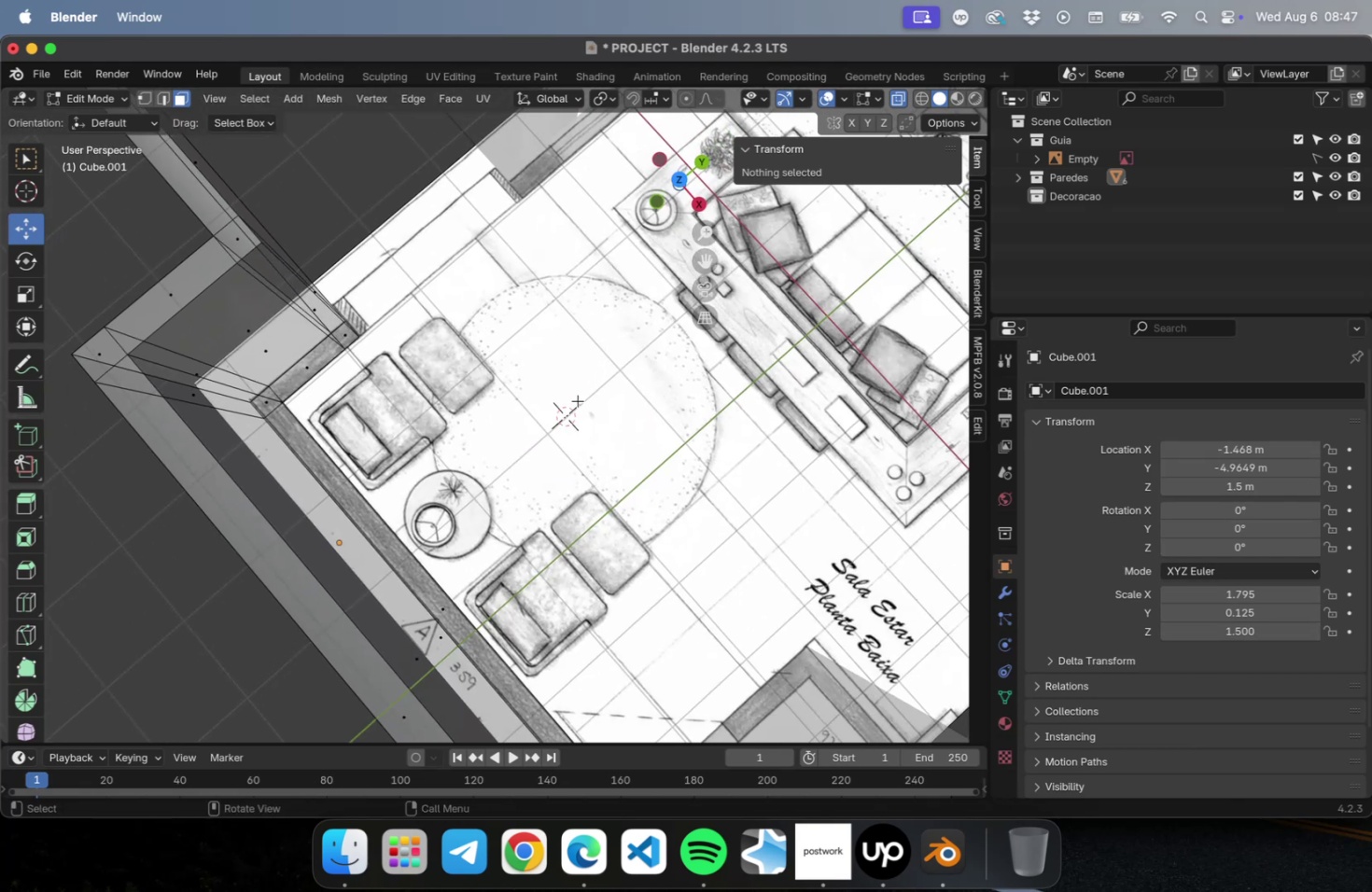 
key(Shift+ShiftLeft)
 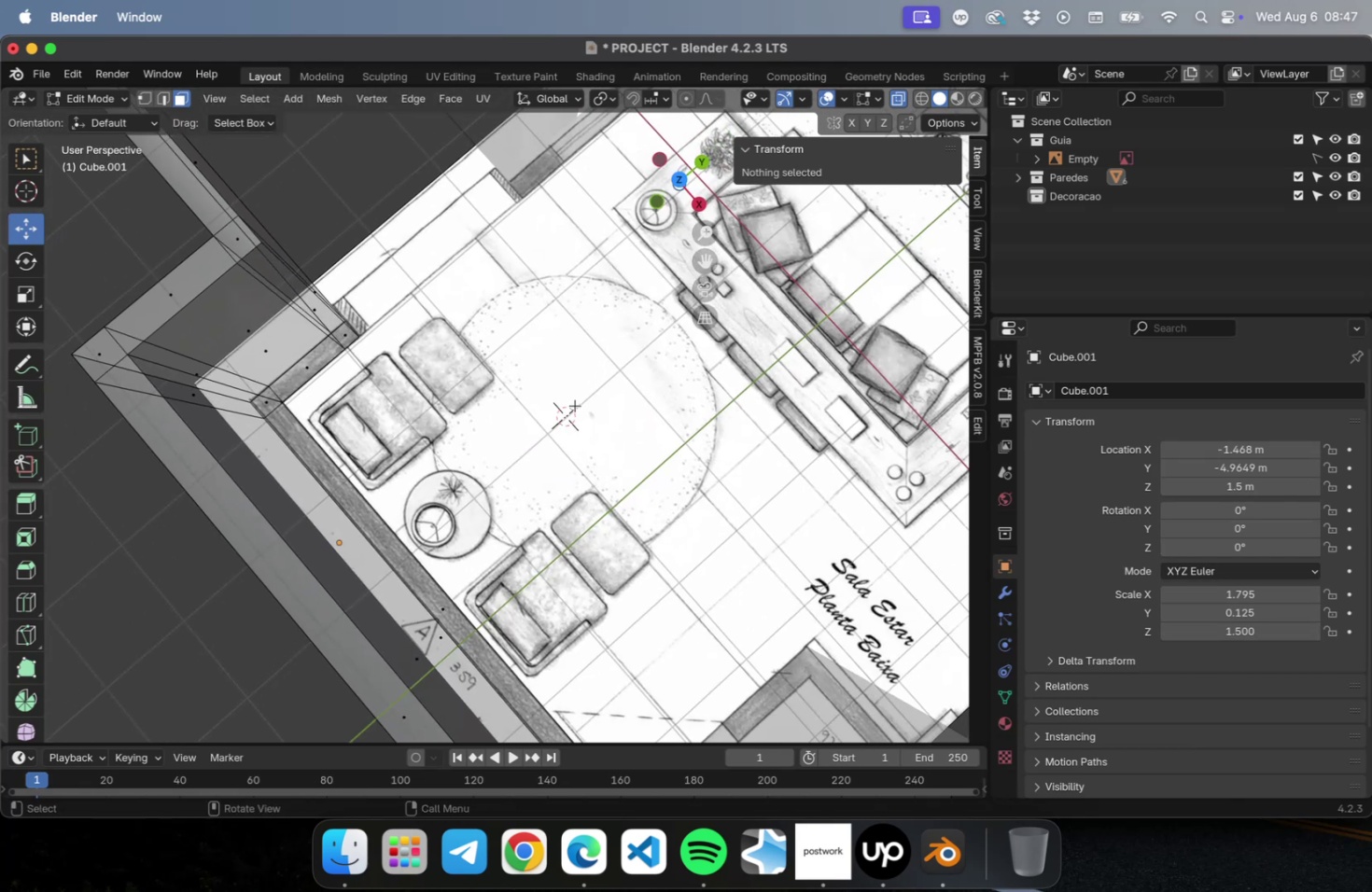 
key(Shift+ShiftLeft)
 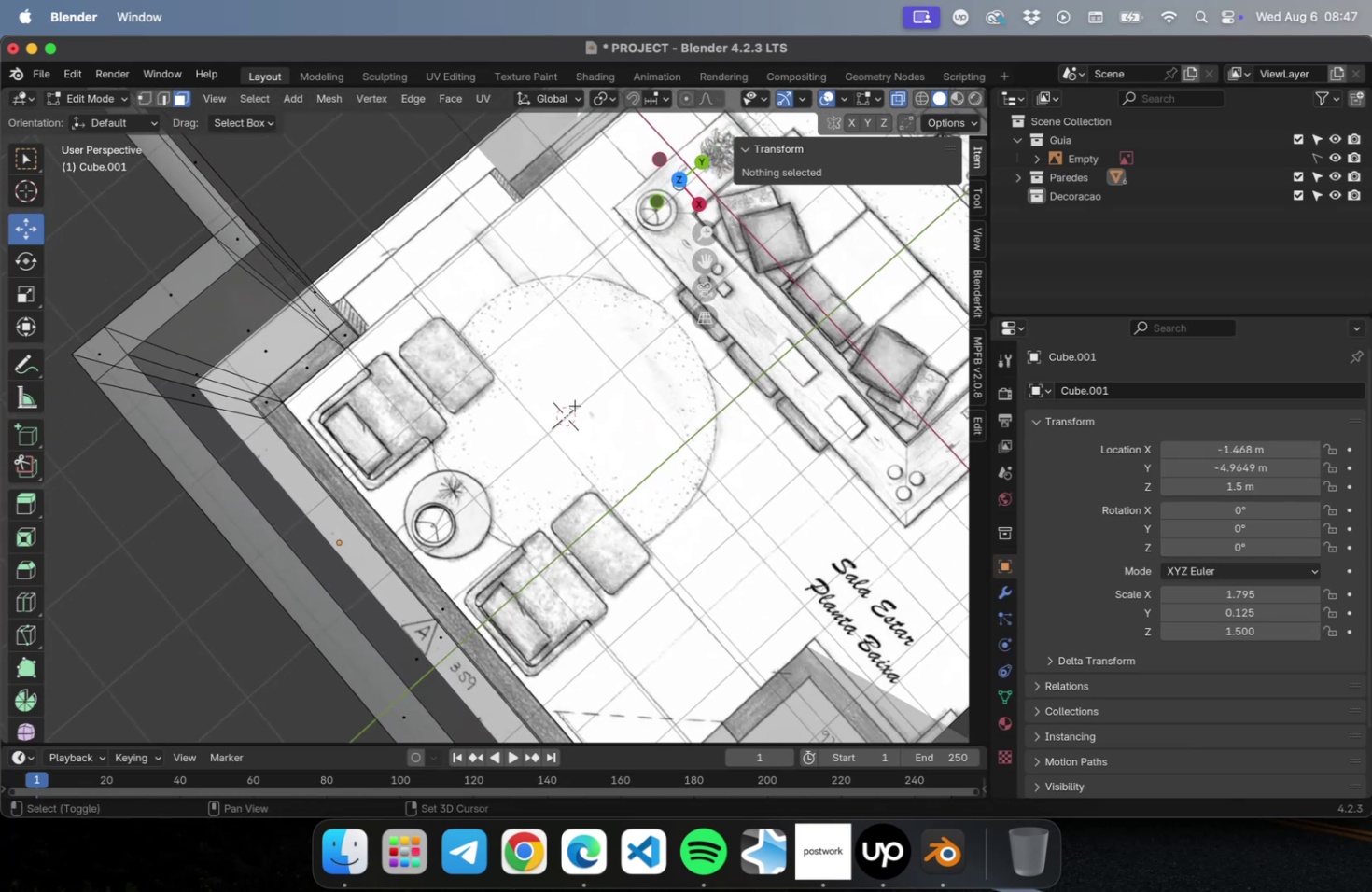 
key(Shift+A)
 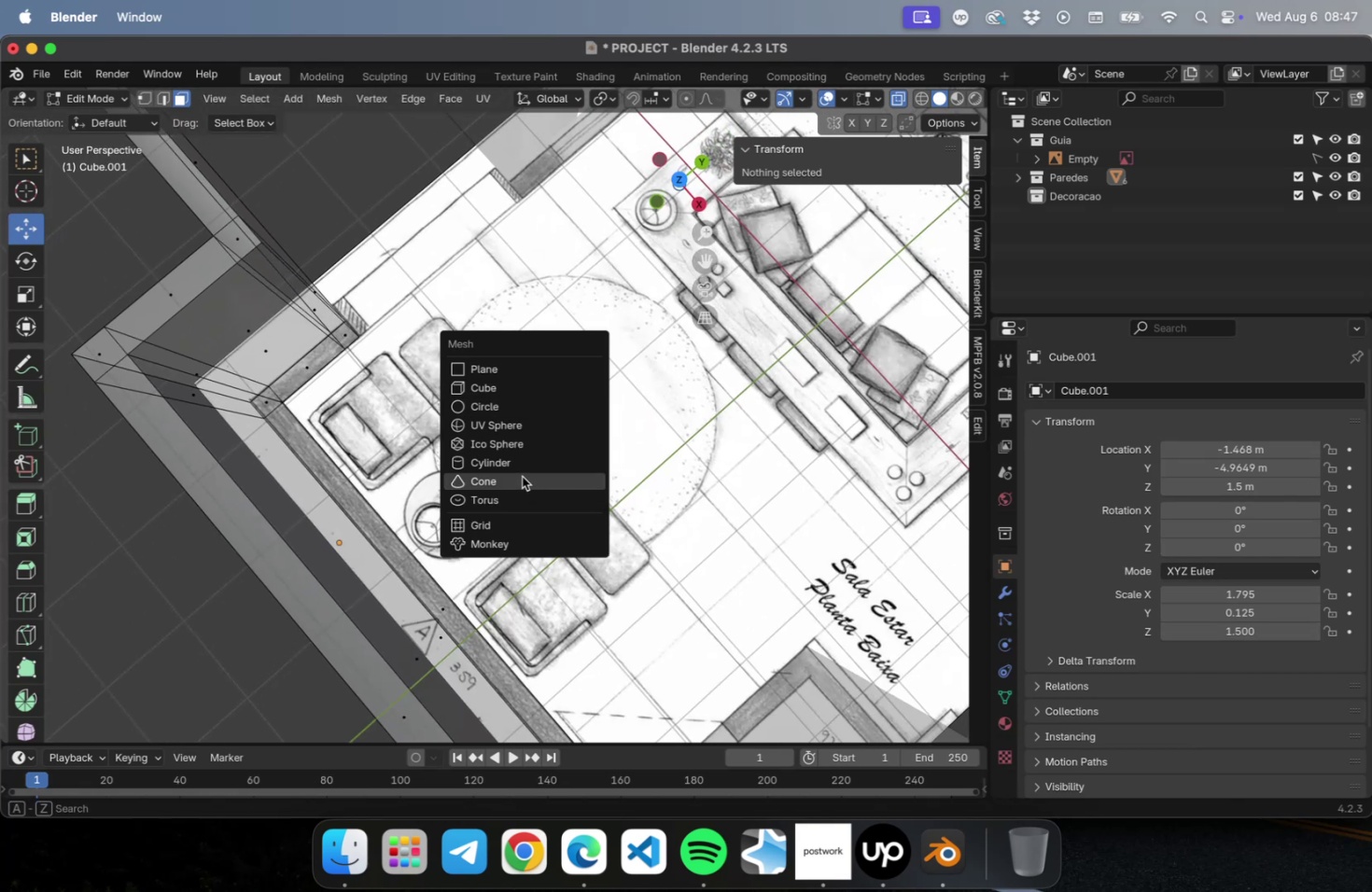 
left_click([514, 458])
 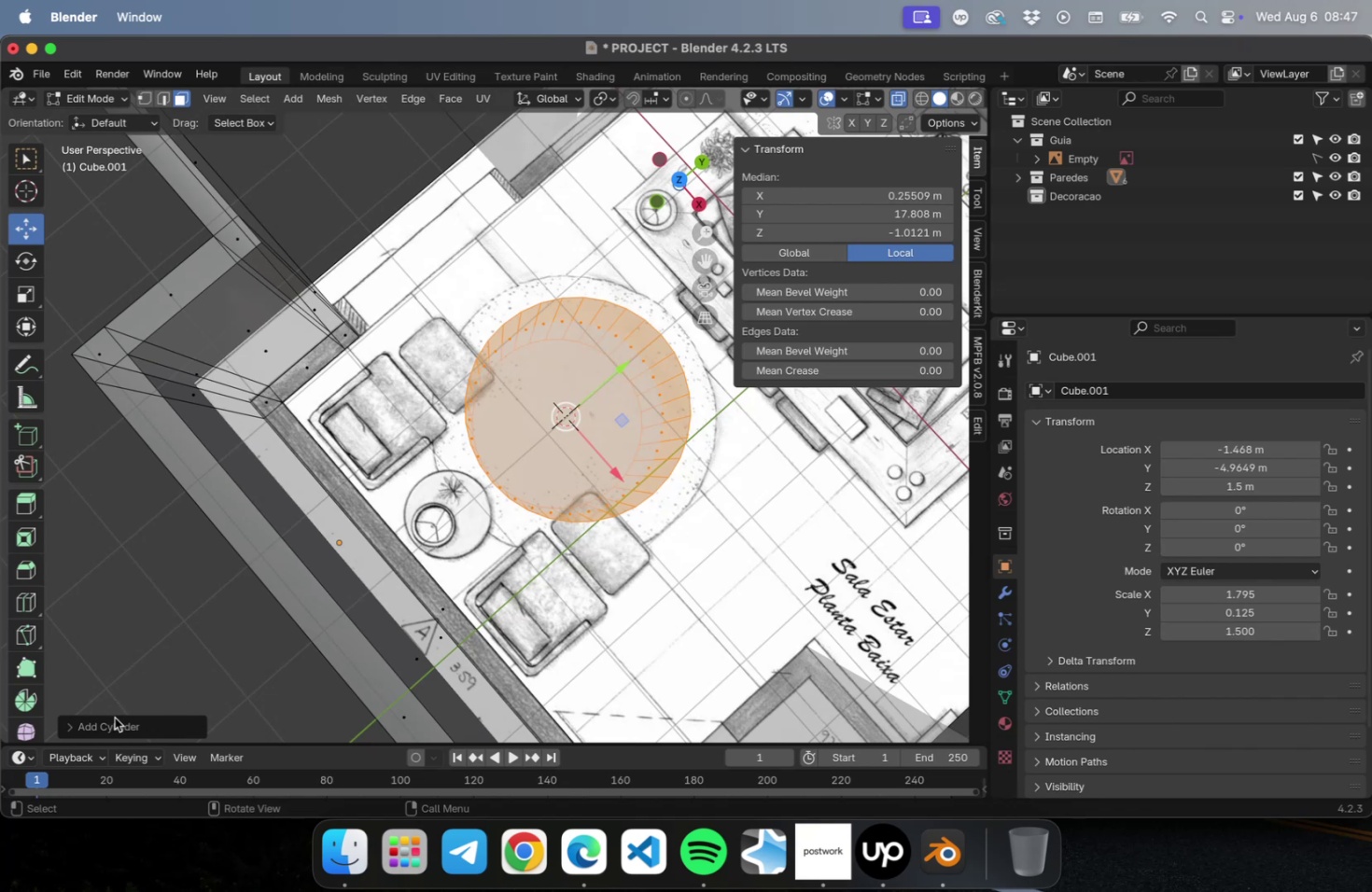 
wait(6.5)
 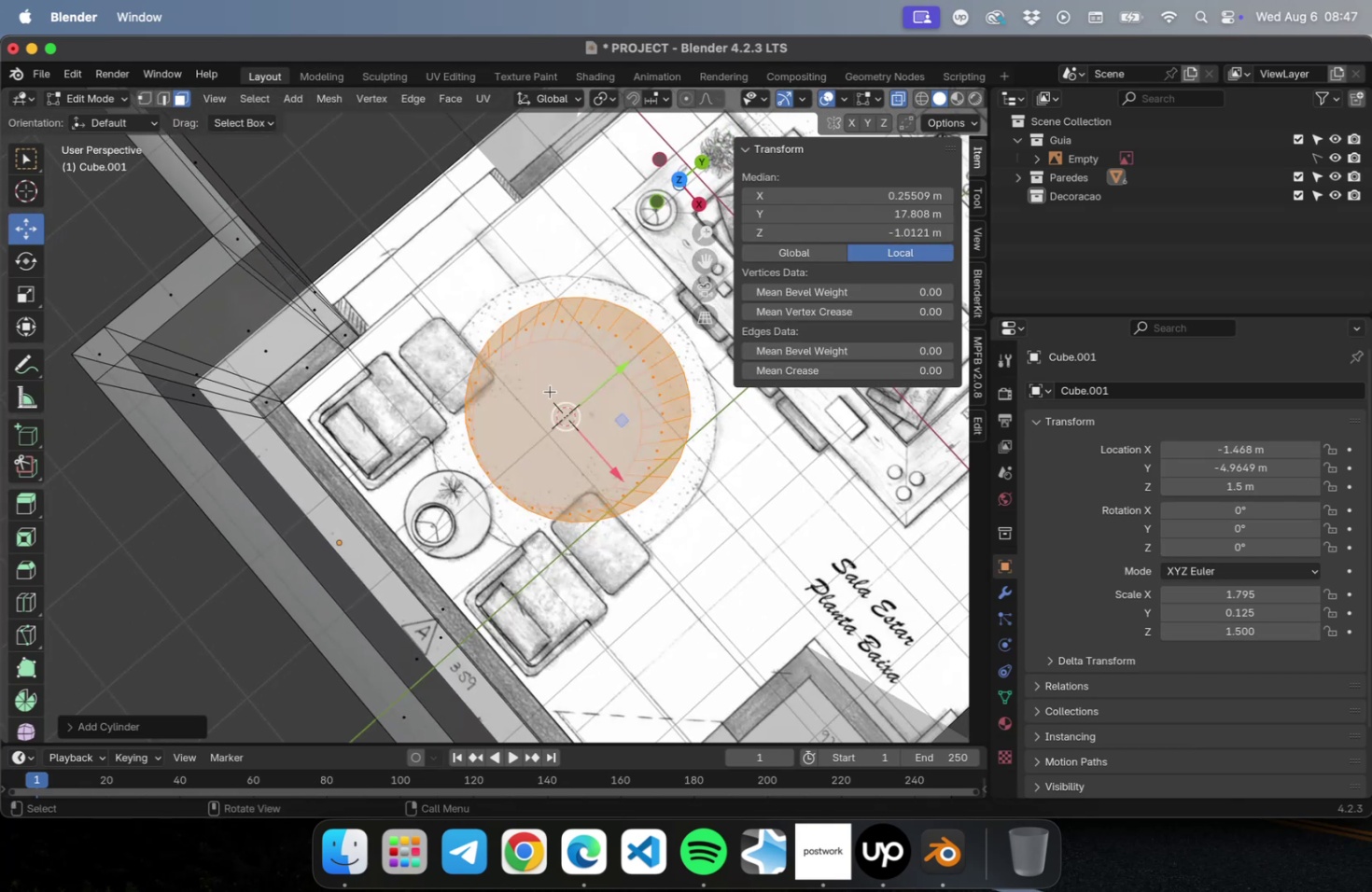 
left_click([114, 723])
 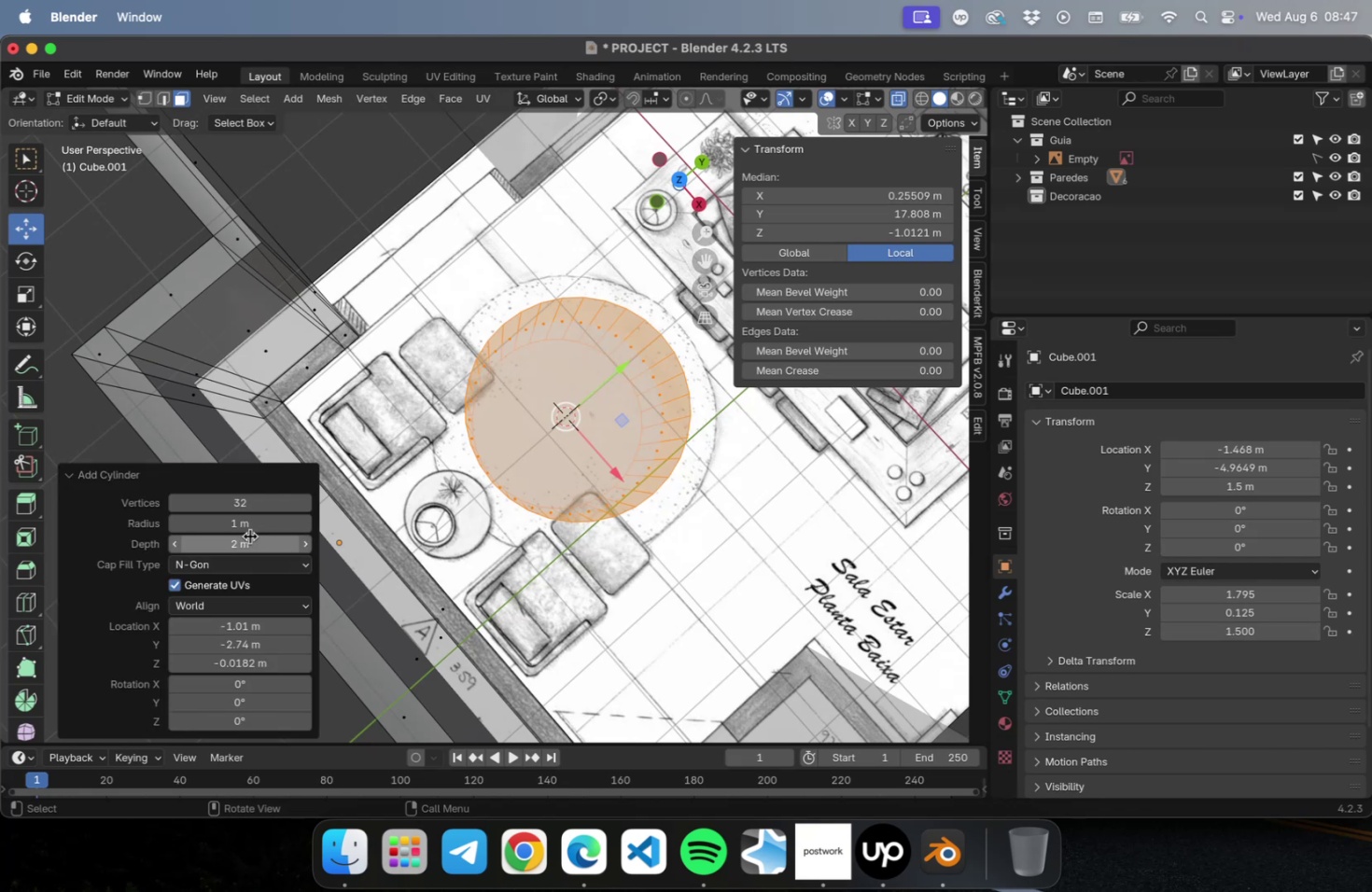 
left_click_drag(start_coordinate=[250, 540], to_coordinate=[218, 540])
 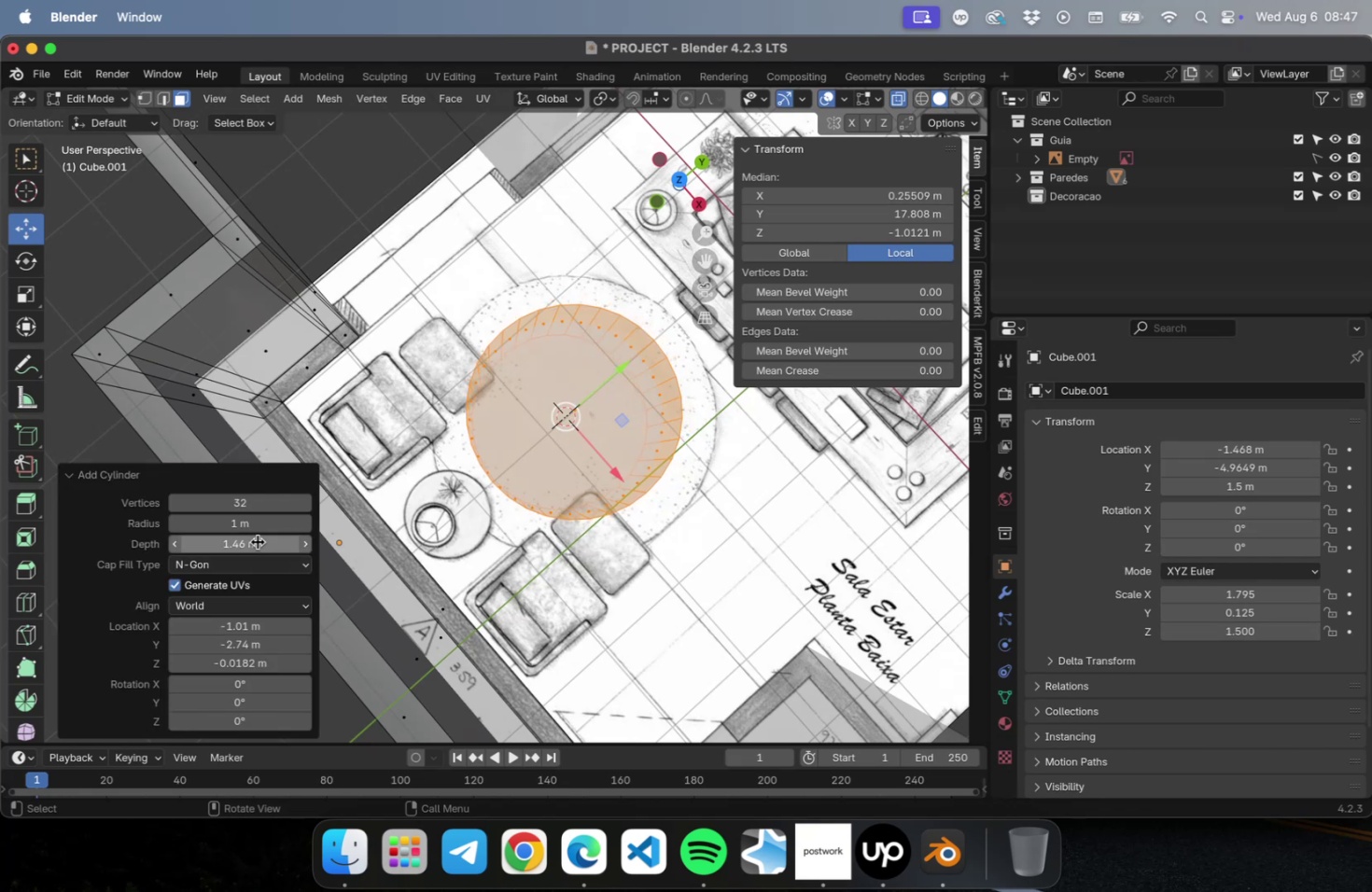 
left_click([258, 541])
 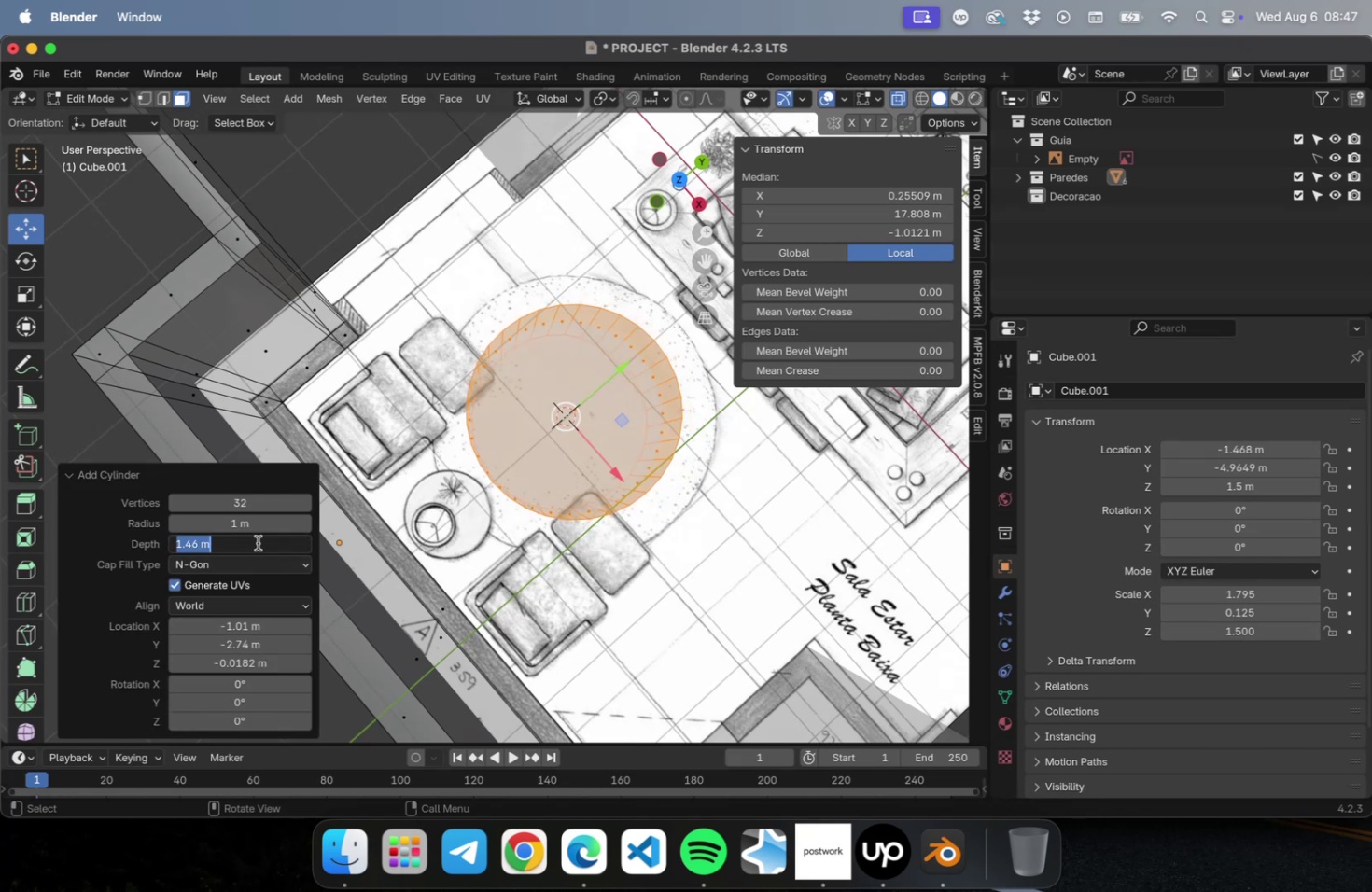 
type(0.01)
key(Tab)
 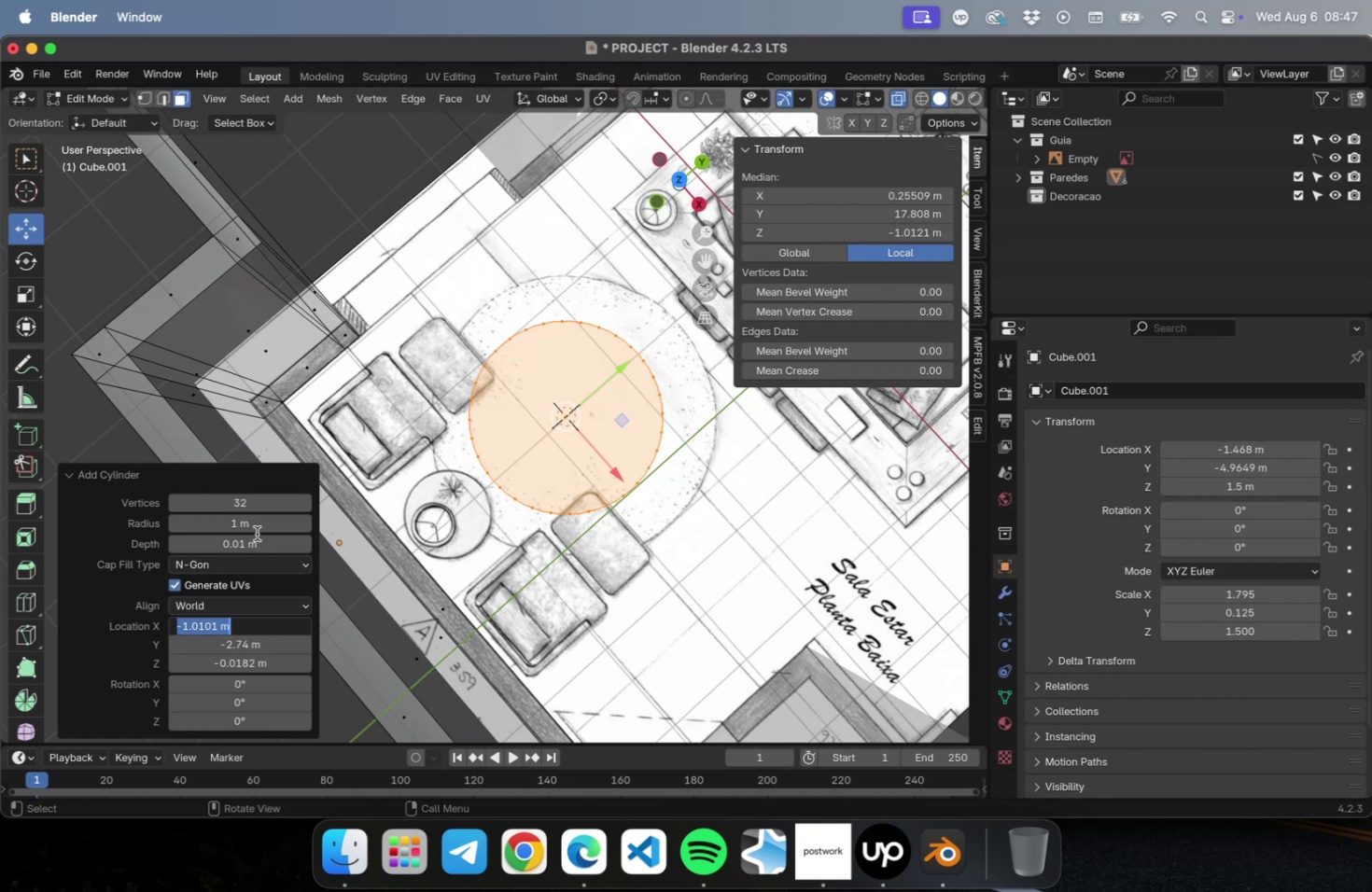 
left_click([251, 528])
 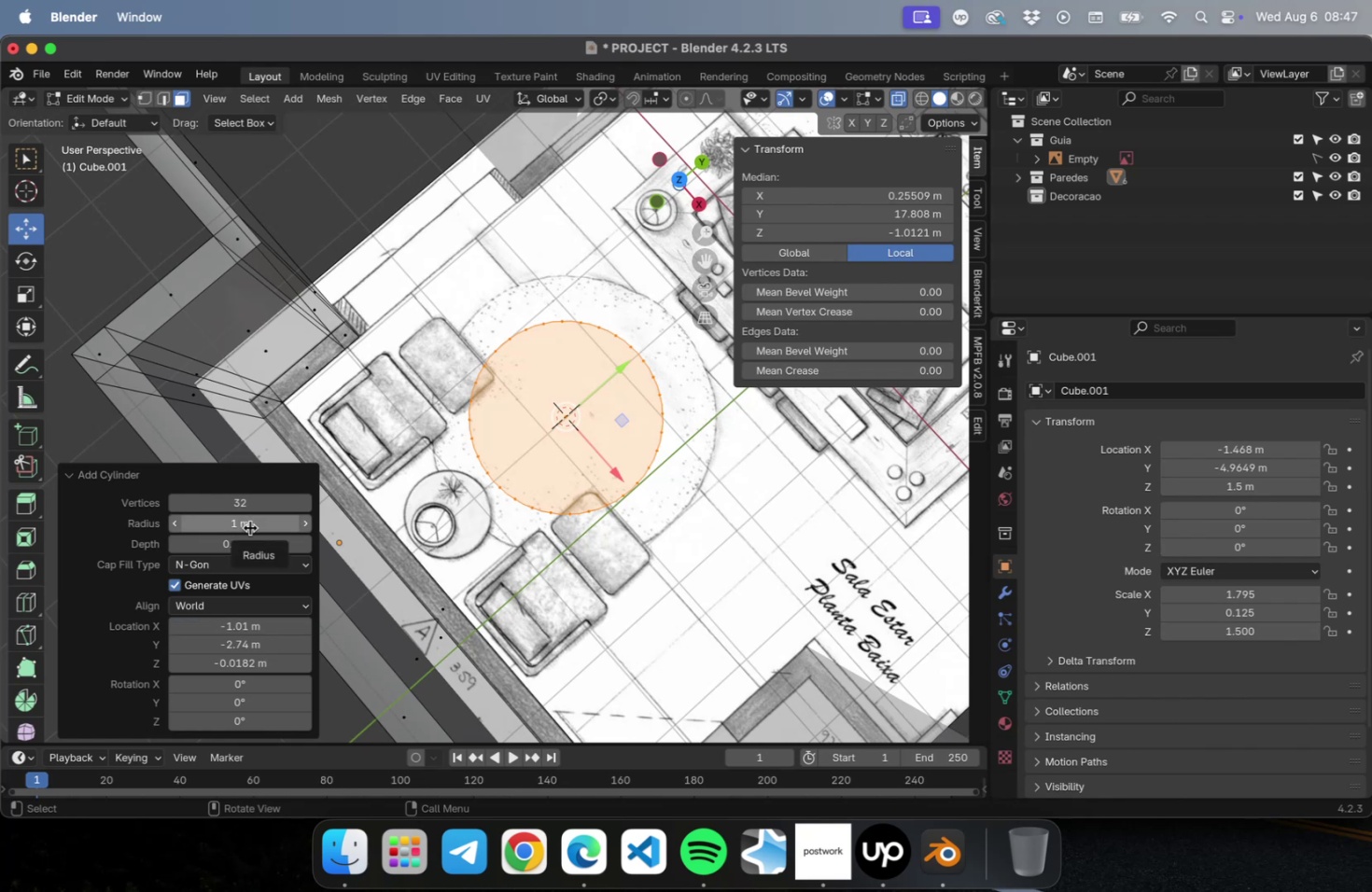 
left_click_drag(start_coordinate=[250, 527], to_coordinate=[276, 515])
 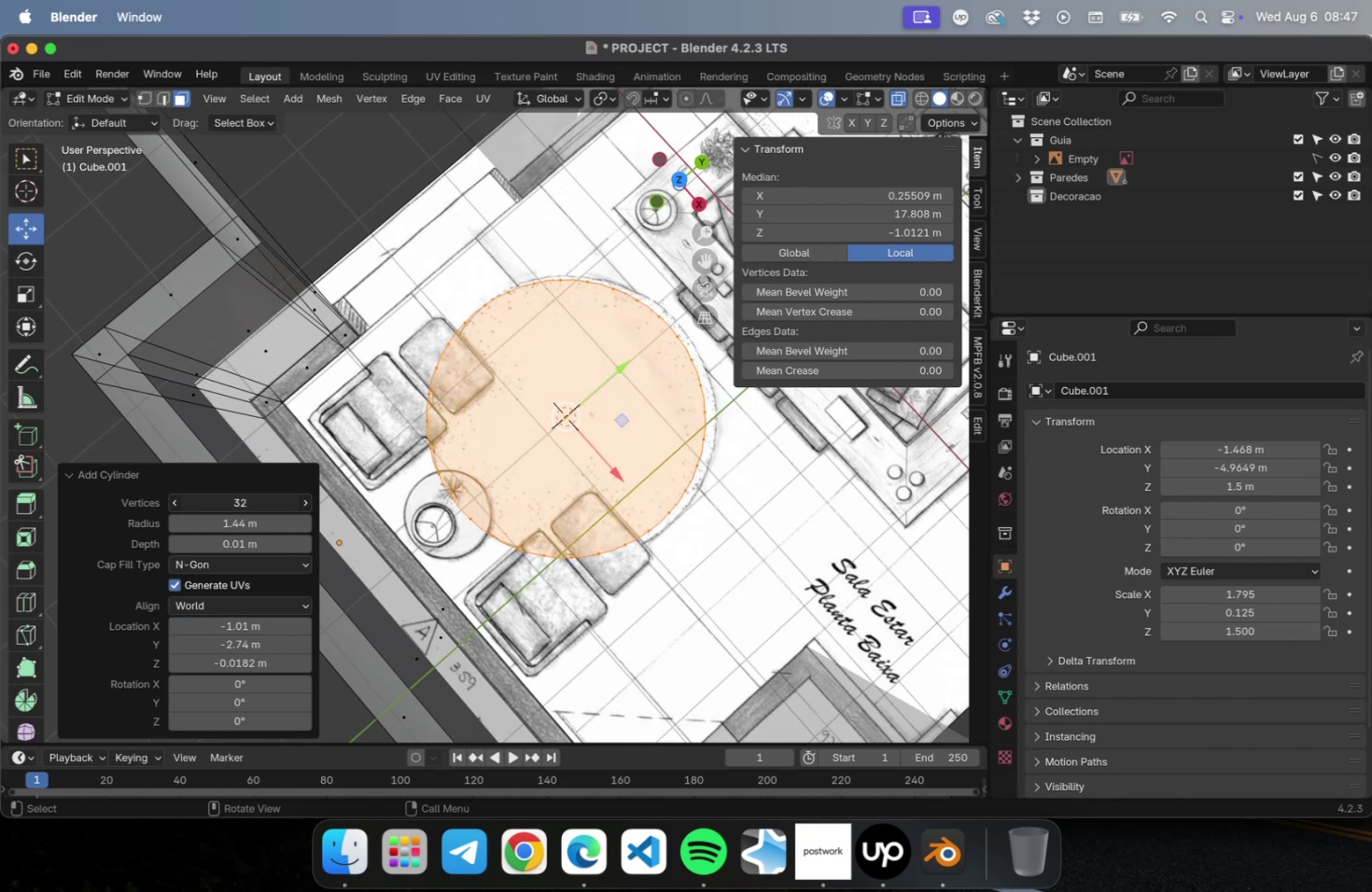 
double_click([247, 503])
 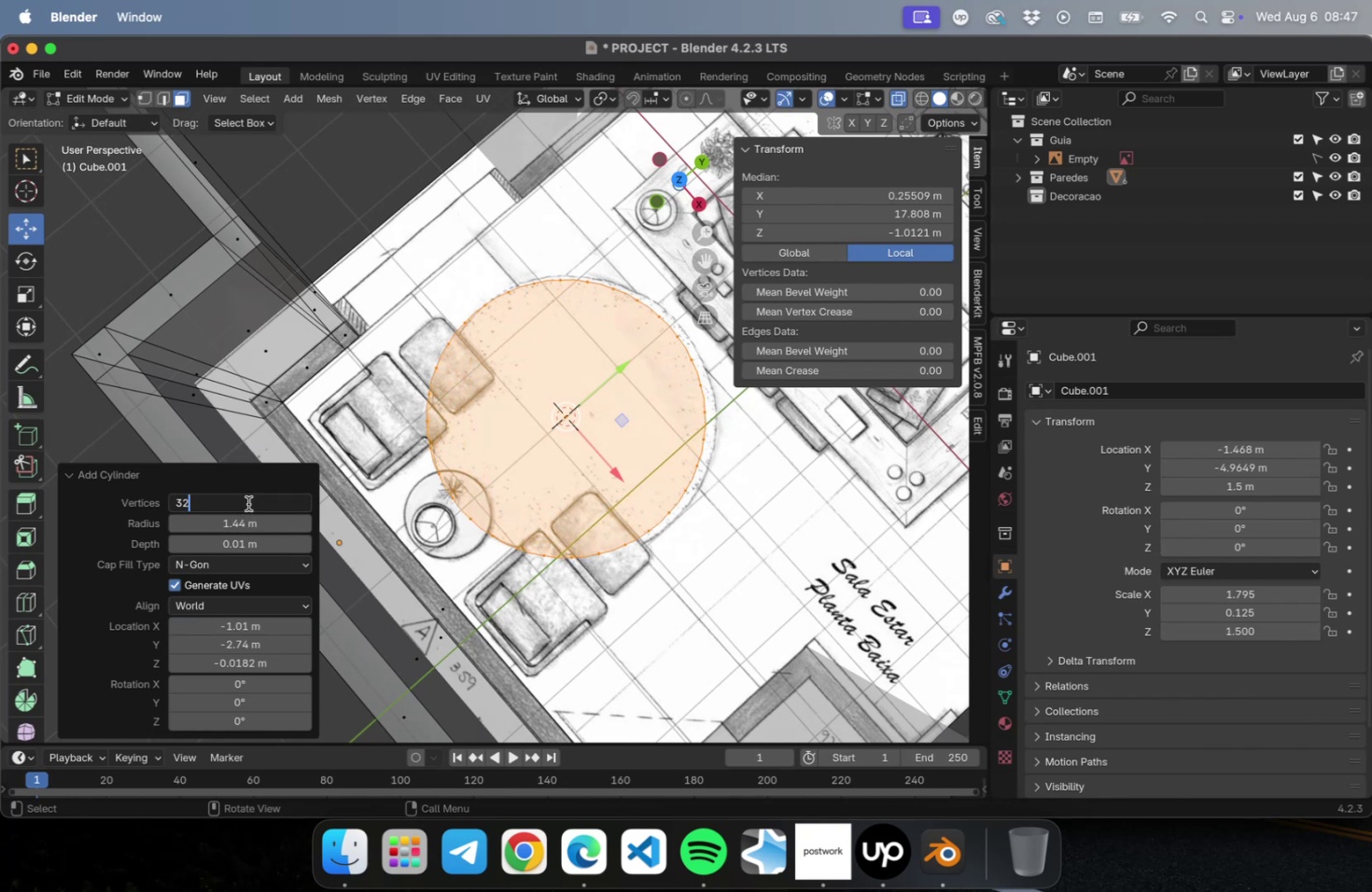 
type(*2)
key(Tab)
 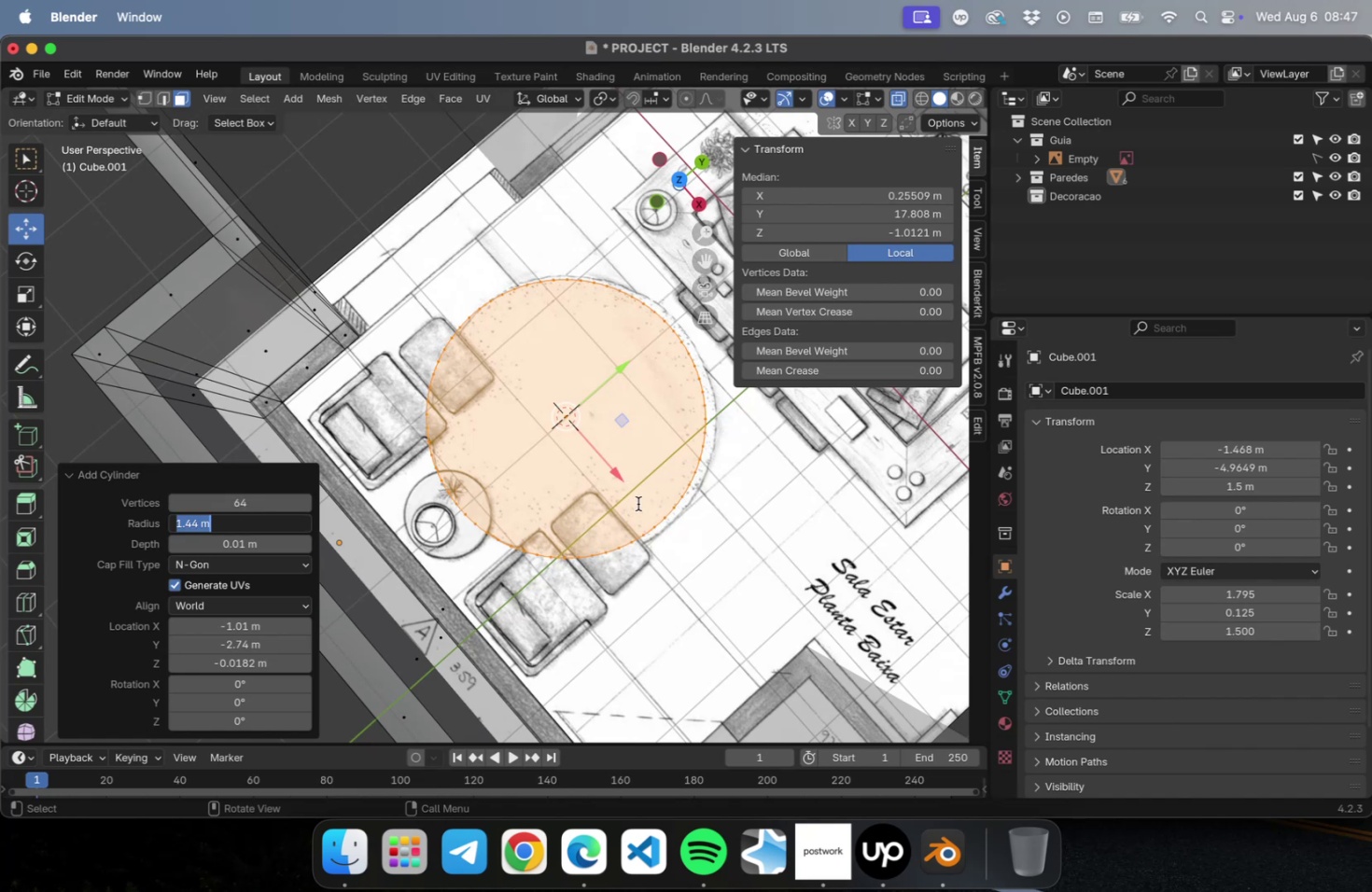 
left_click([679, 556])
 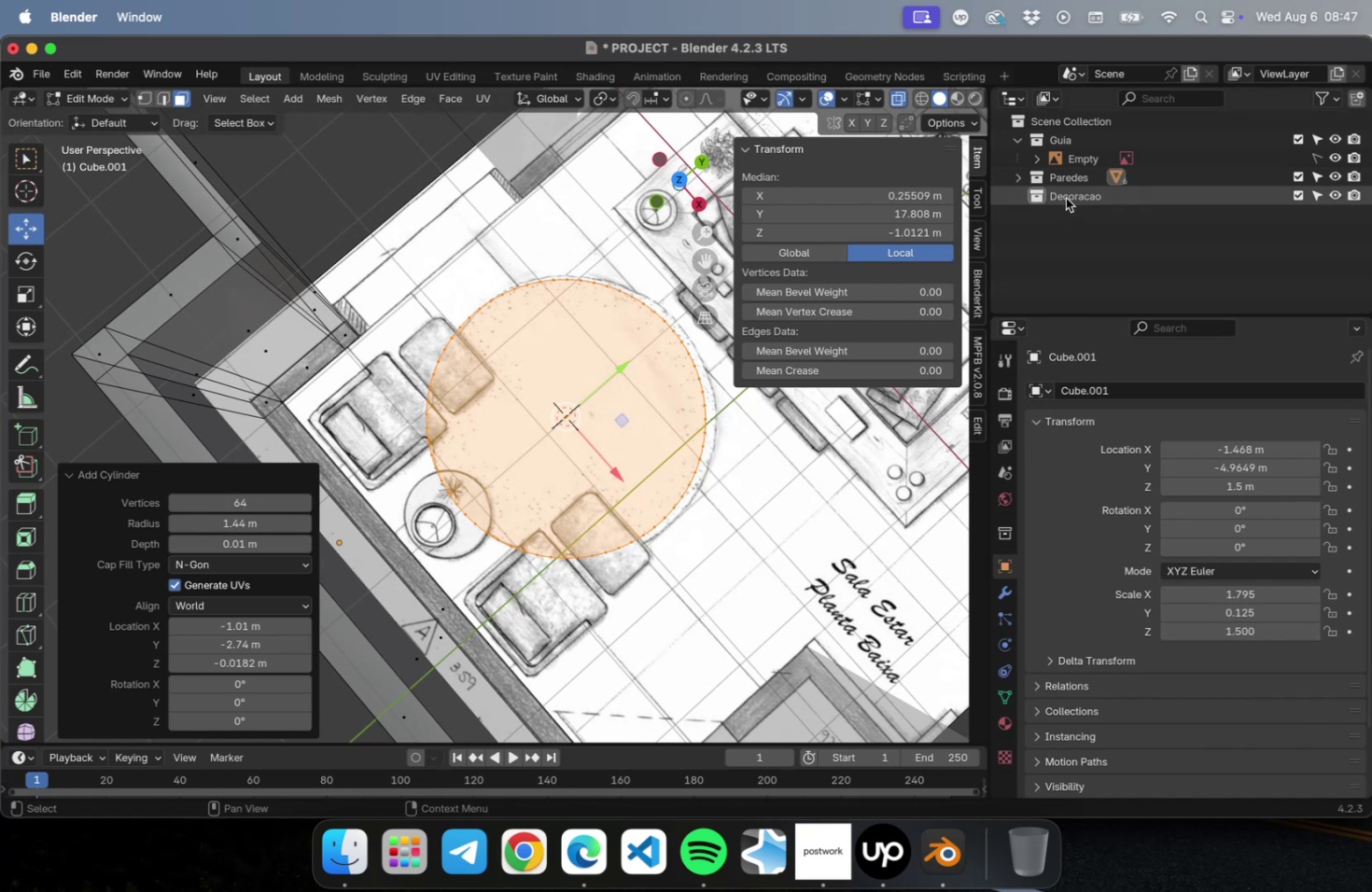 
left_click([1065, 195])
 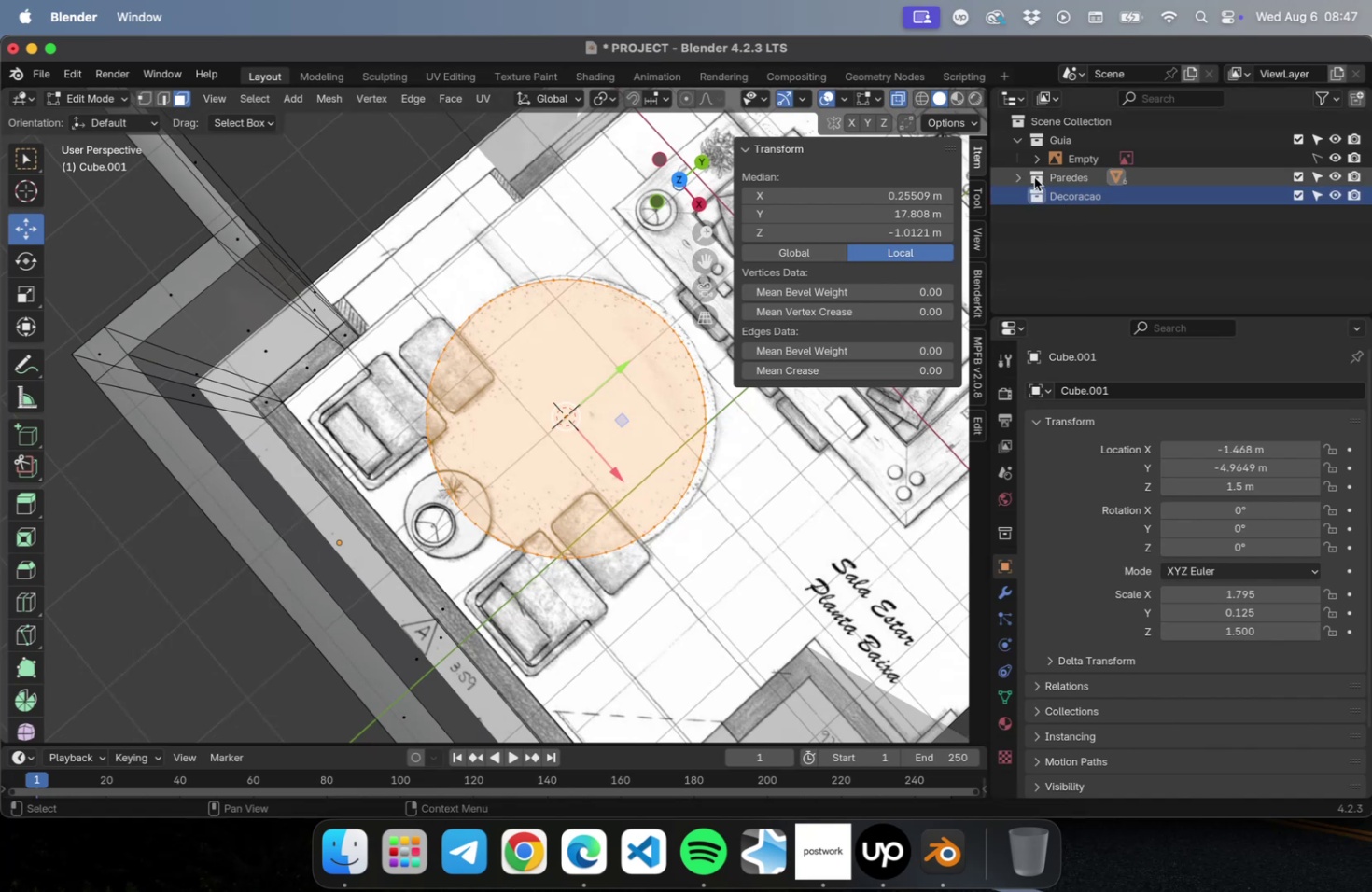 
left_click([1022, 176])
 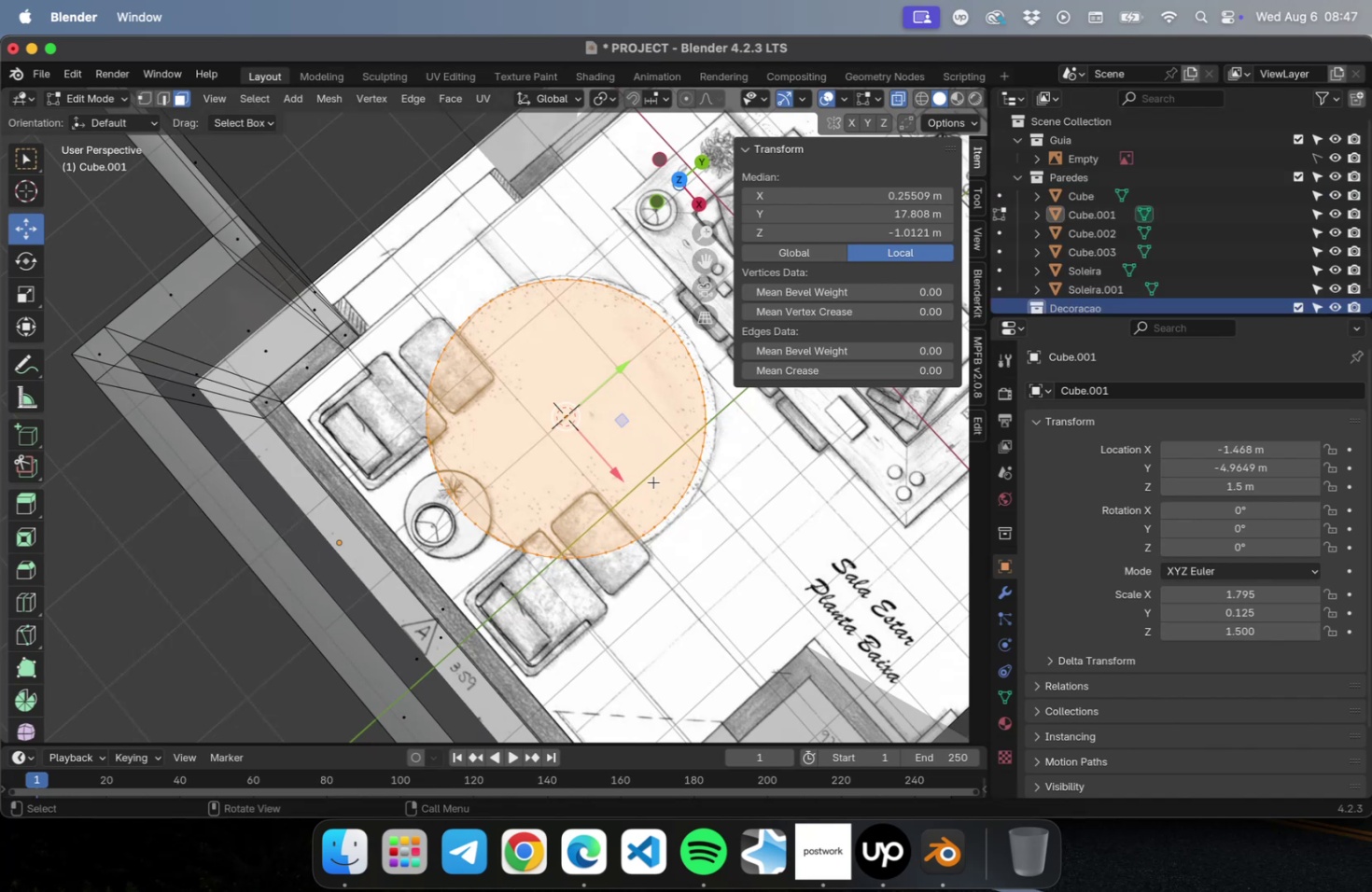 
key(Tab)
 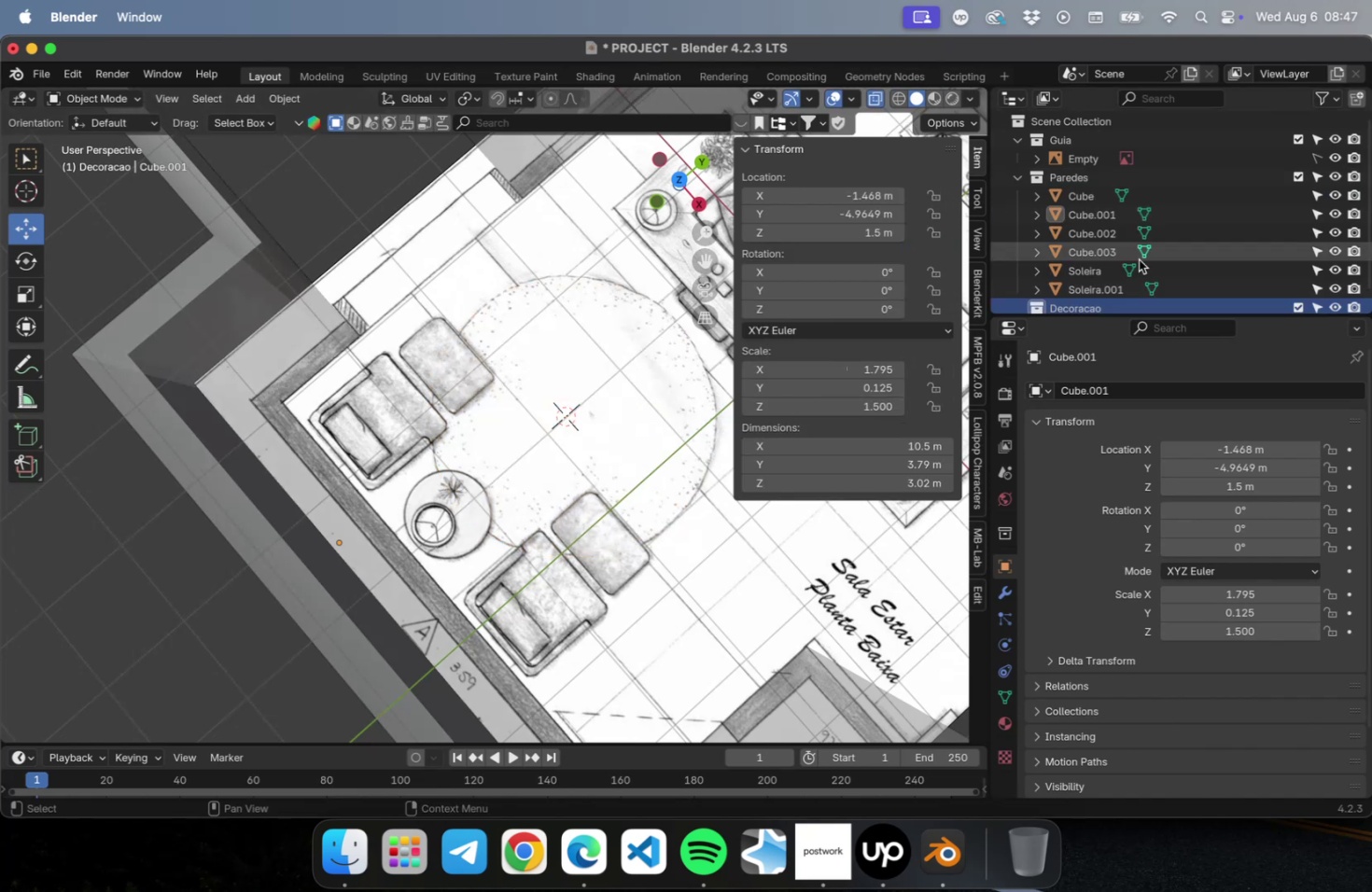 
scroll: coordinate [1113, 267], scroll_direction: down, amount: 10.0
 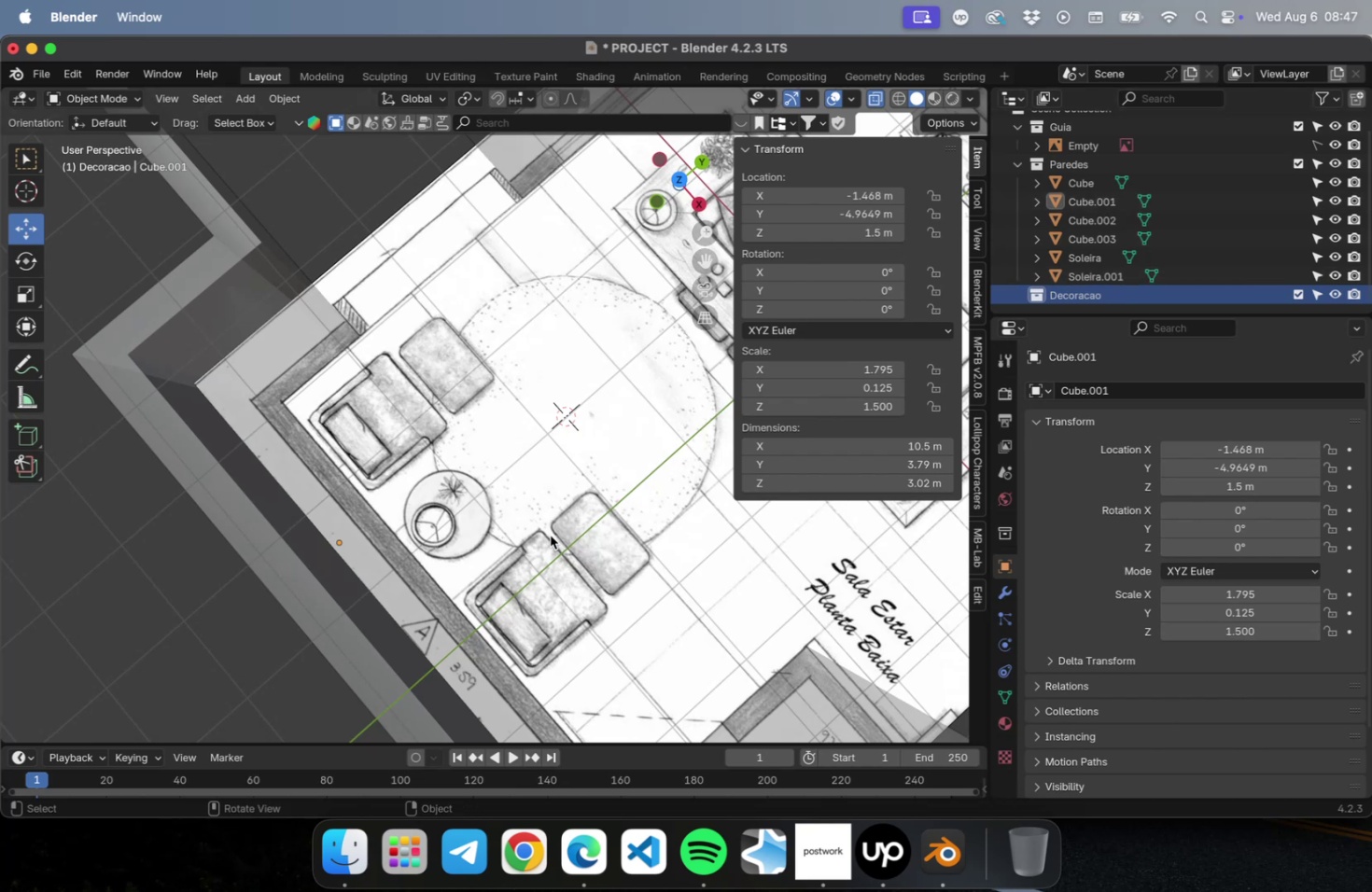 
left_click([695, 557])
 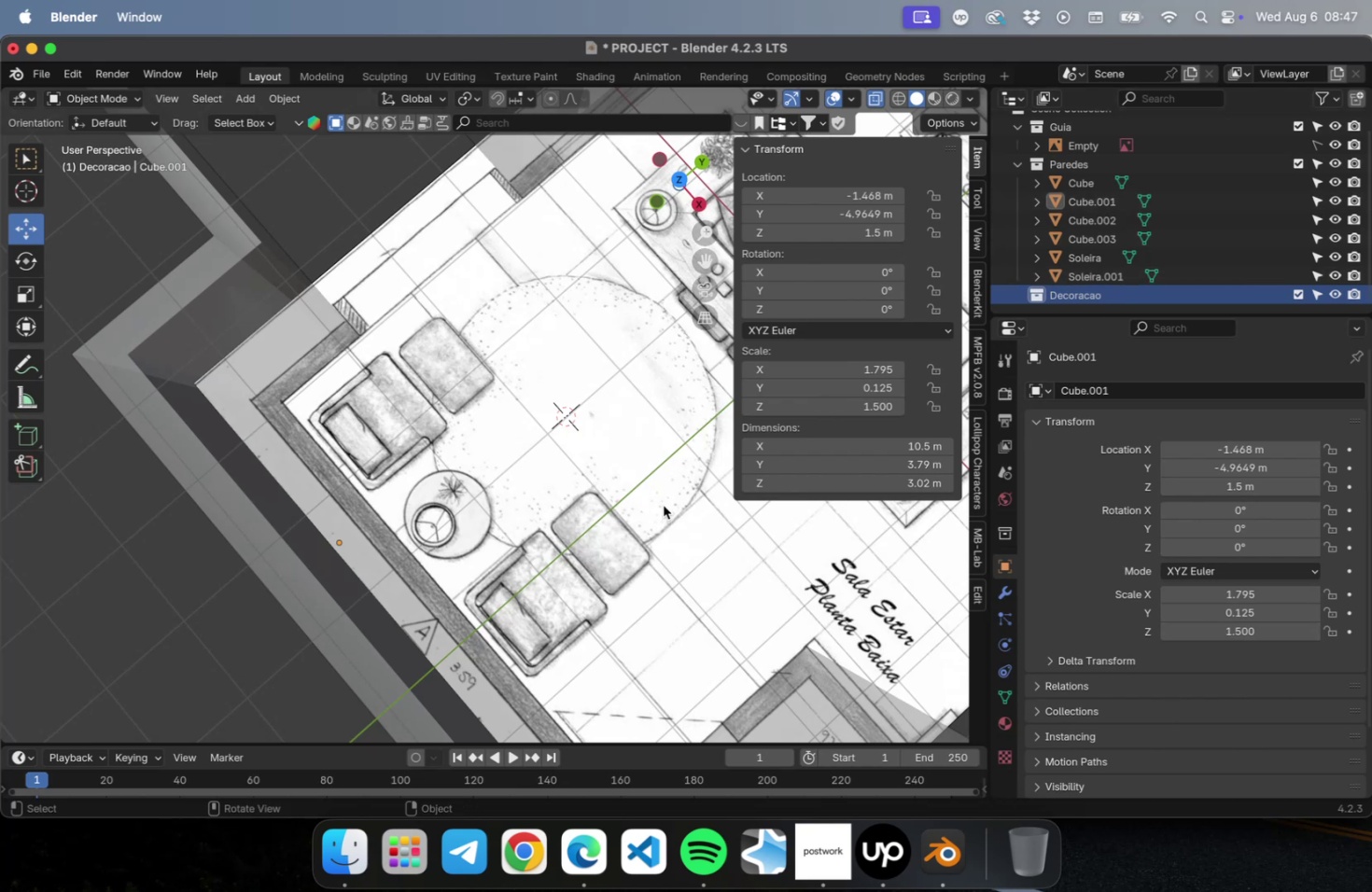 
left_click([663, 505])
 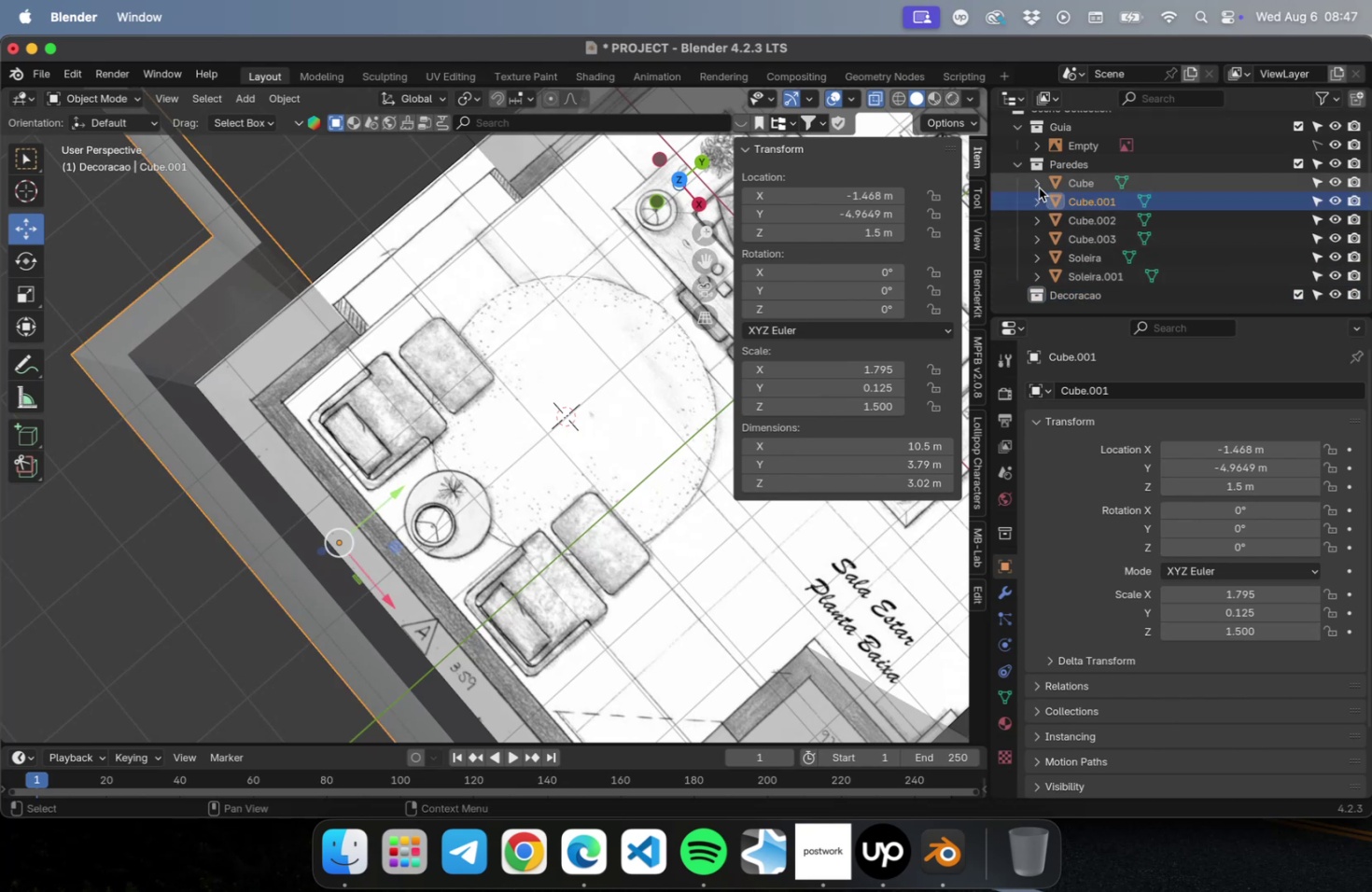 
scroll: coordinate [559, 439], scroll_direction: down, amount: 11.0
 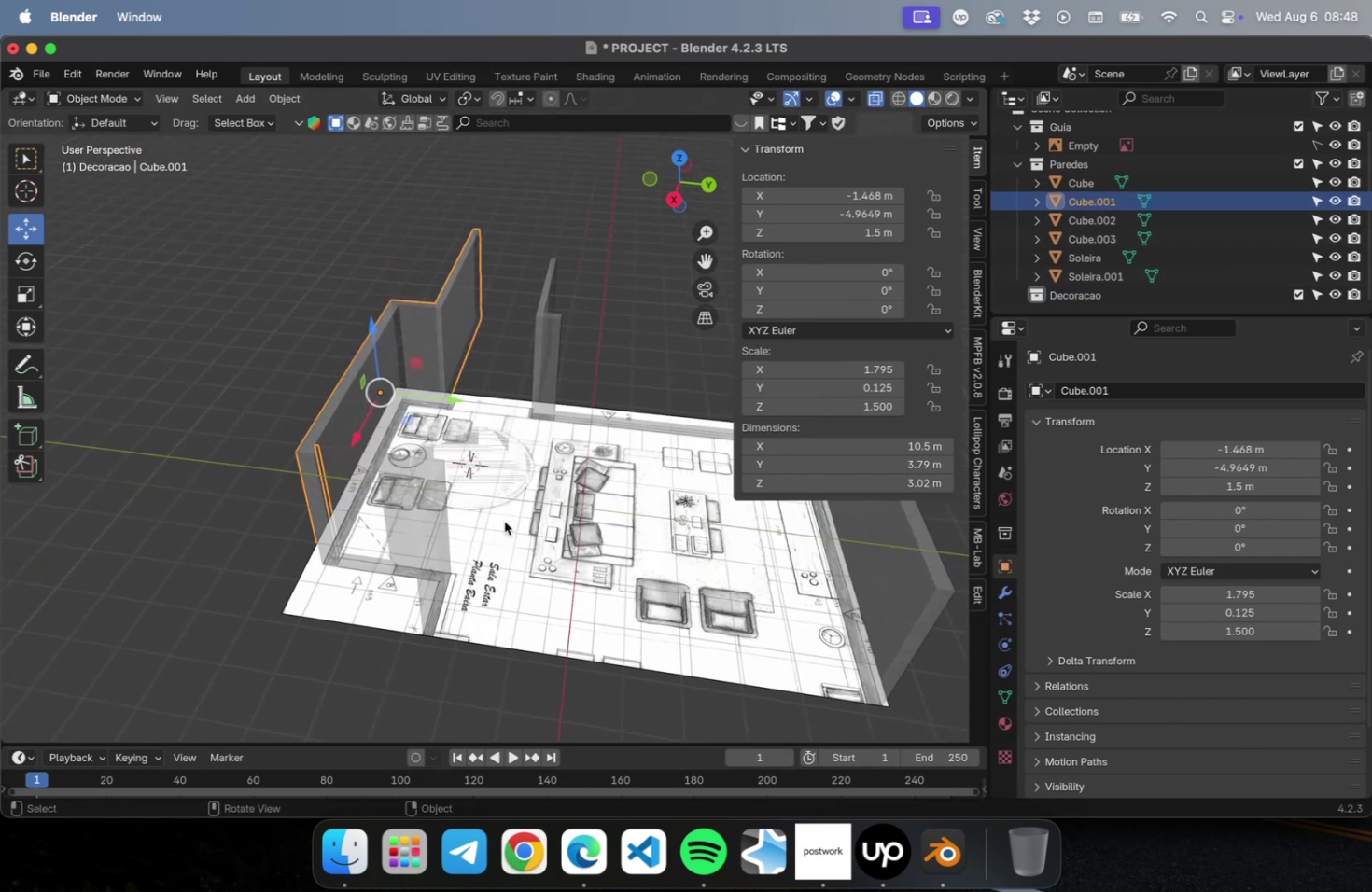 
left_click([487, 493])
 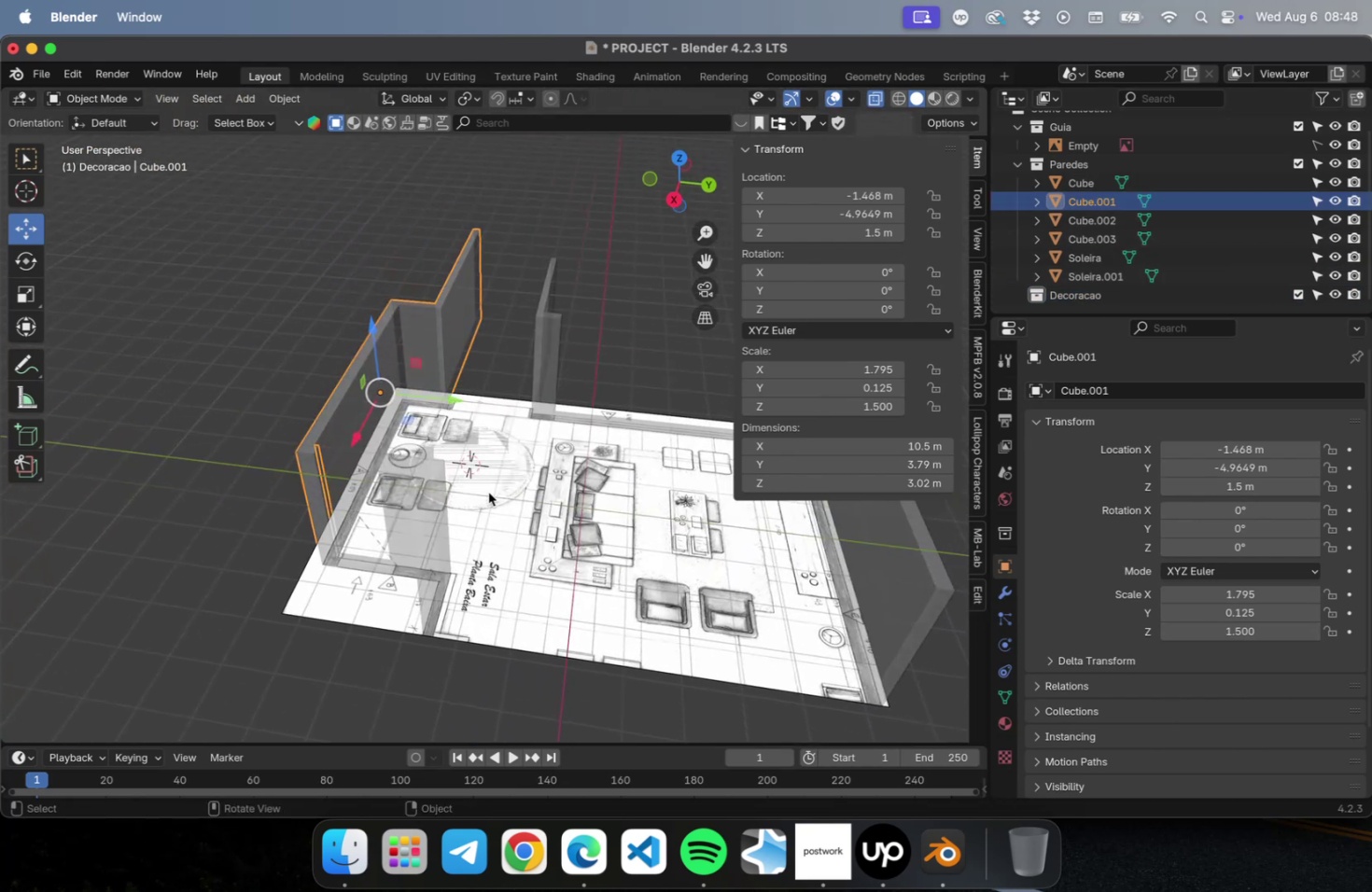 
left_click_drag(start_coordinate=[485, 439], to_coordinate=[518, 520])
 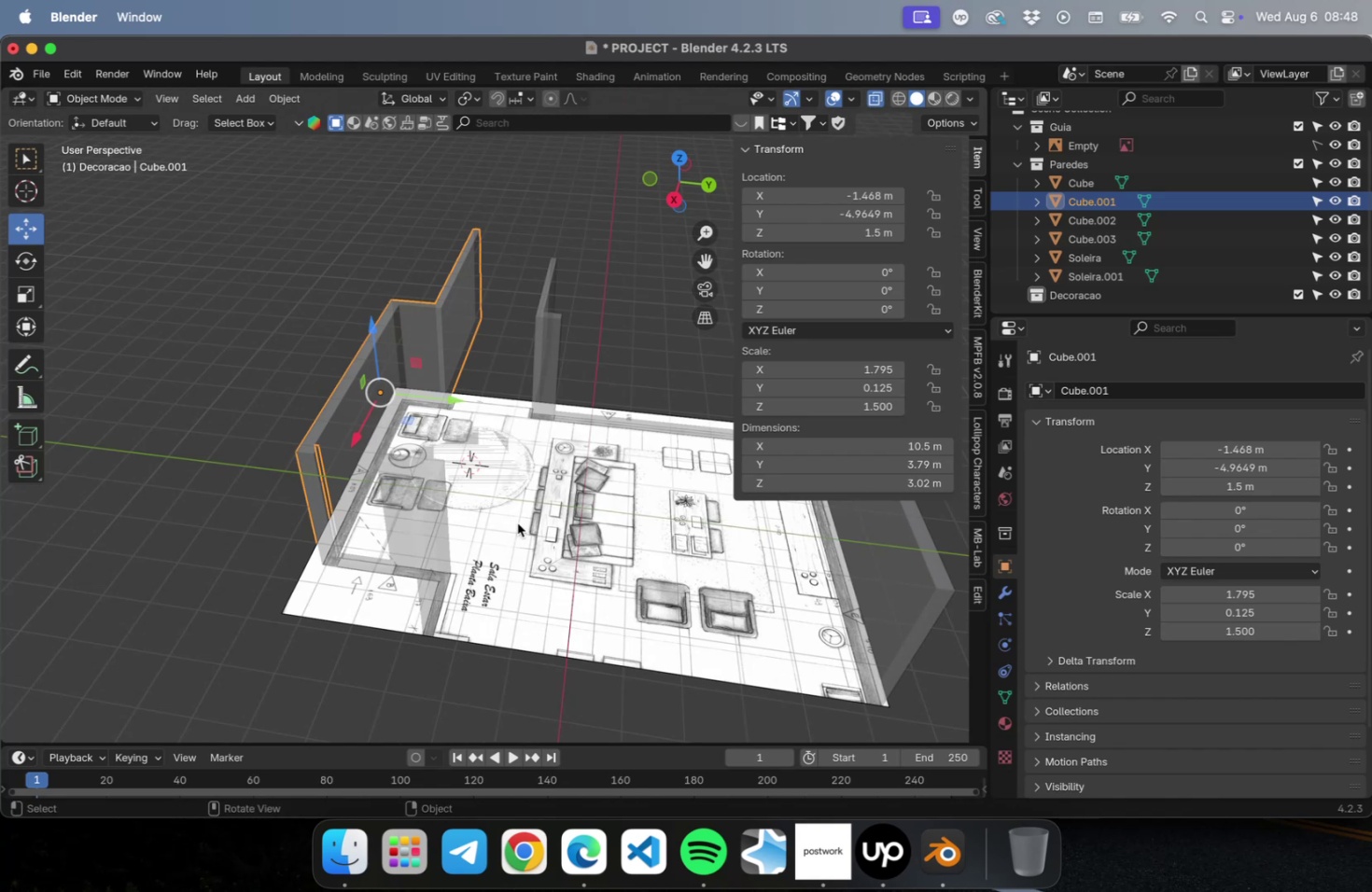 
left_click_drag(start_coordinate=[526, 560], to_coordinate=[451, 406])
 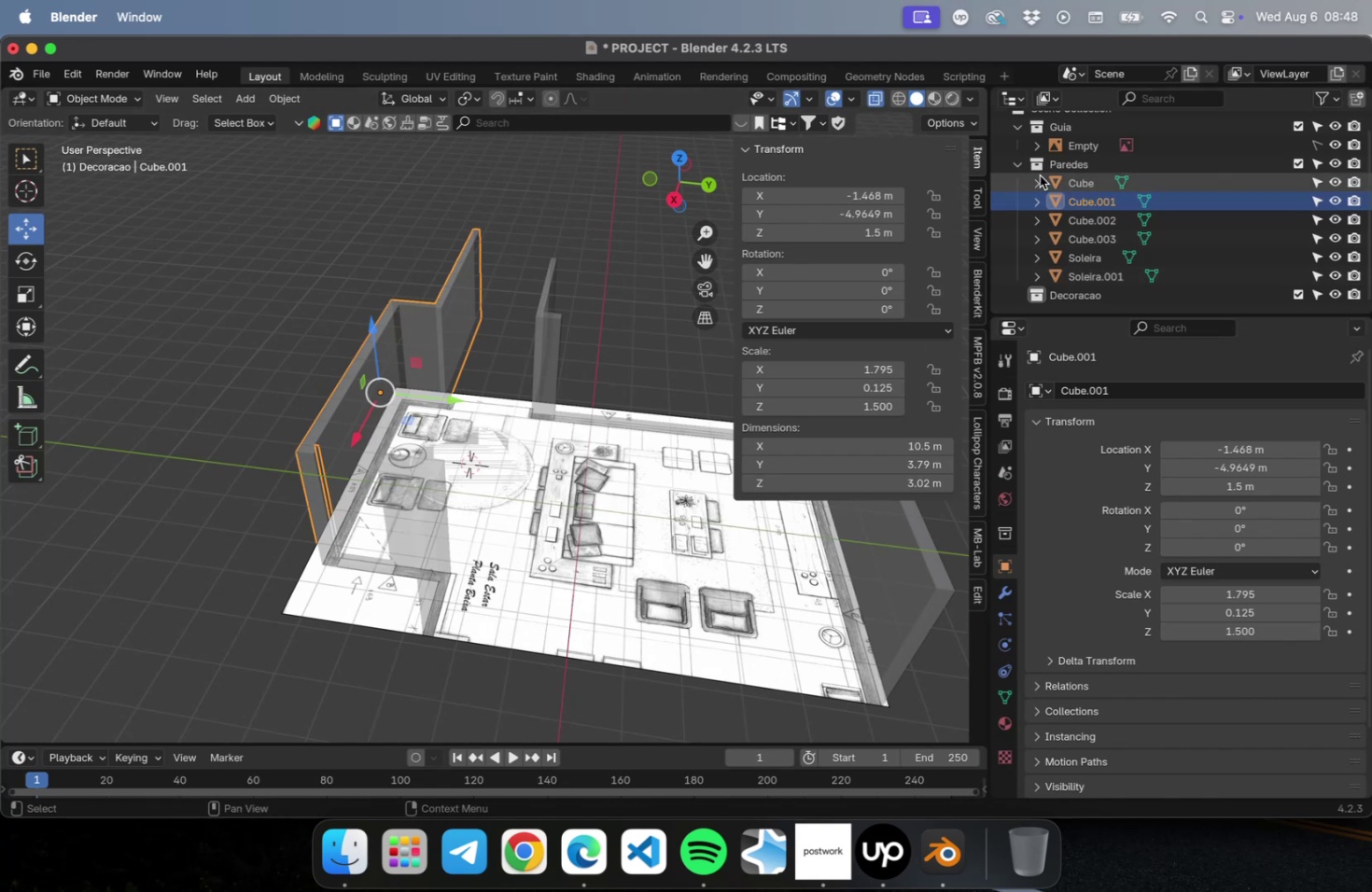 
scroll: coordinate [1096, 243], scroll_direction: down, amount: 5.0
 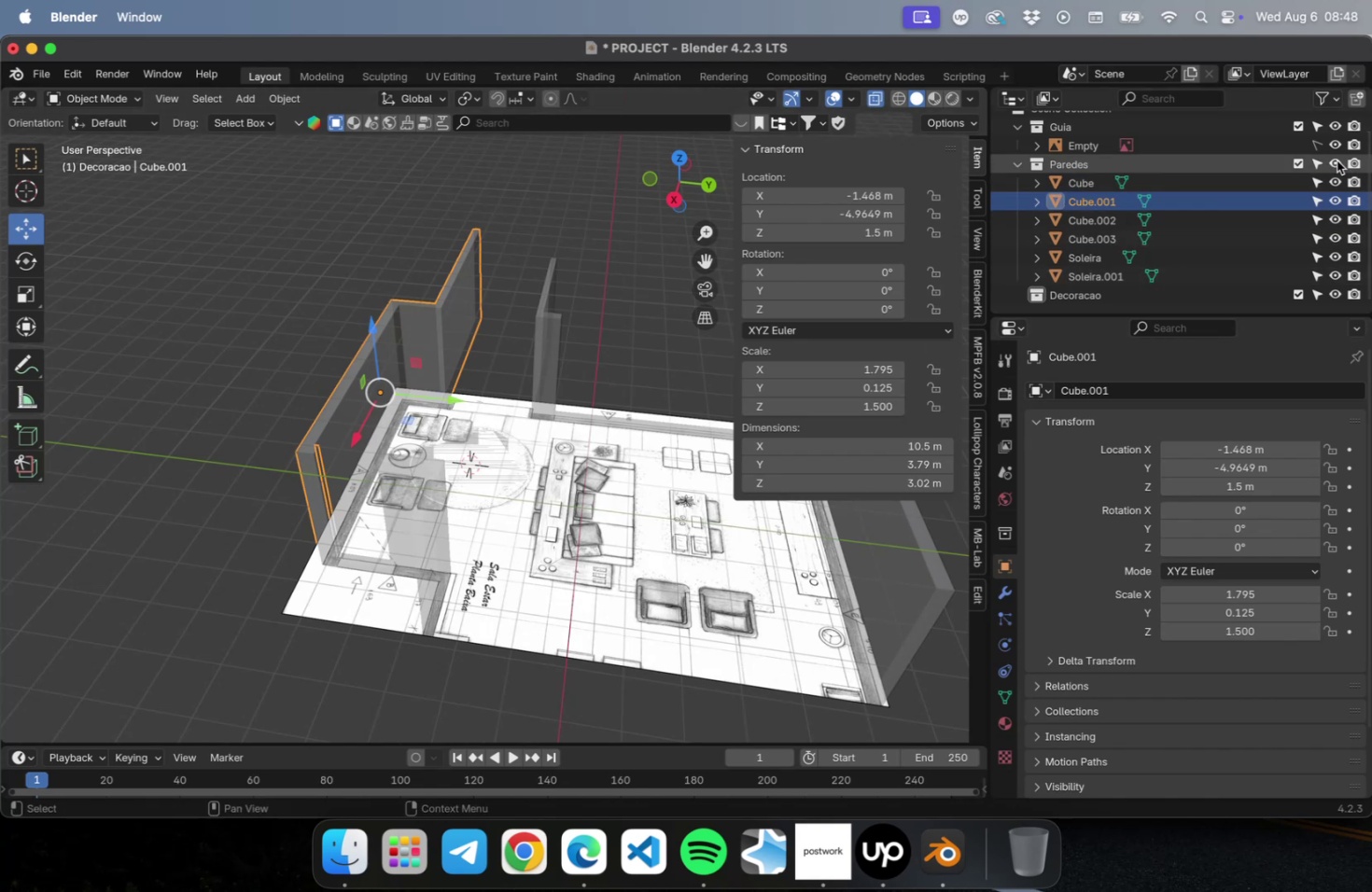 
double_click([1336, 160])
 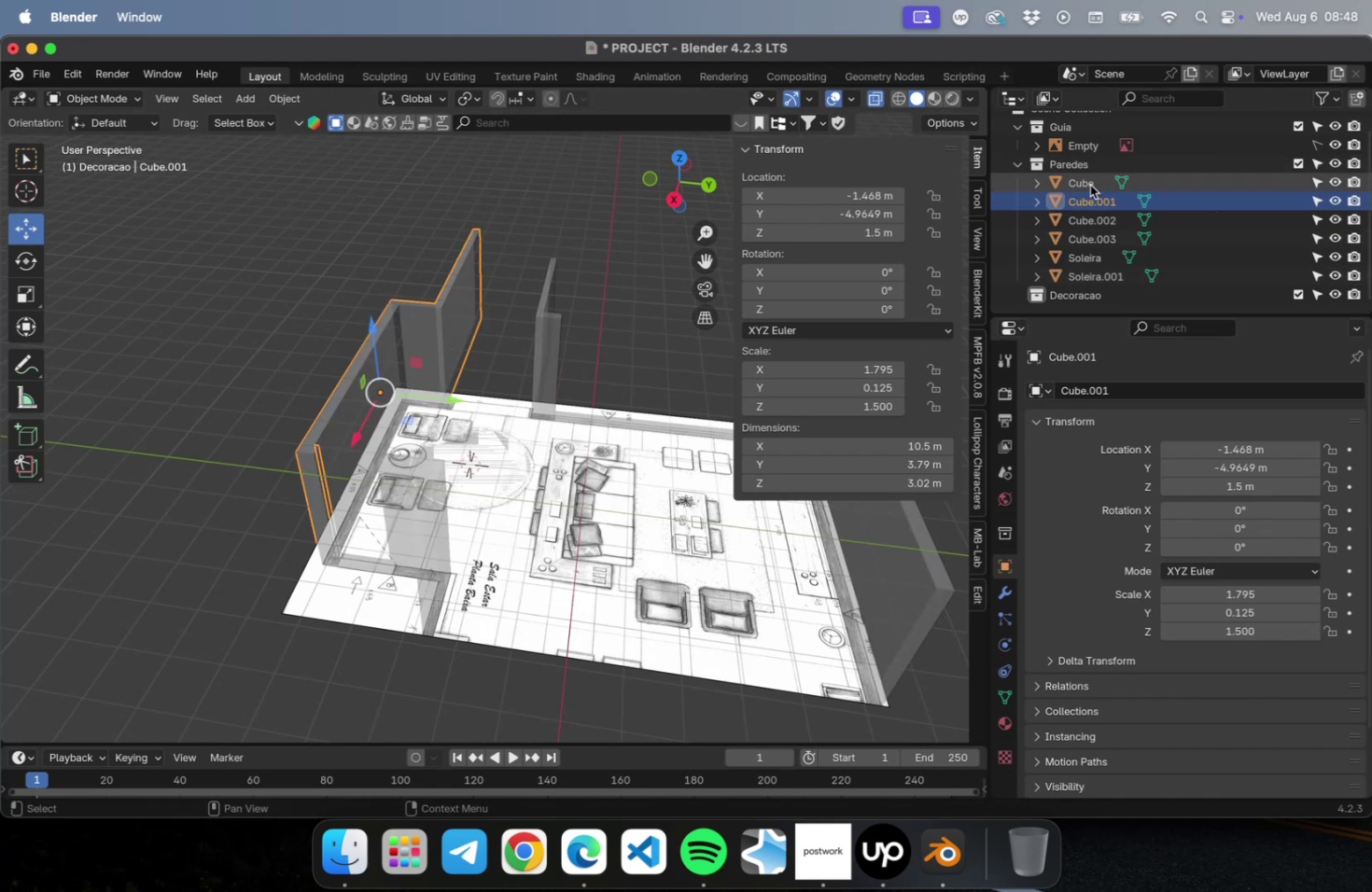 
left_click([1089, 185])
 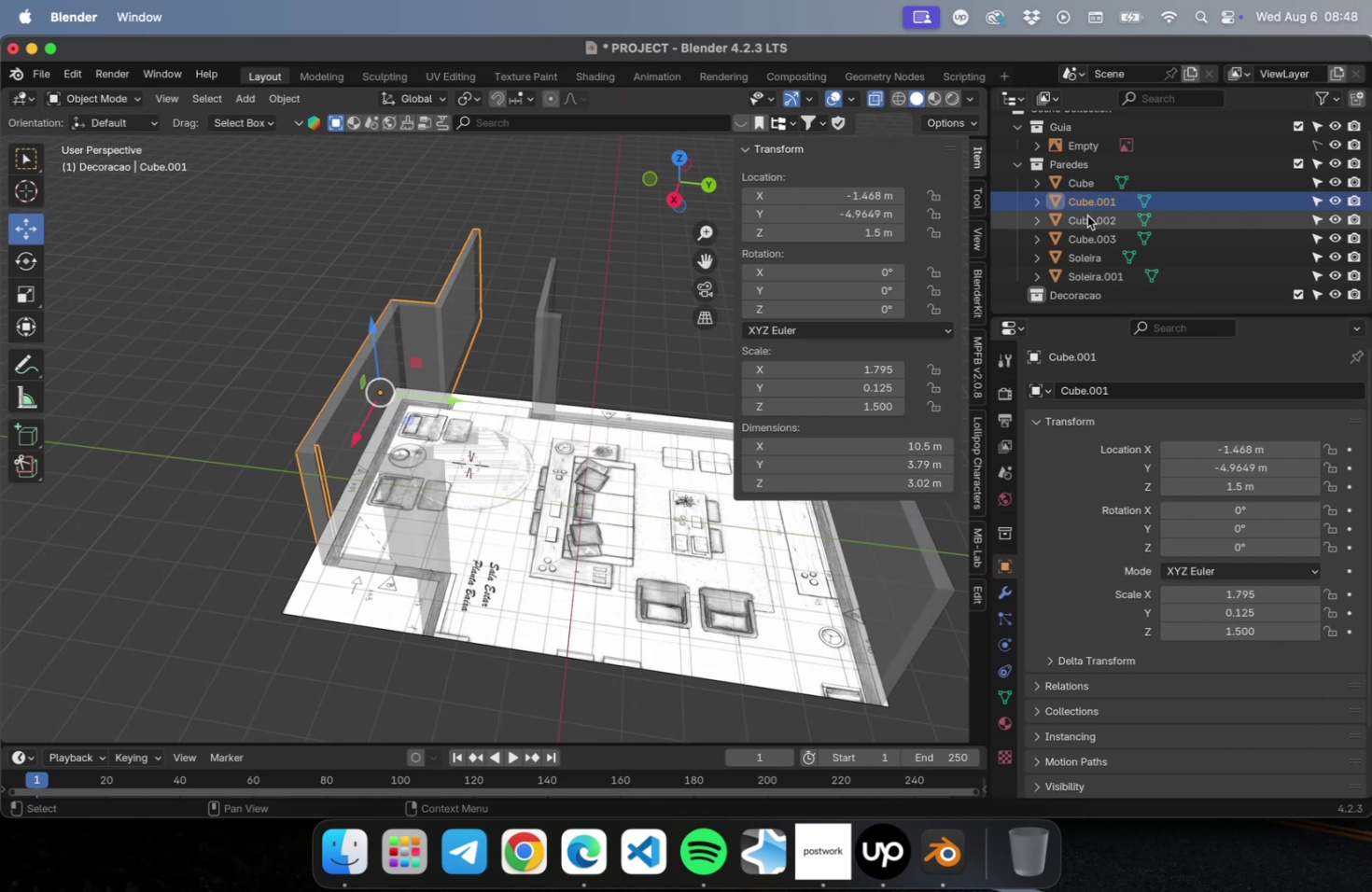 
left_click([1086, 216])
 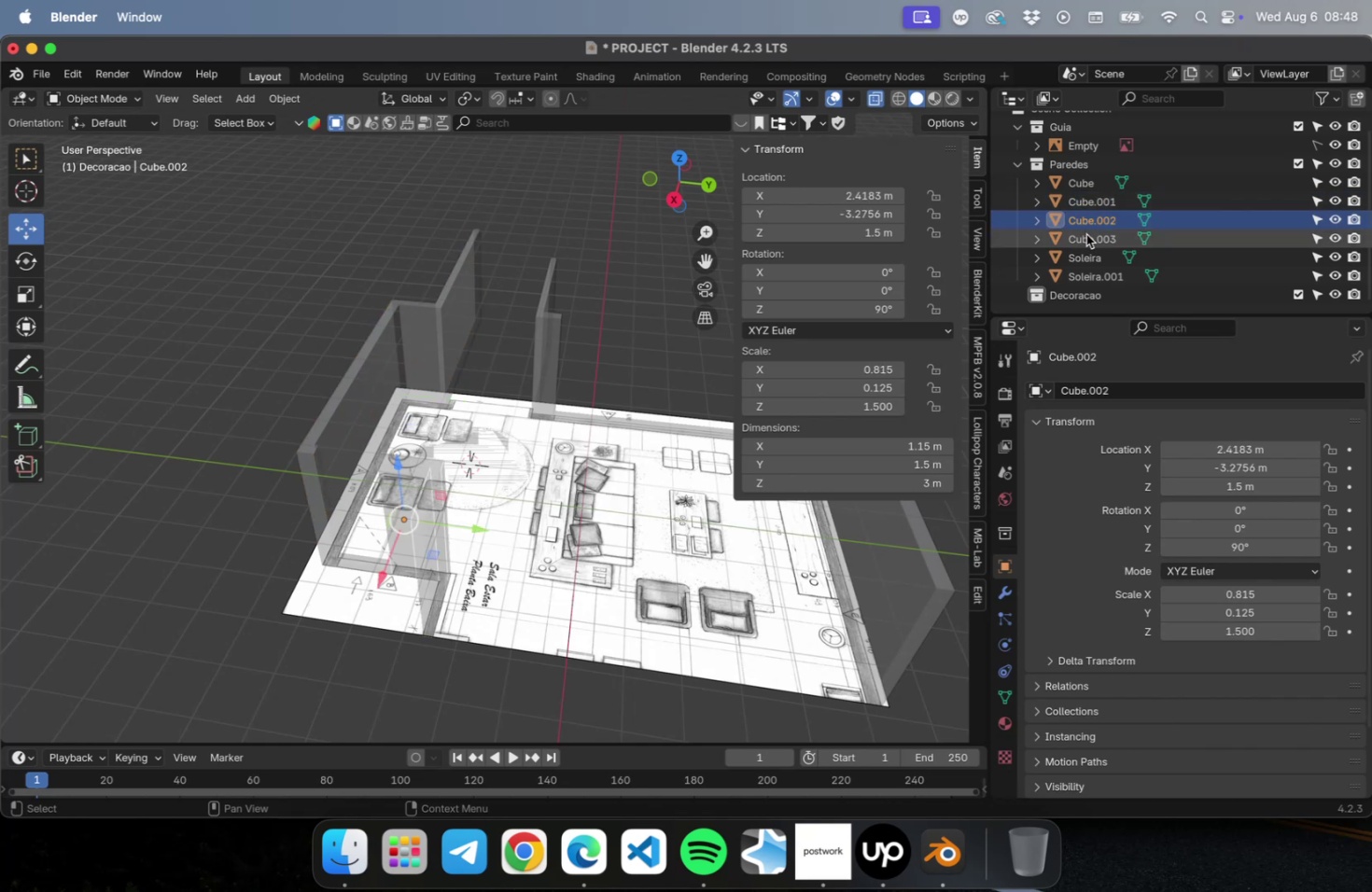 
left_click([1085, 234])
 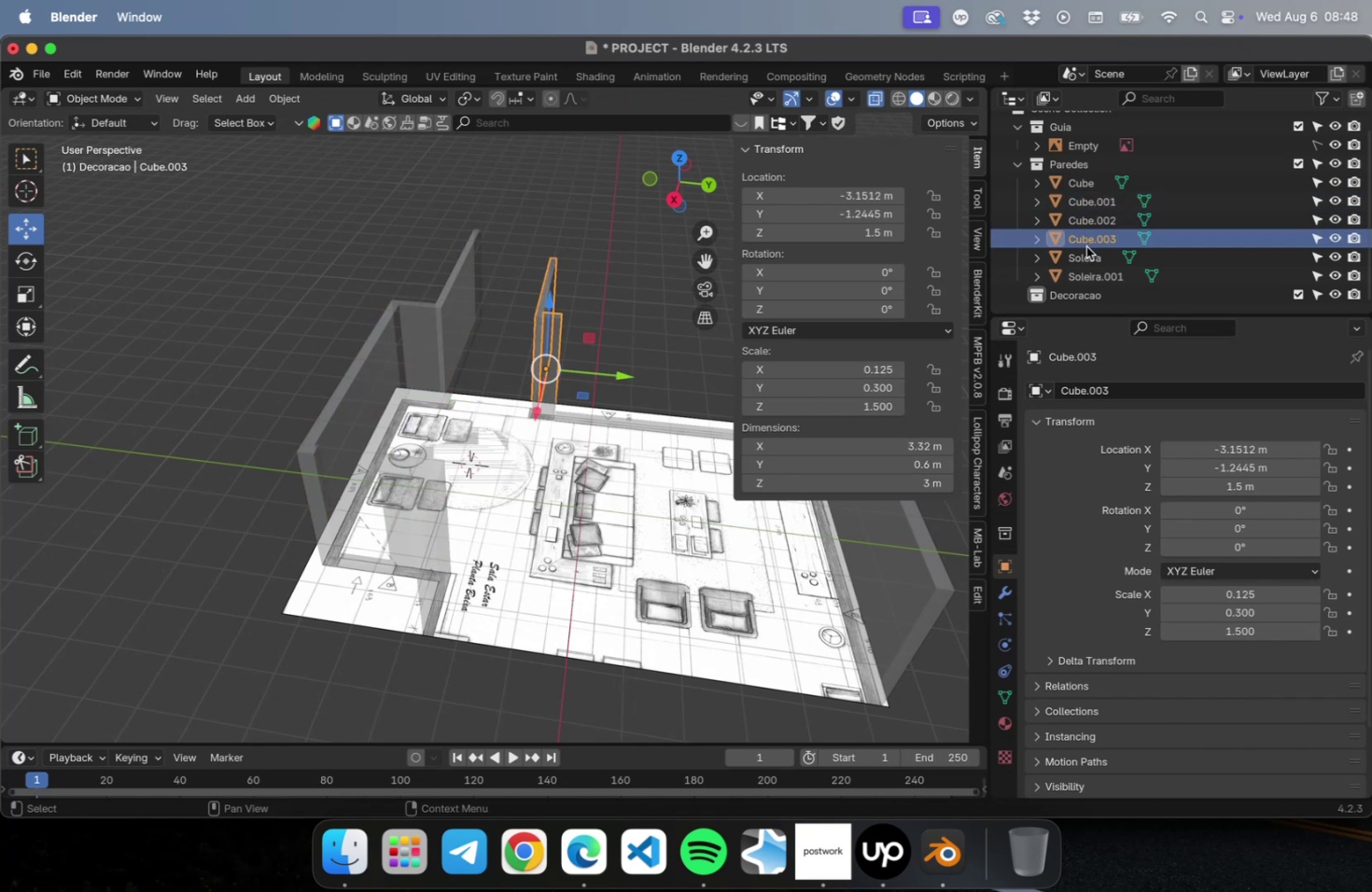 
left_click([1085, 246])
 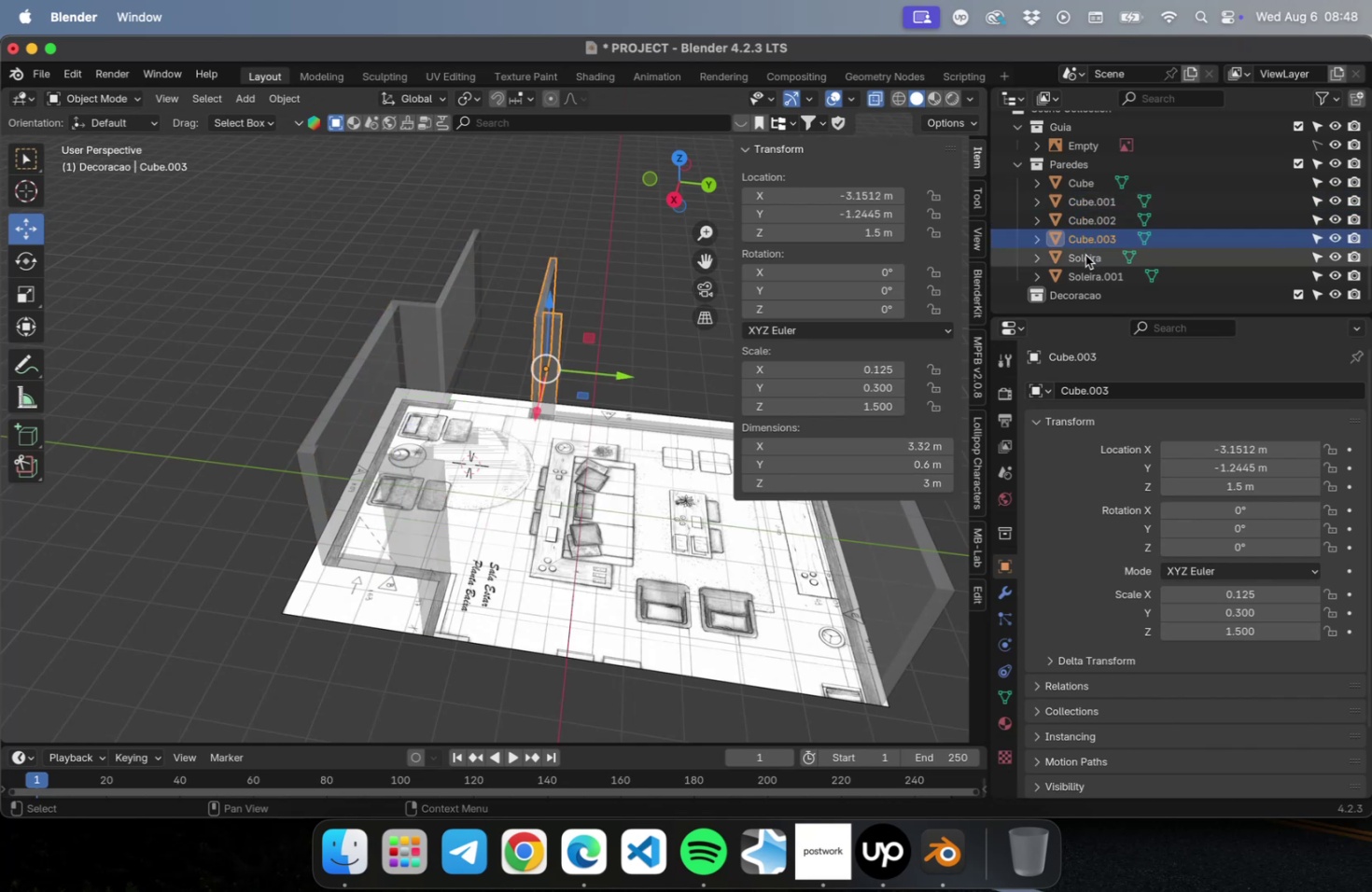 
left_click([1085, 258])
 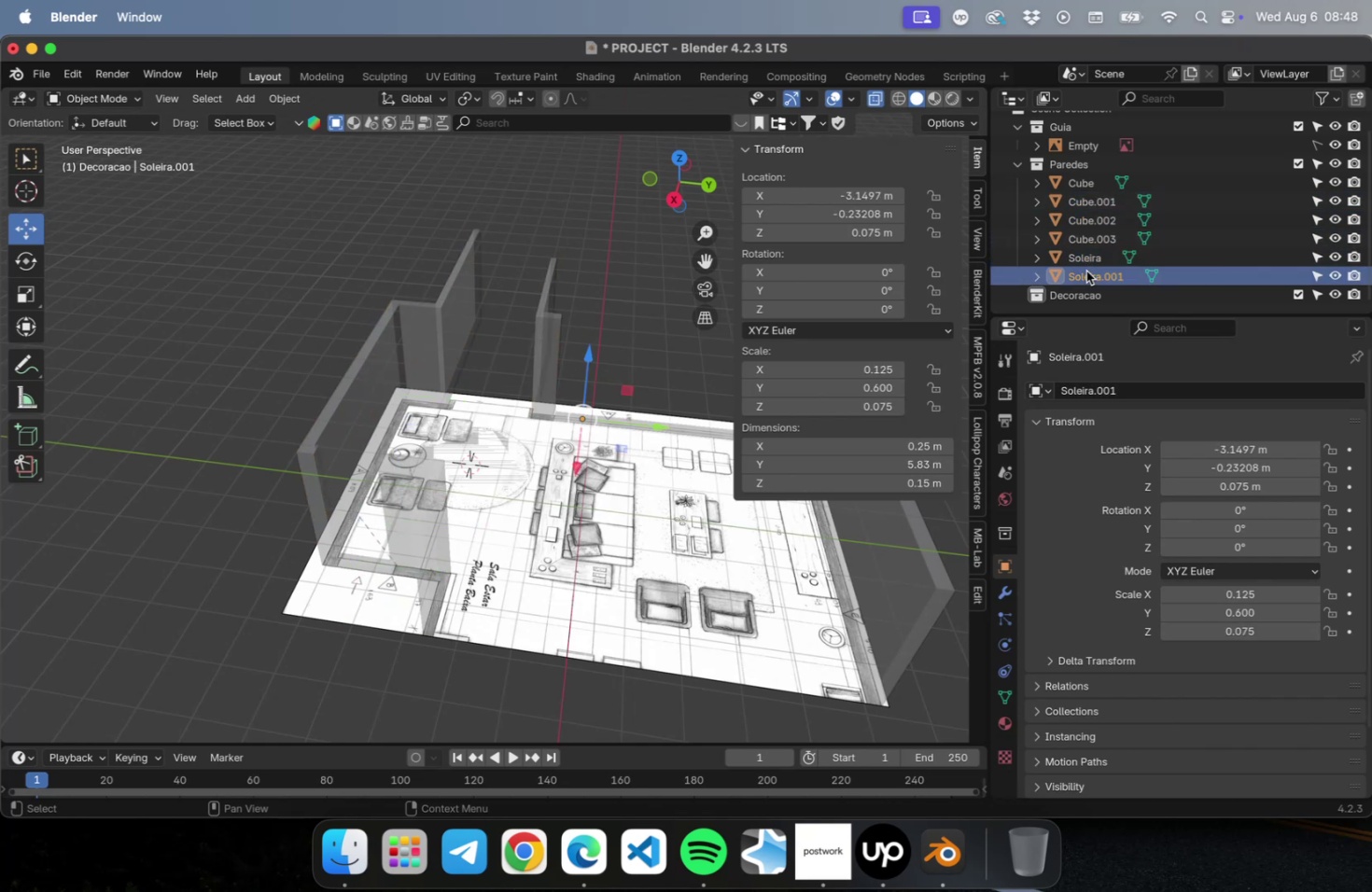 
scroll: coordinate [1138, 237], scroll_direction: up, amount: 5.0
 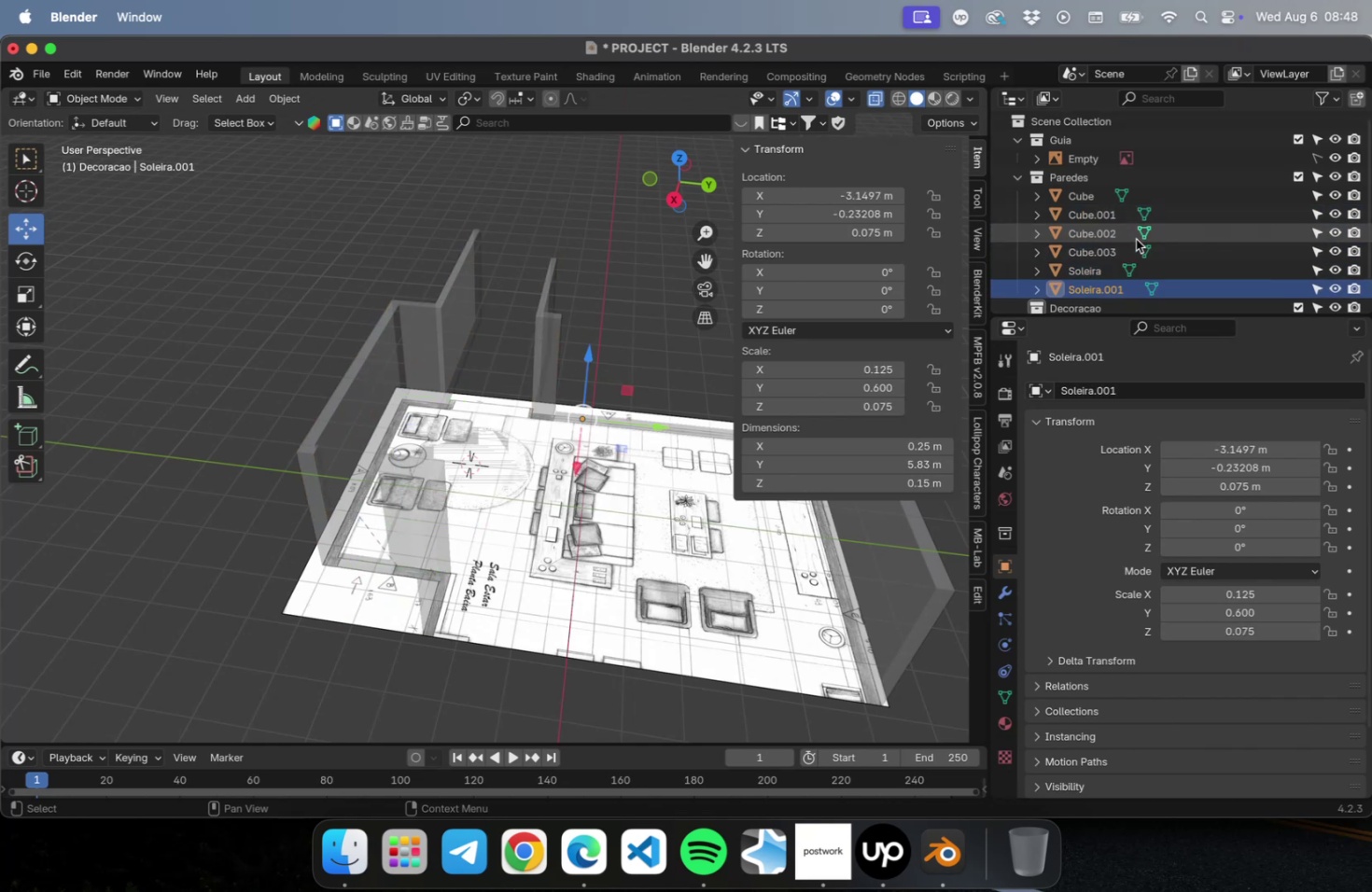 
scroll: coordinate [1125, 263], scroll_direction: down, amount: 16.0
 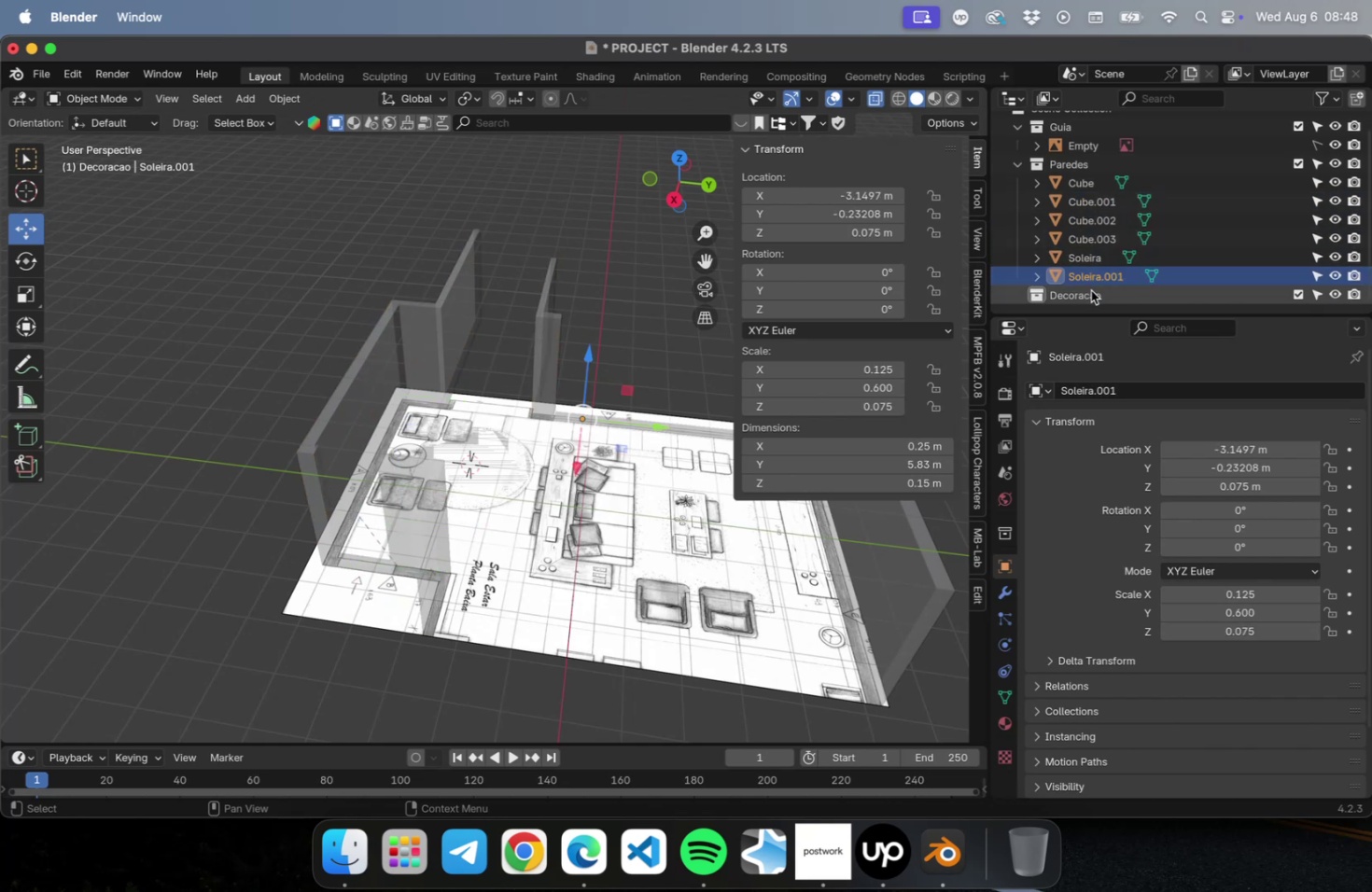 
left_click([1090, 290])
 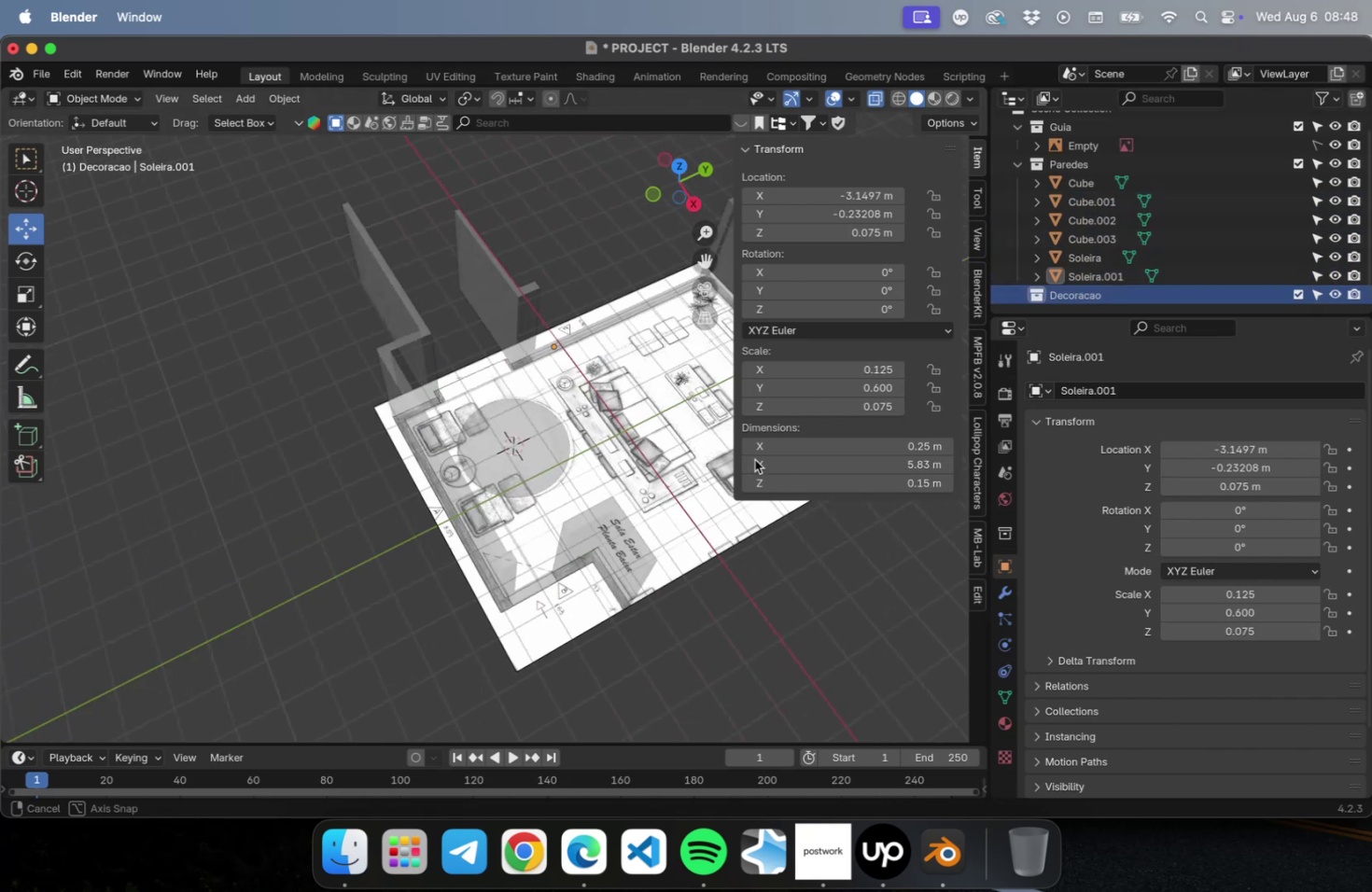 
hold_key(key=ShiftLeft, duration=0.39)
 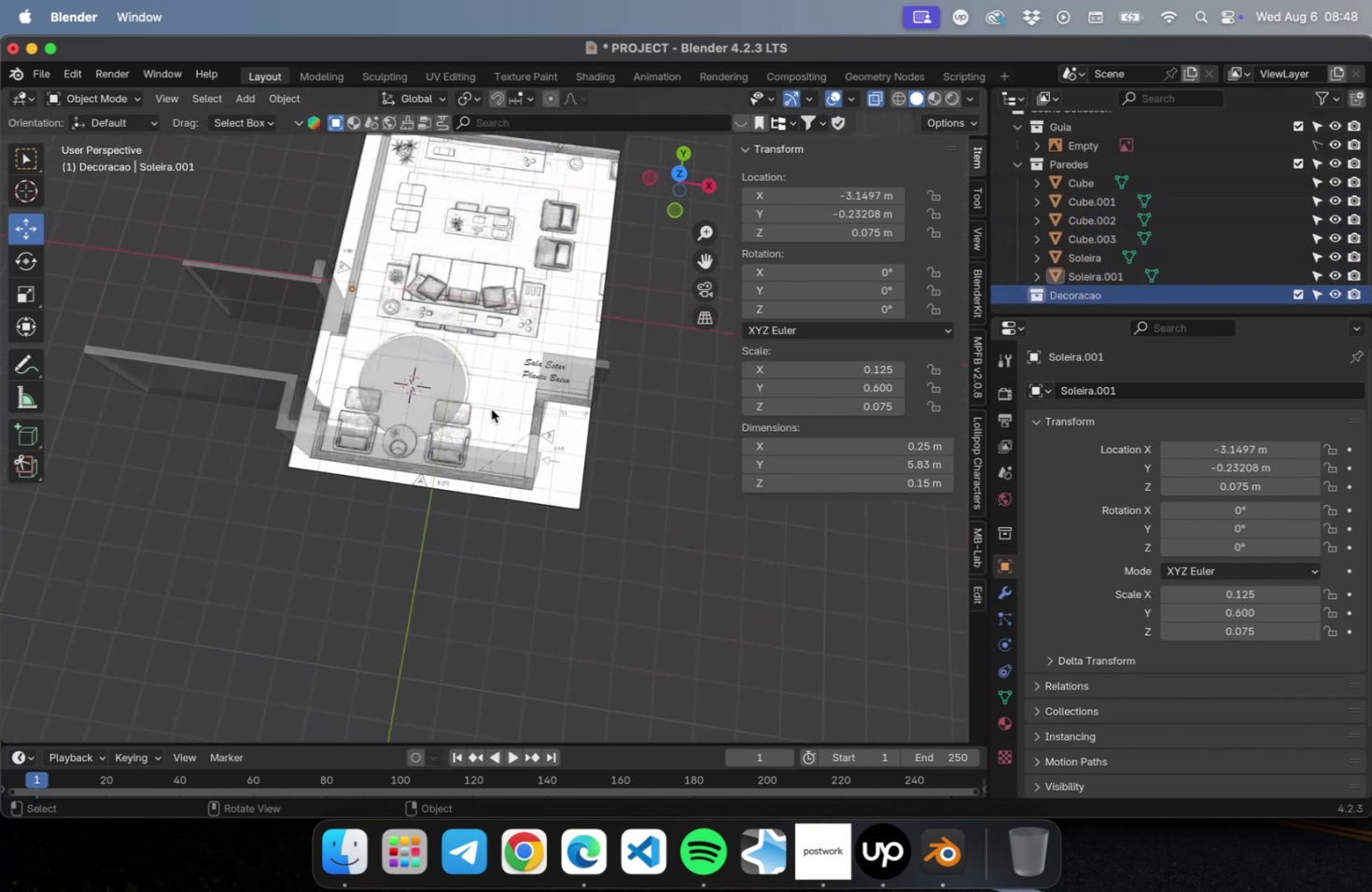 
scroll: coordinate [466, 410], scroll_direction: up, amount: 10.0
 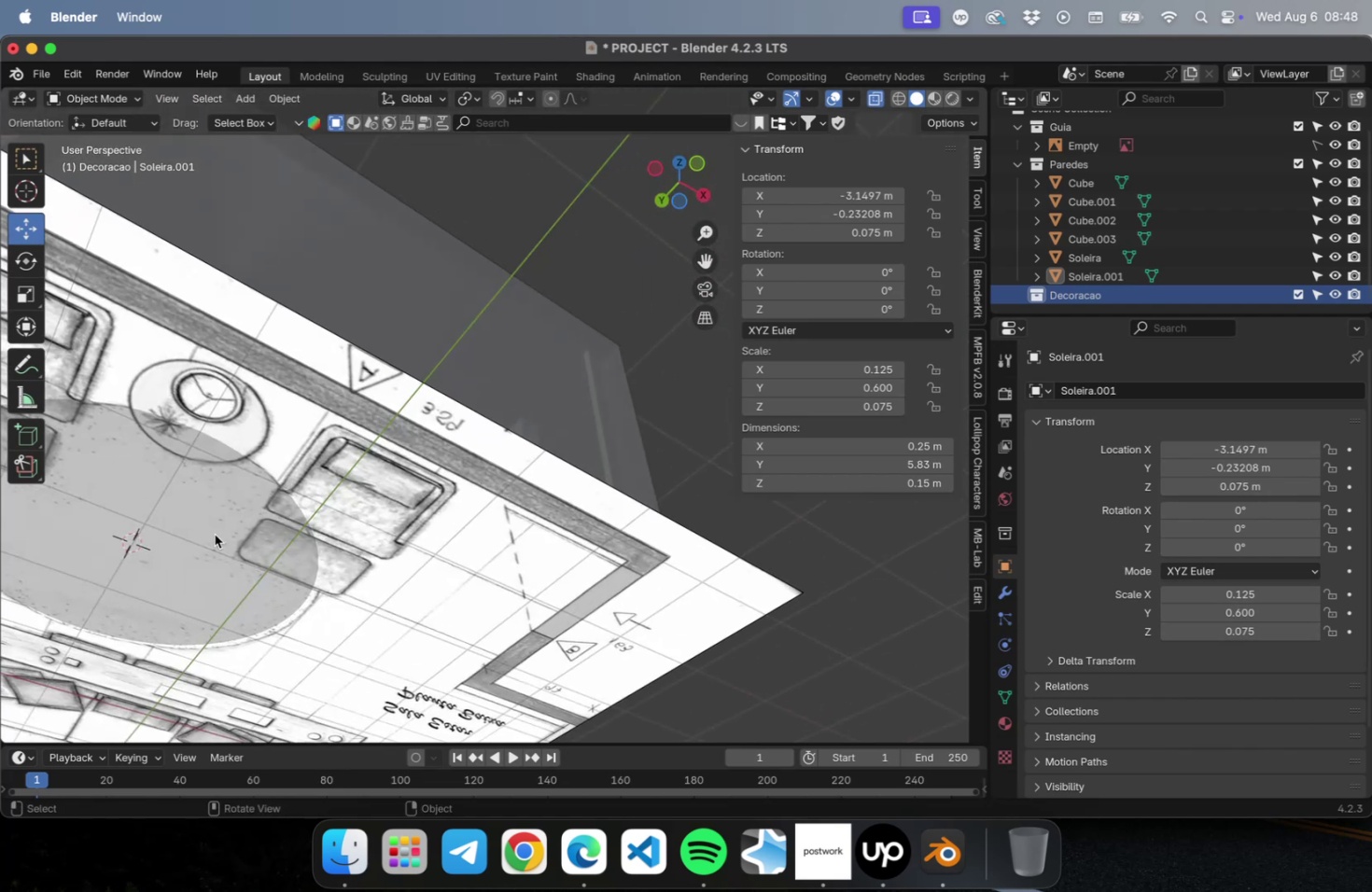 
scroll: coordinate [363, 466], scroll_direction: down, amount: 2.0
 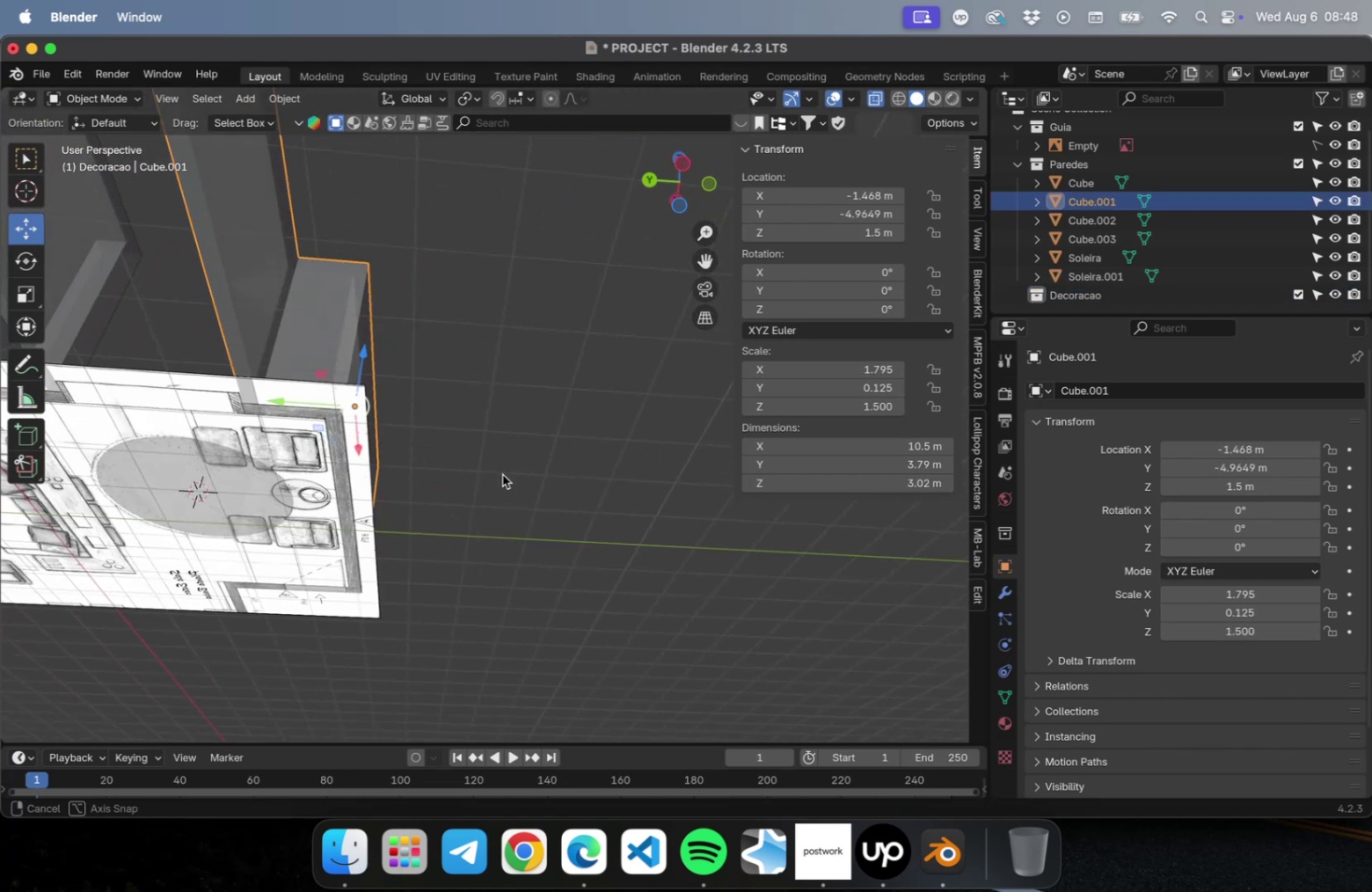 
hold_key(key=ShiftLeft, duration=0.49)
 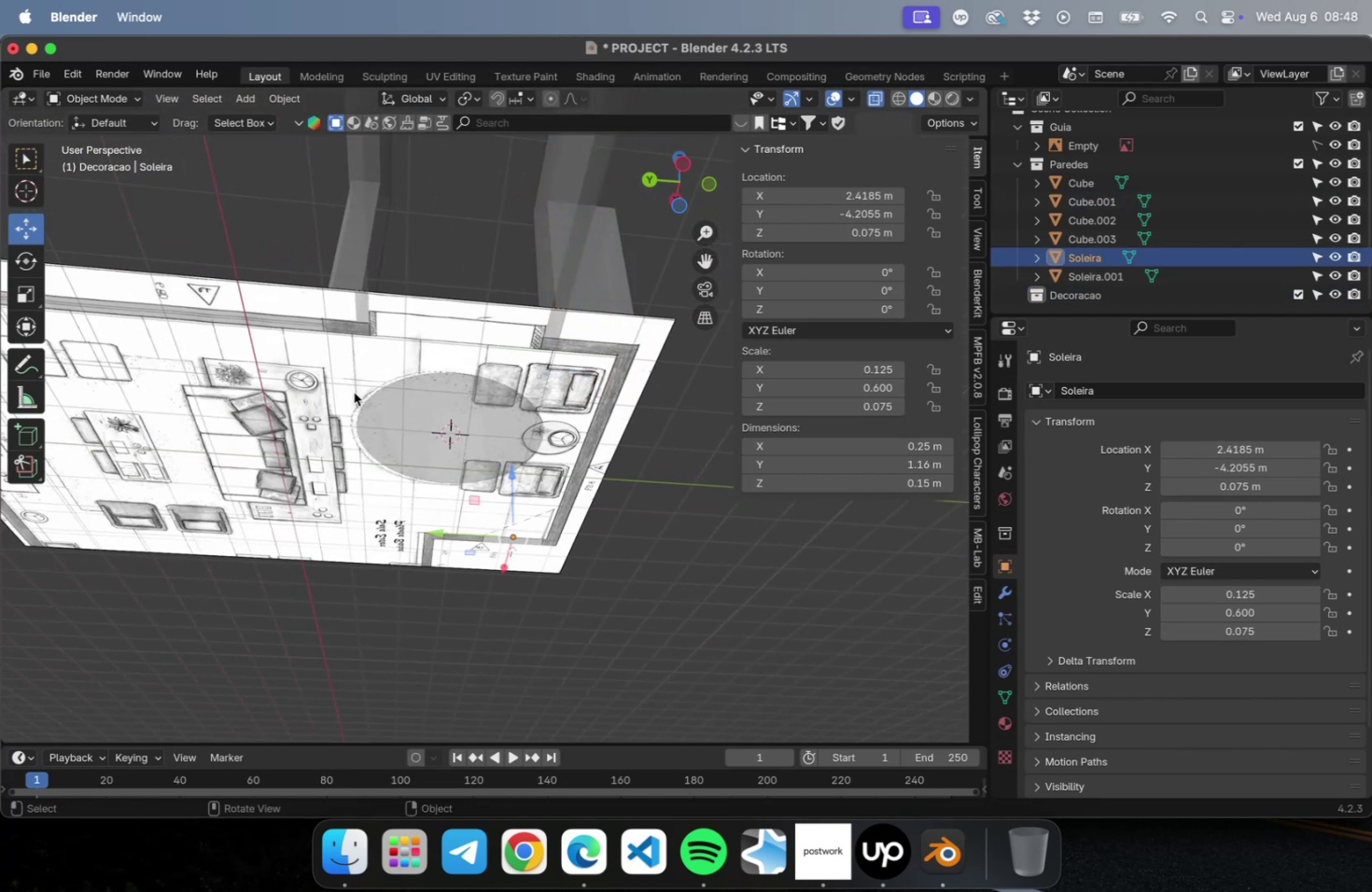 
left_click_drag(start_coordinate=[408, 319], to_coordinate=[446, 440])
 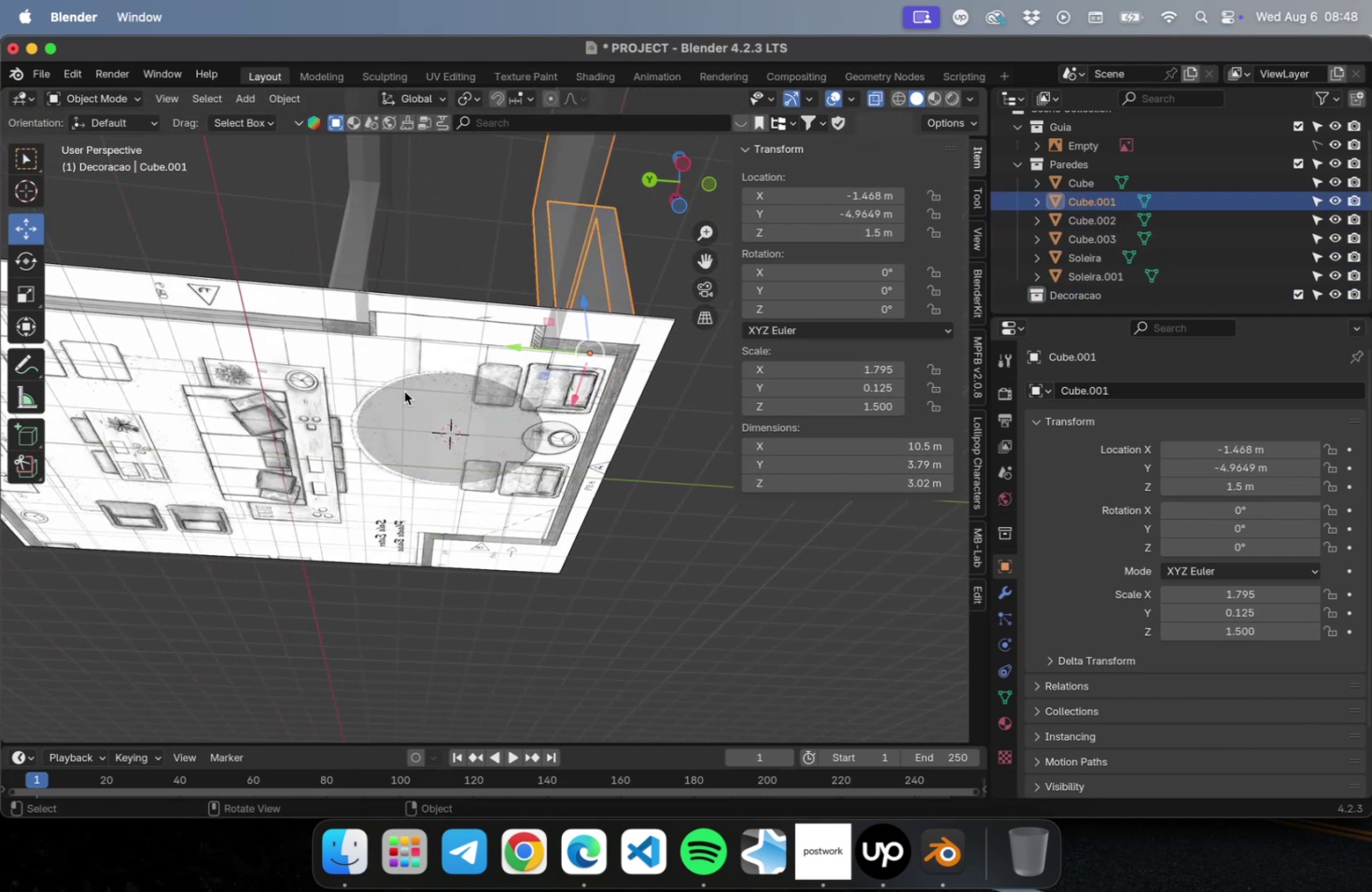 
key(Meta+Z)
 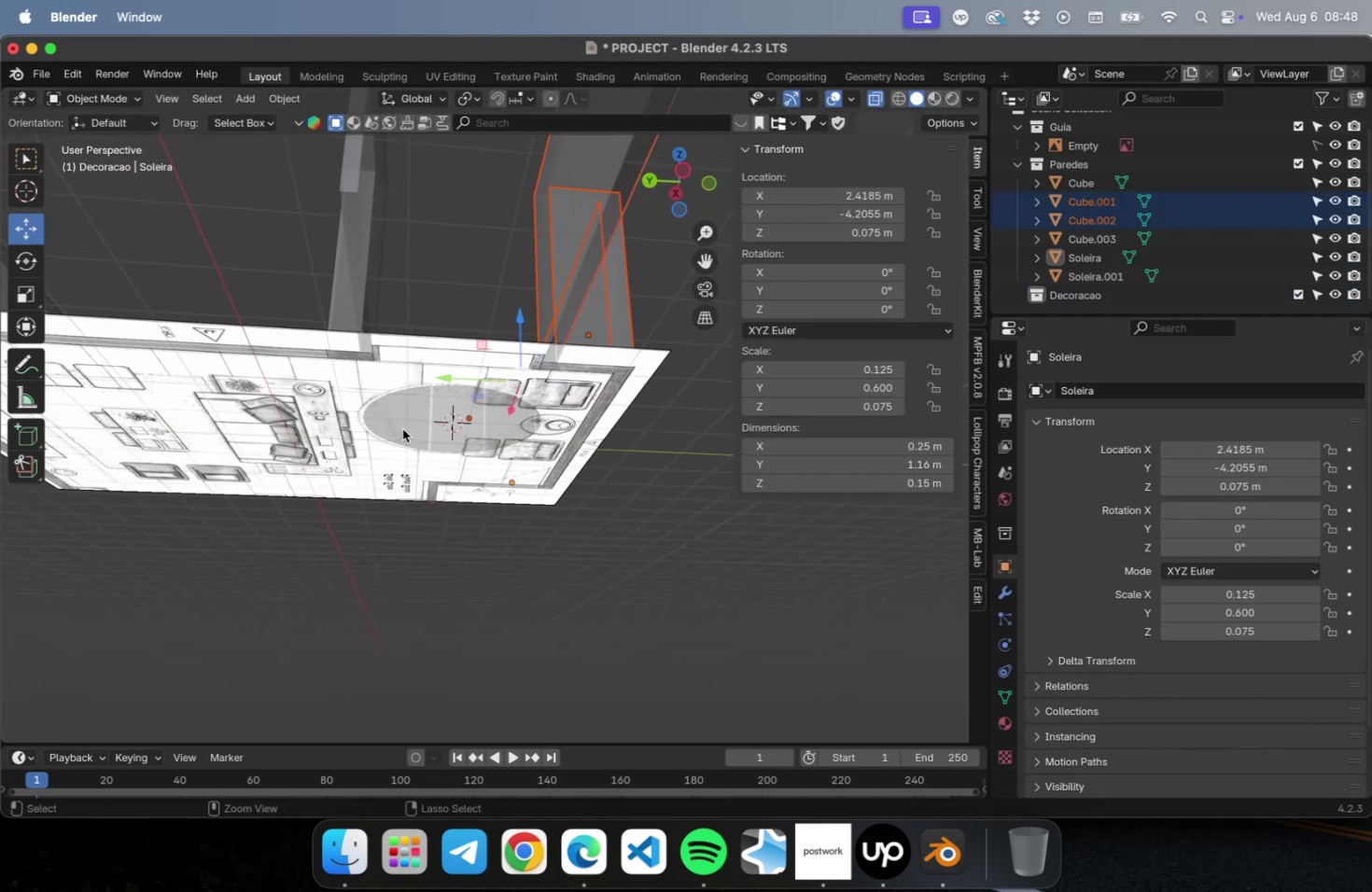 
key(Meta+Z)
 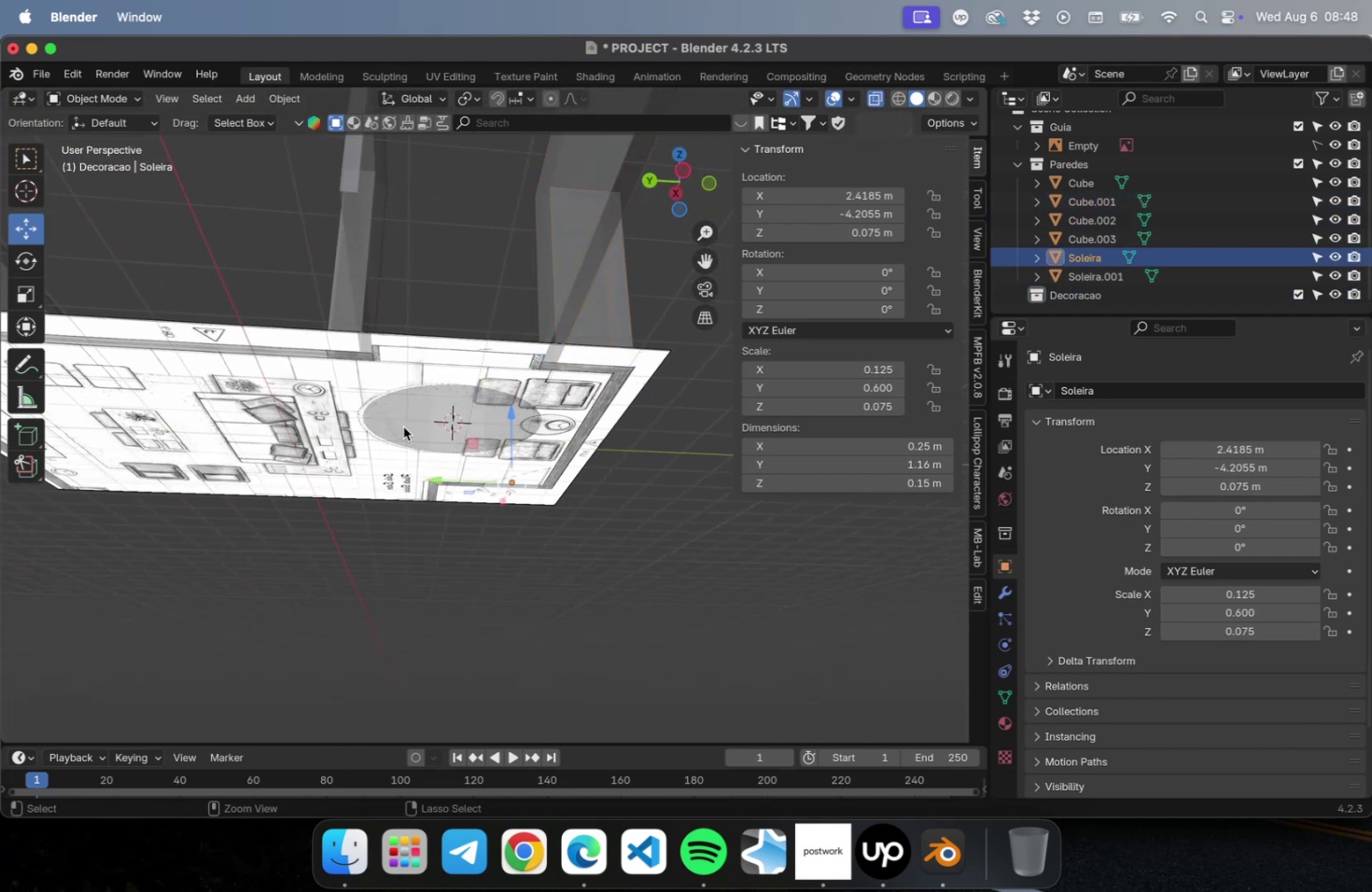 
key(Meta+Z)
 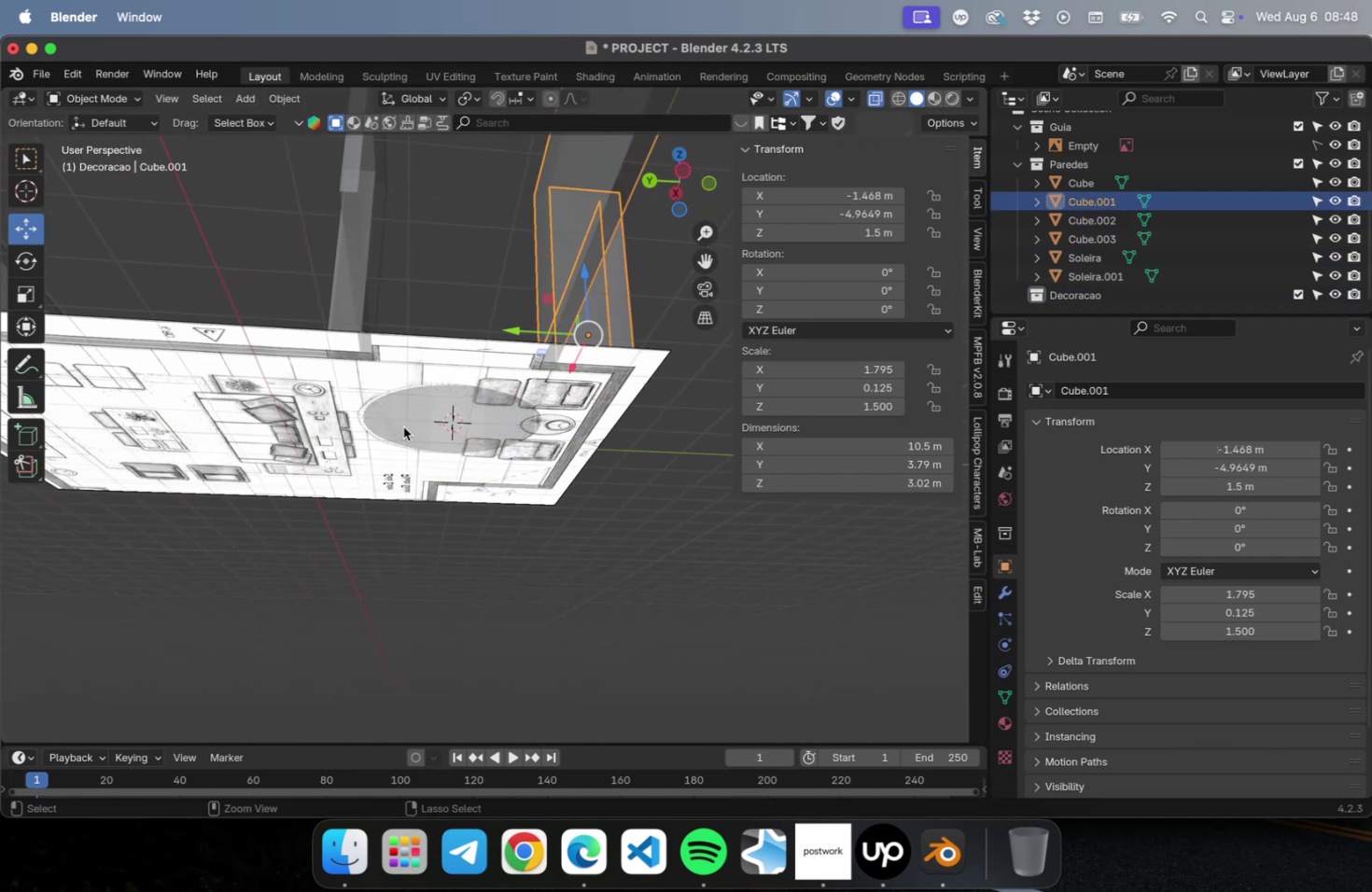 
key(Meta+Z)
 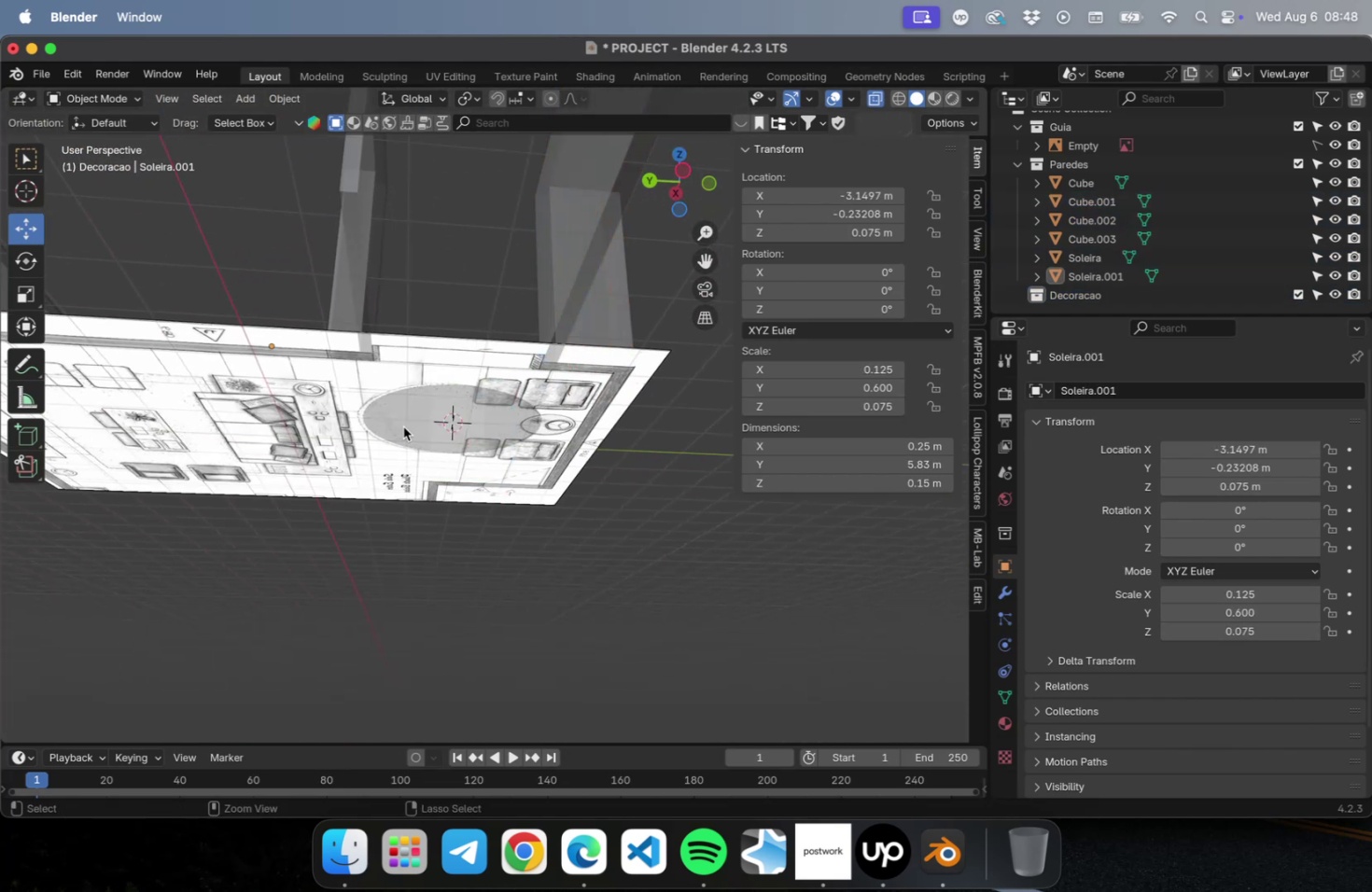 
key(Meta+Z)
 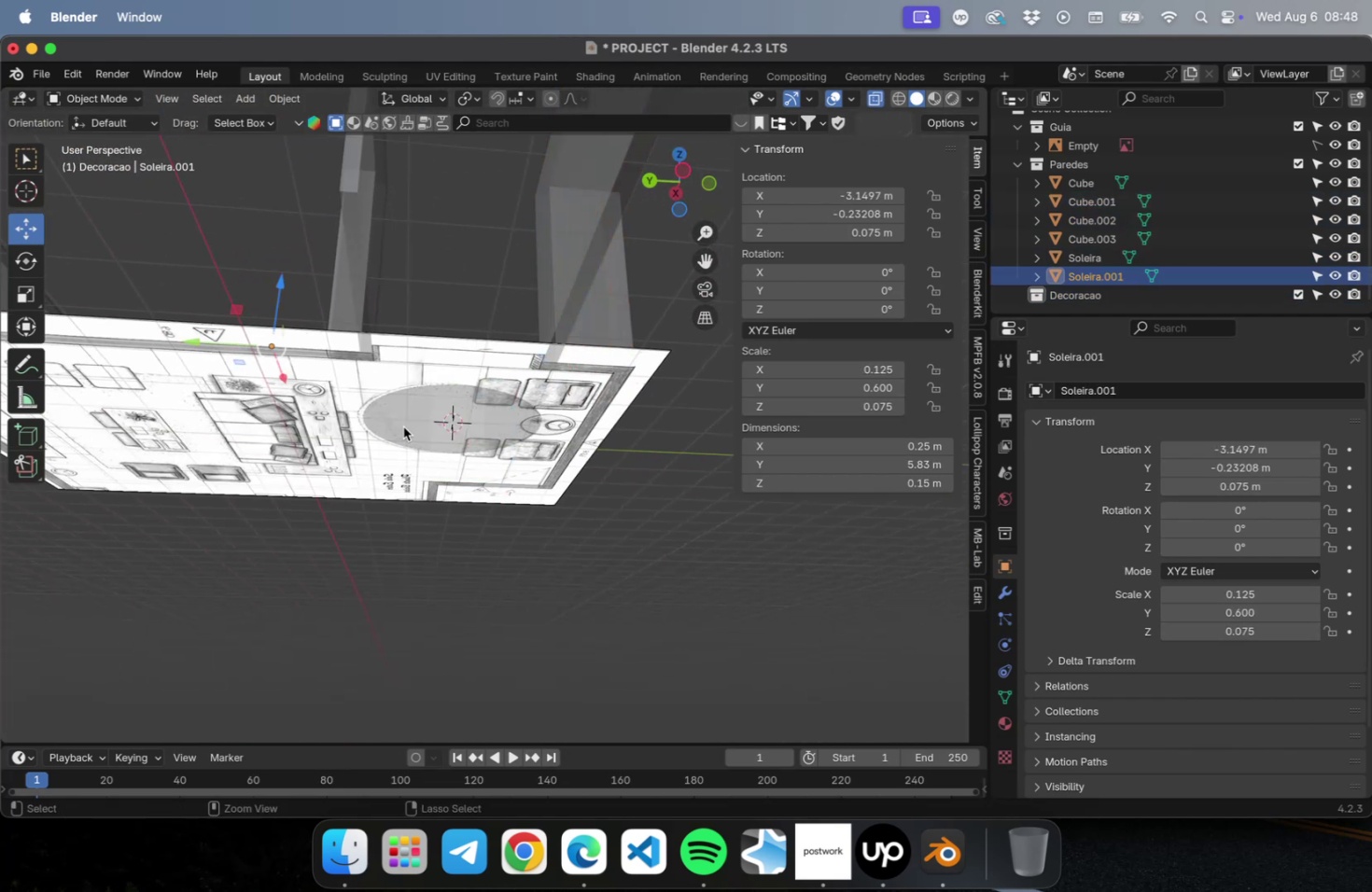 
key(Meta+Z)
 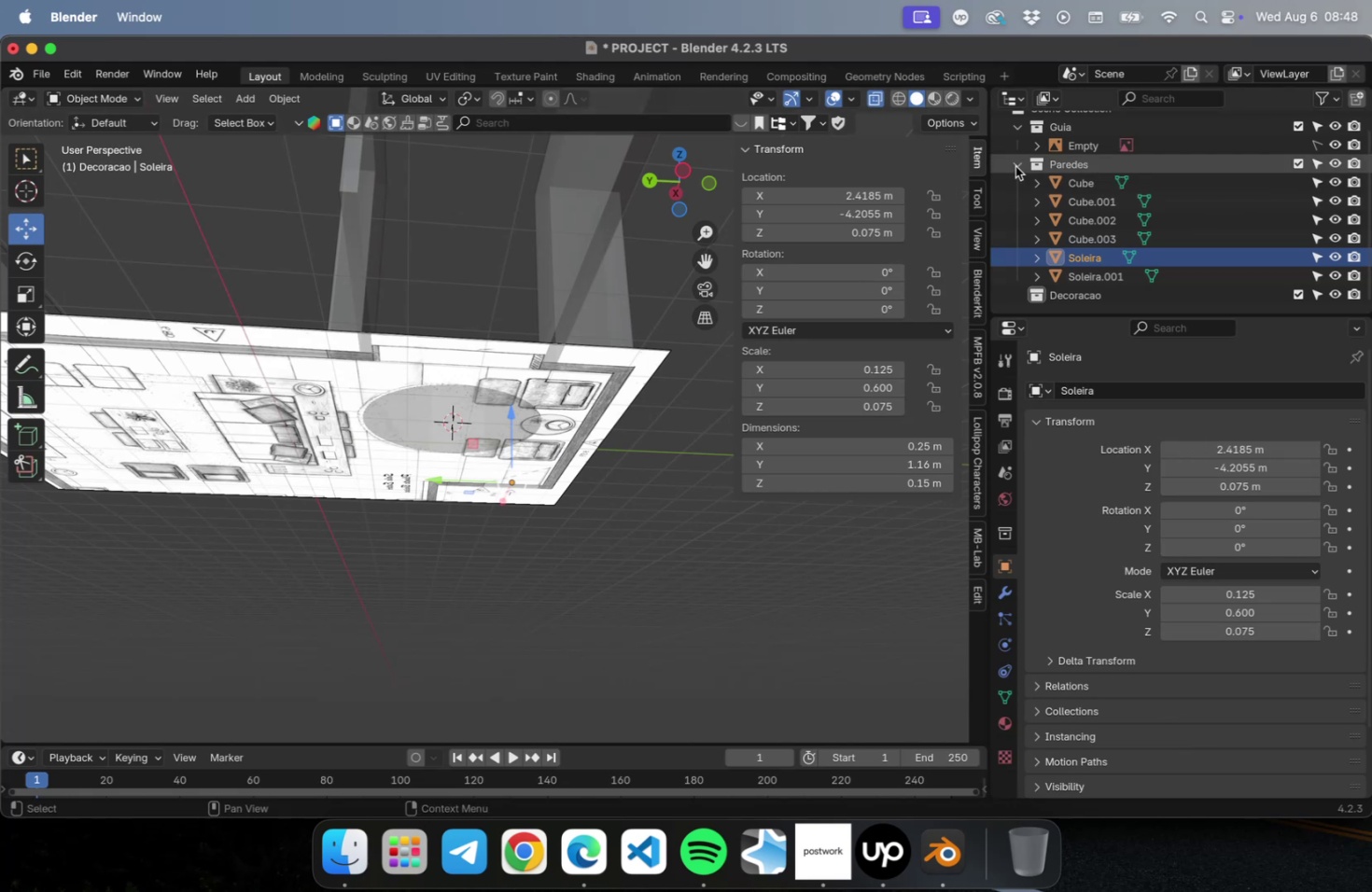 
left_click([1033, 145])
 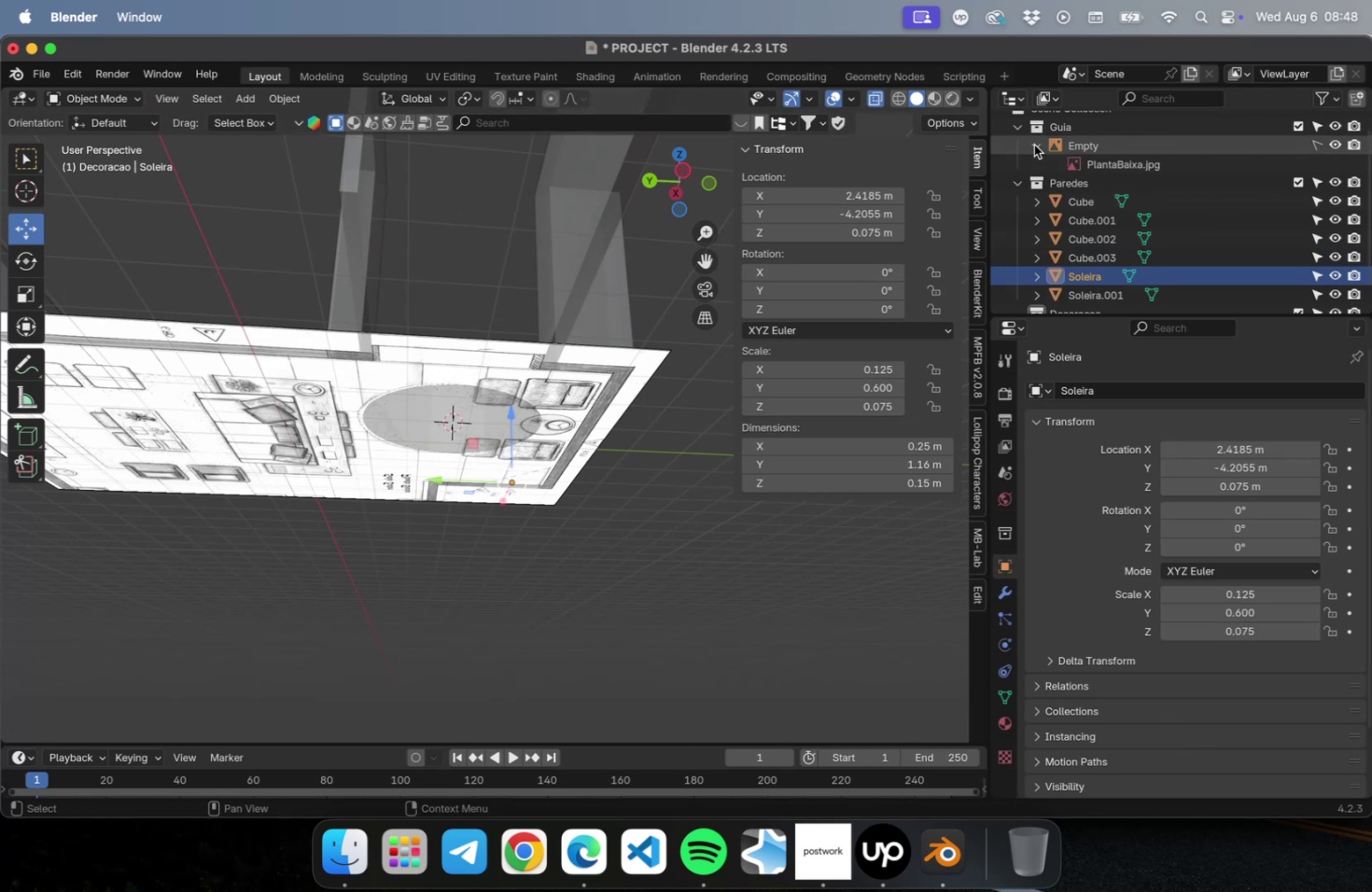 
left_click([1033, 145])
 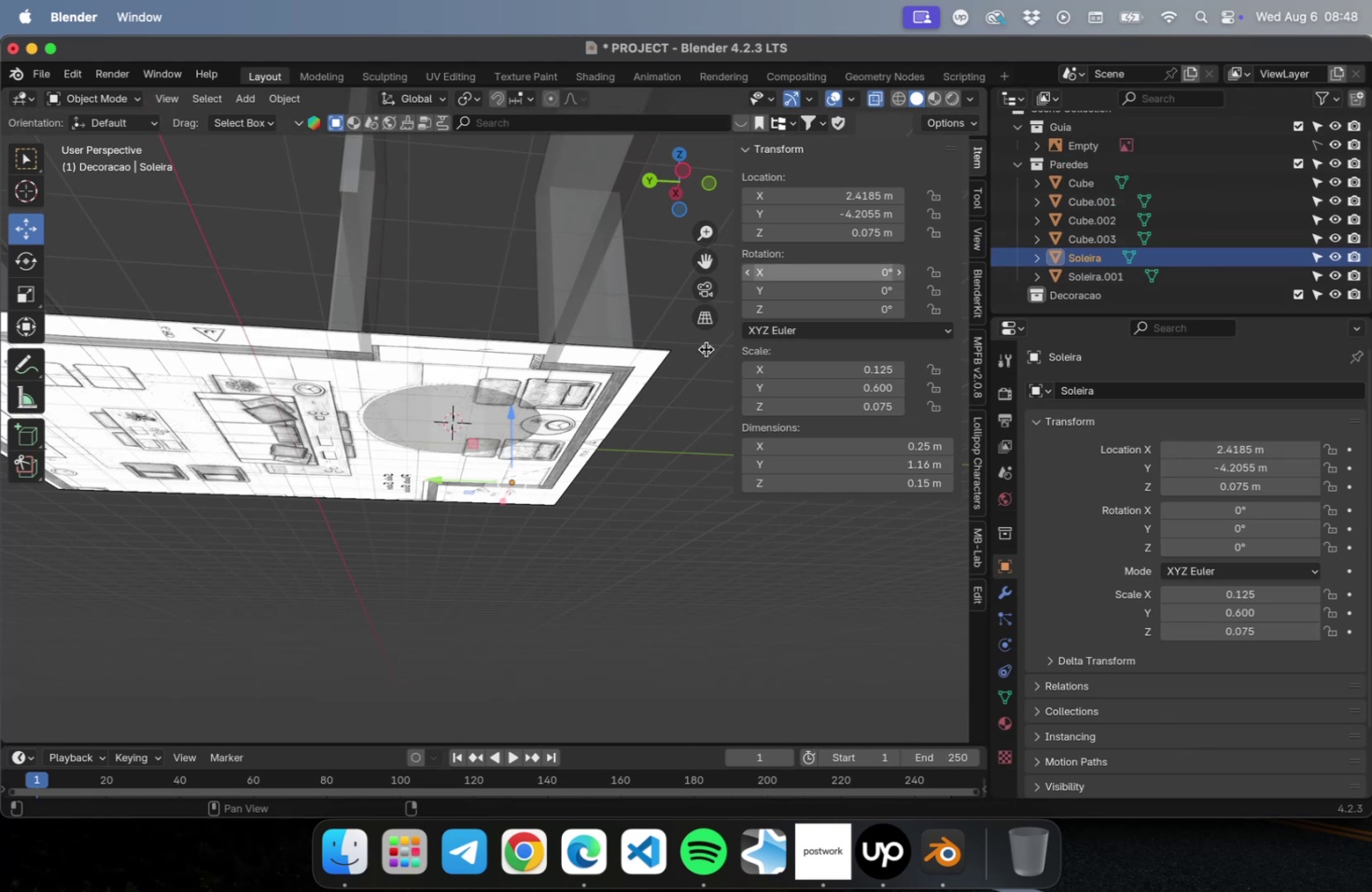 
hold_key(key=CommandLeft, duration=0.39)
 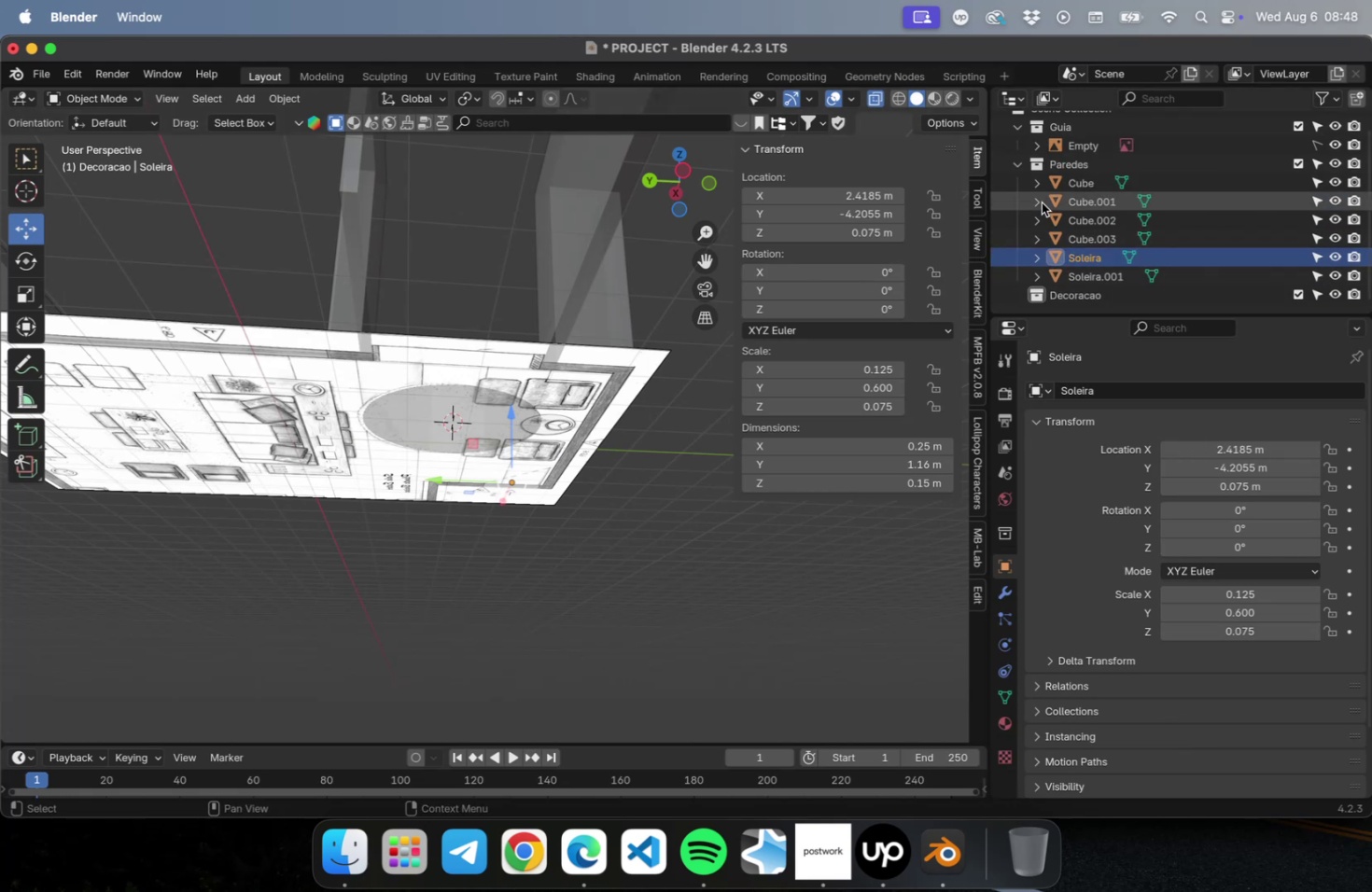 
key(Meta+Z)
 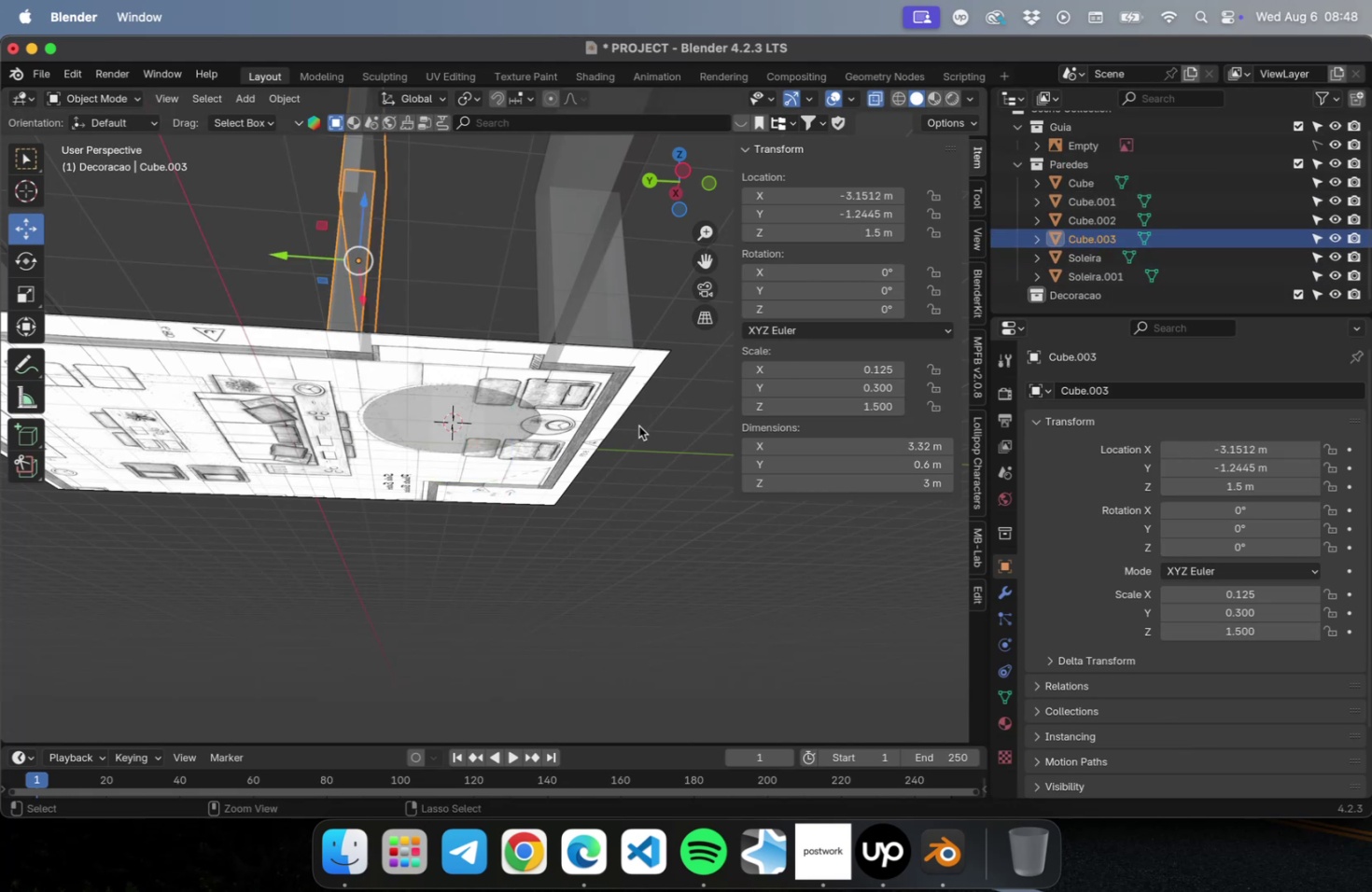 
key(Meta+Z)
 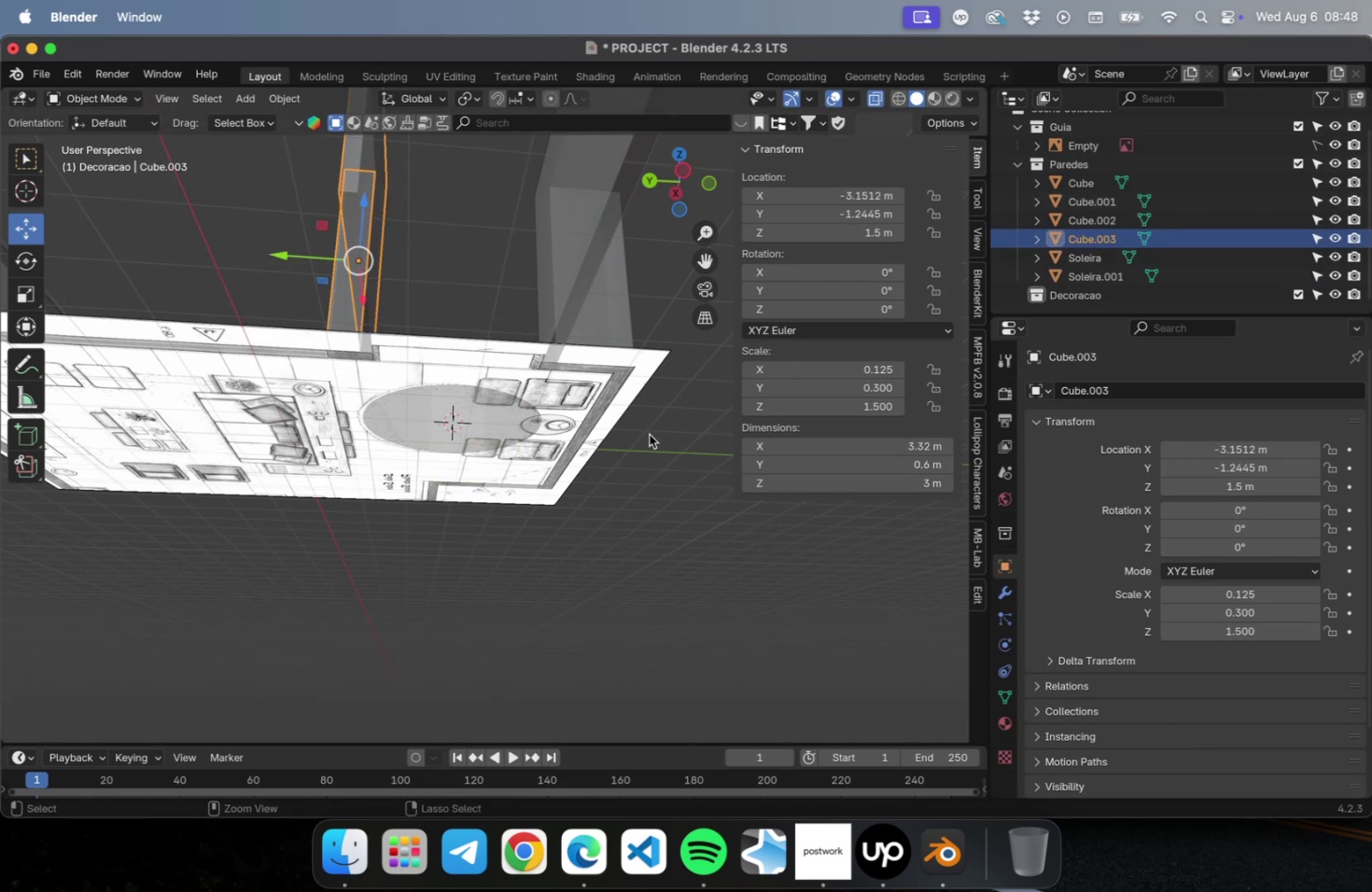 
key(Meta+Z)
 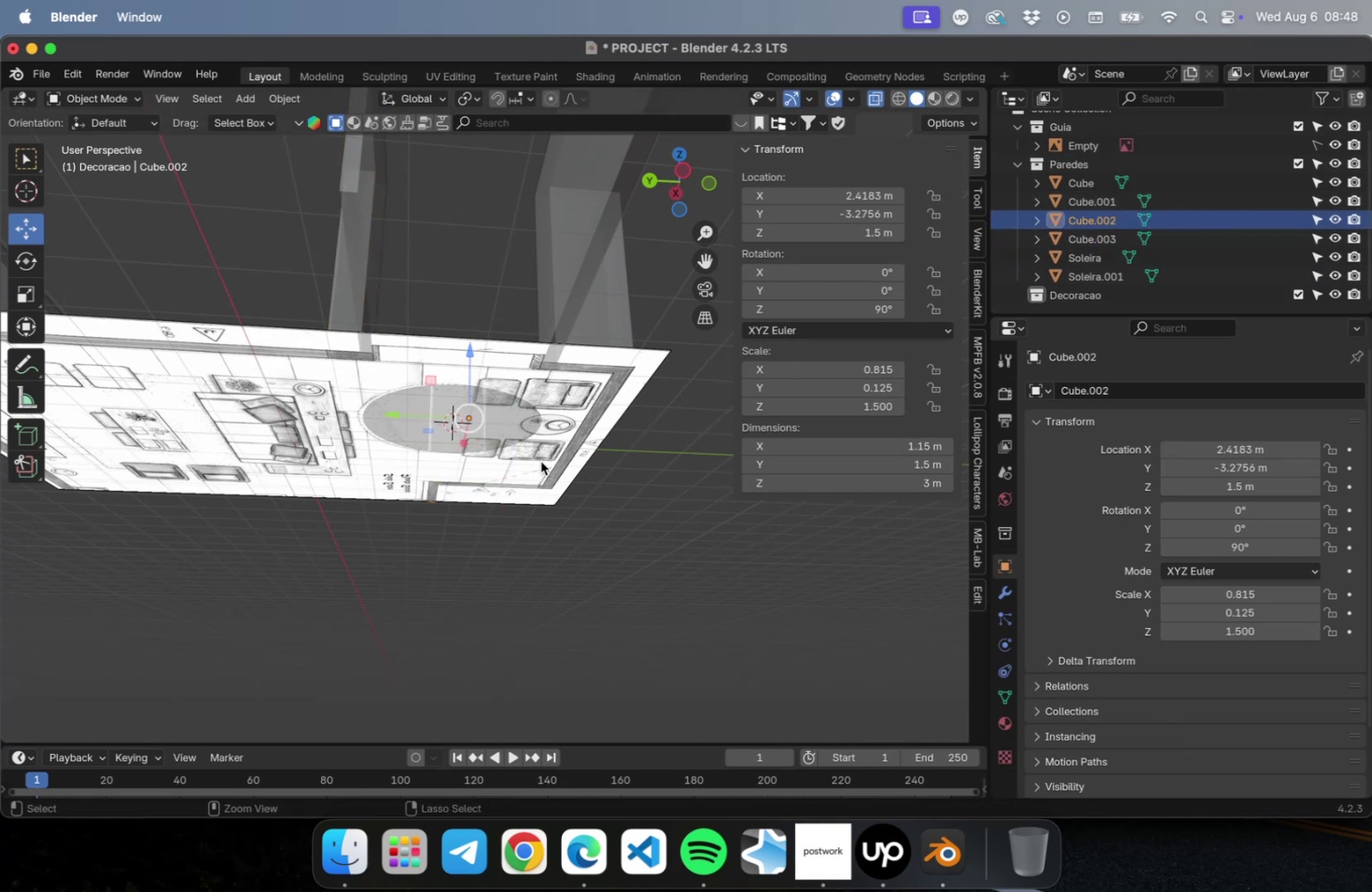 
key(Meta+Z)
 